 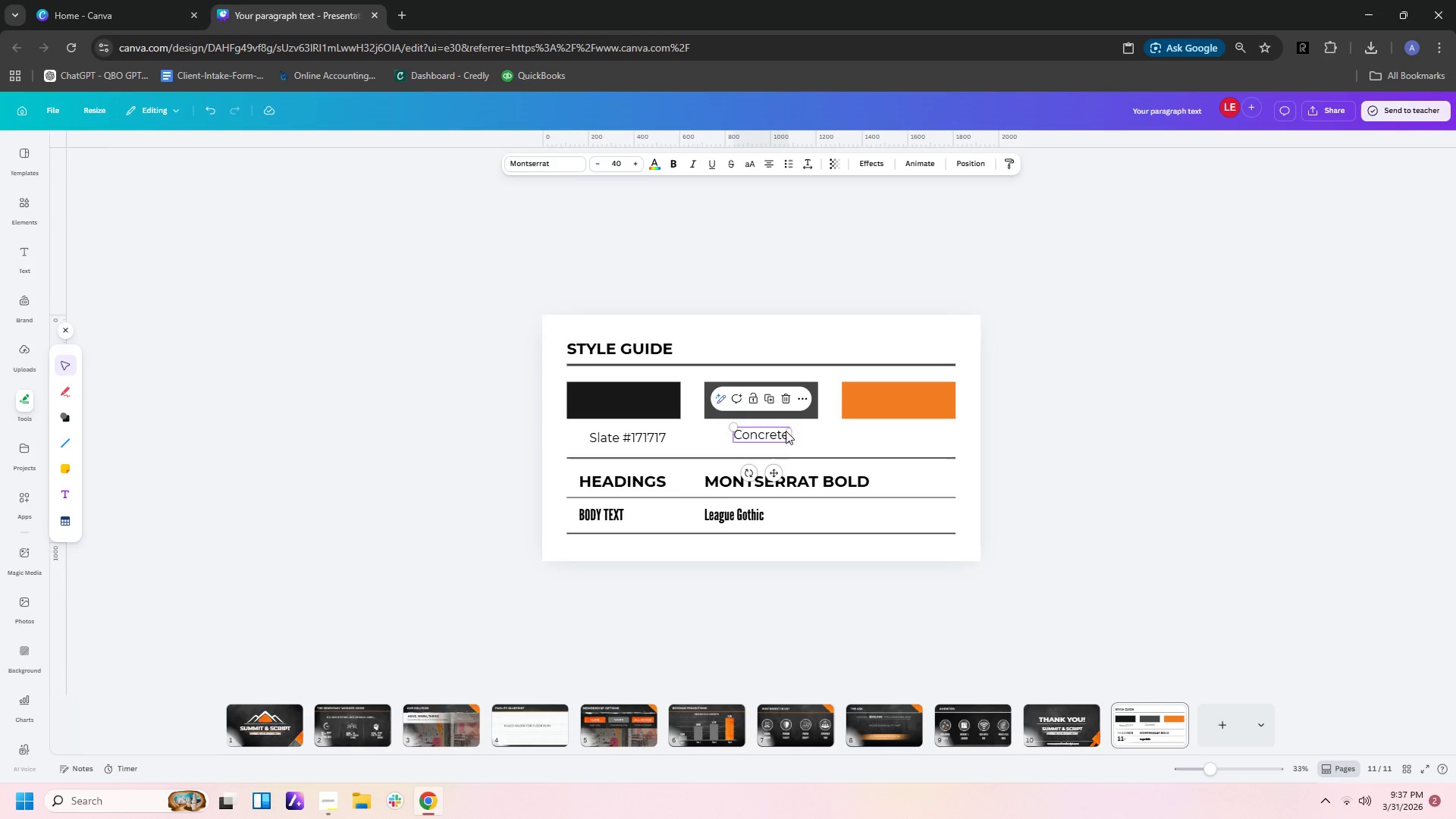 
double_click([783, 434])
 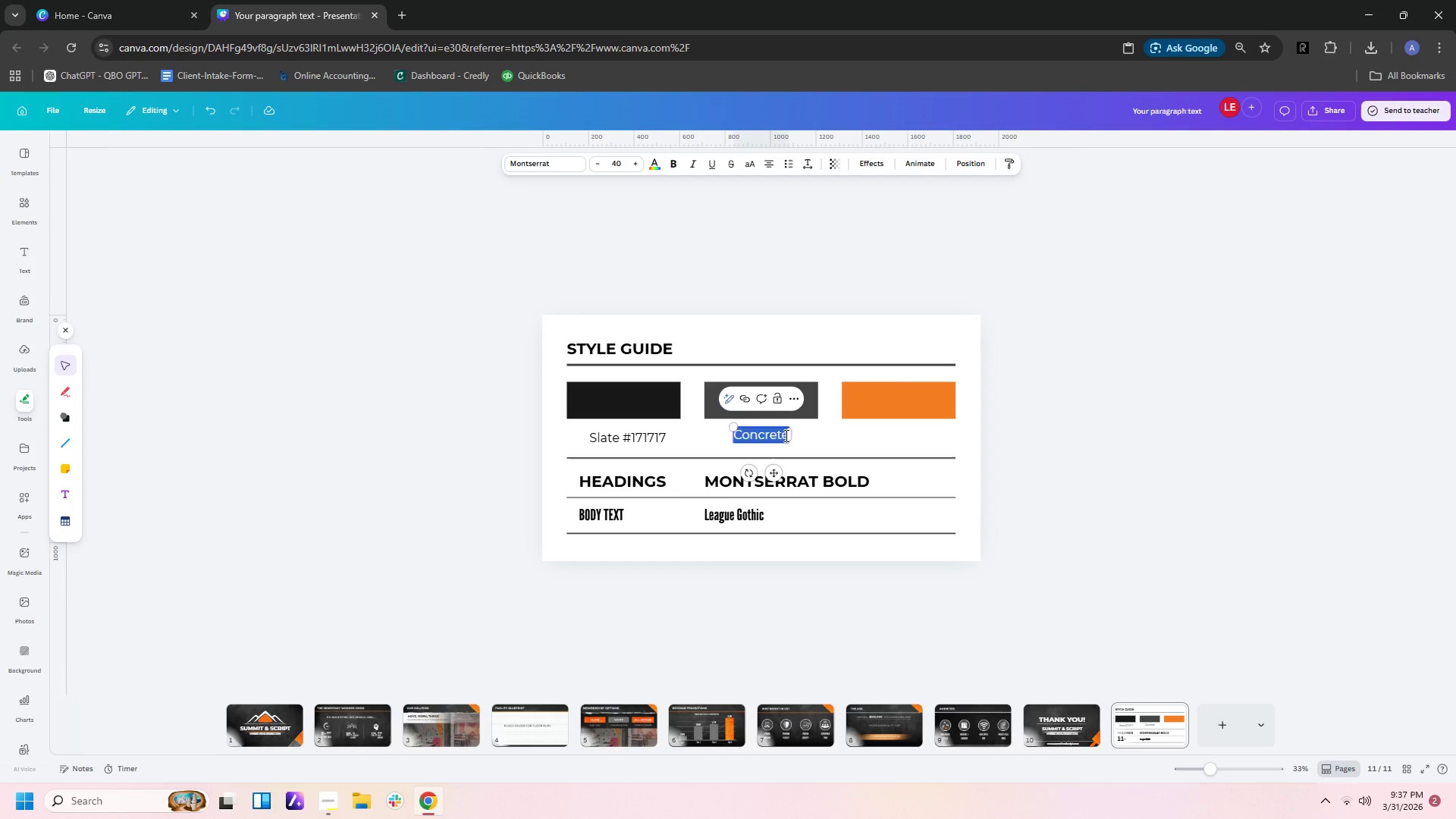 
key(ArrowRight)
 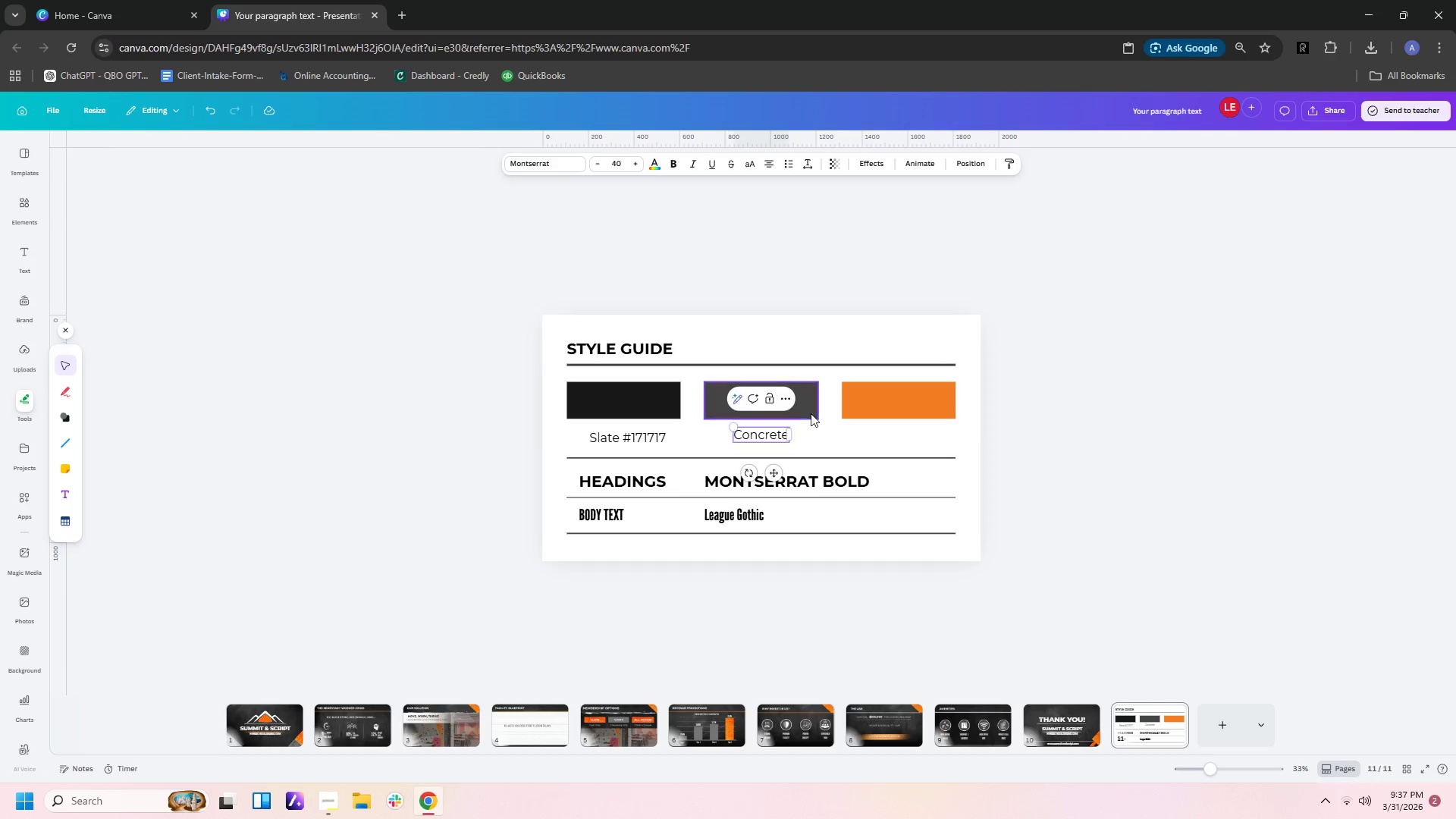 
left_click([812, 406])
 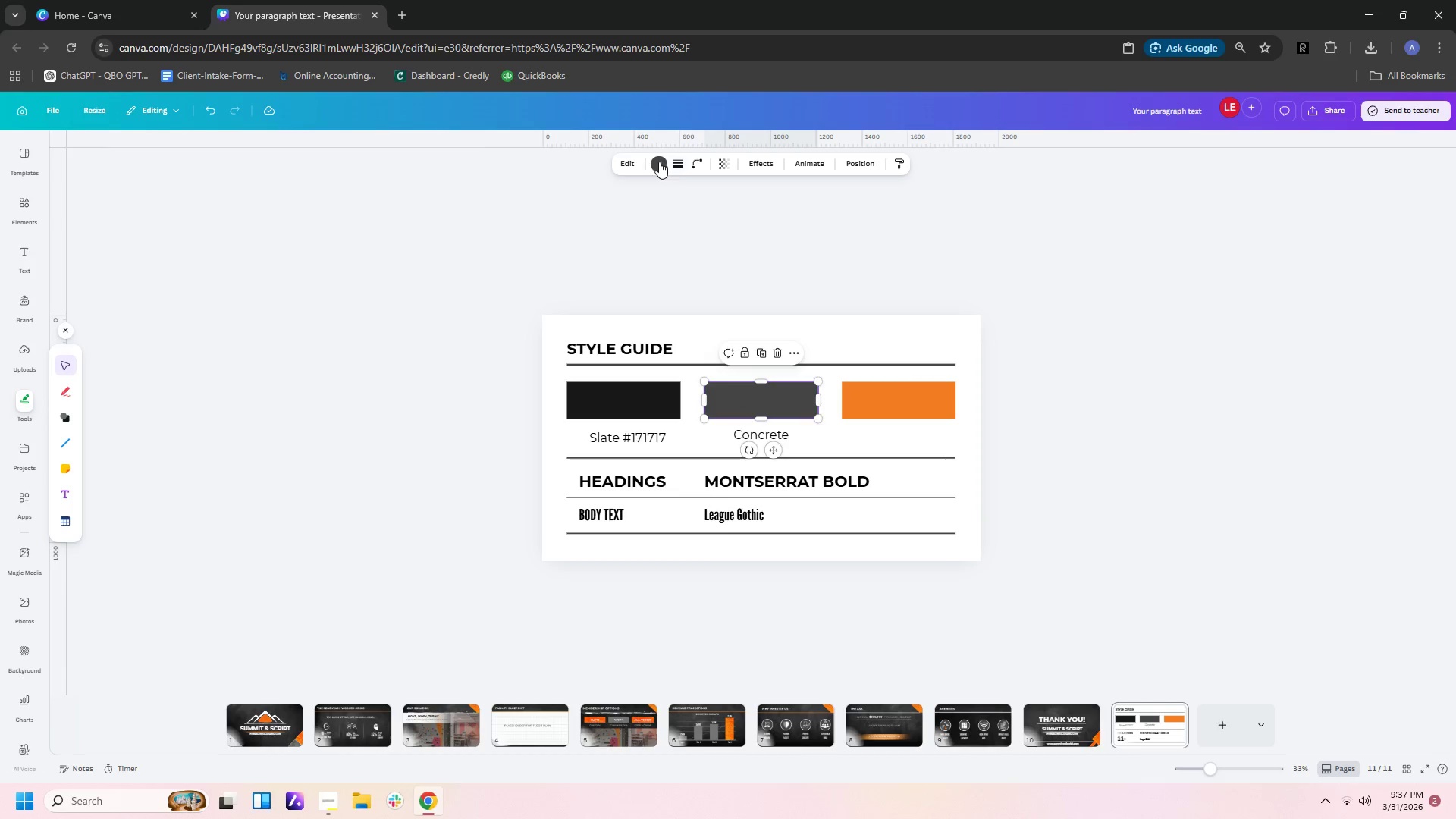 
left_click([657, 162])
 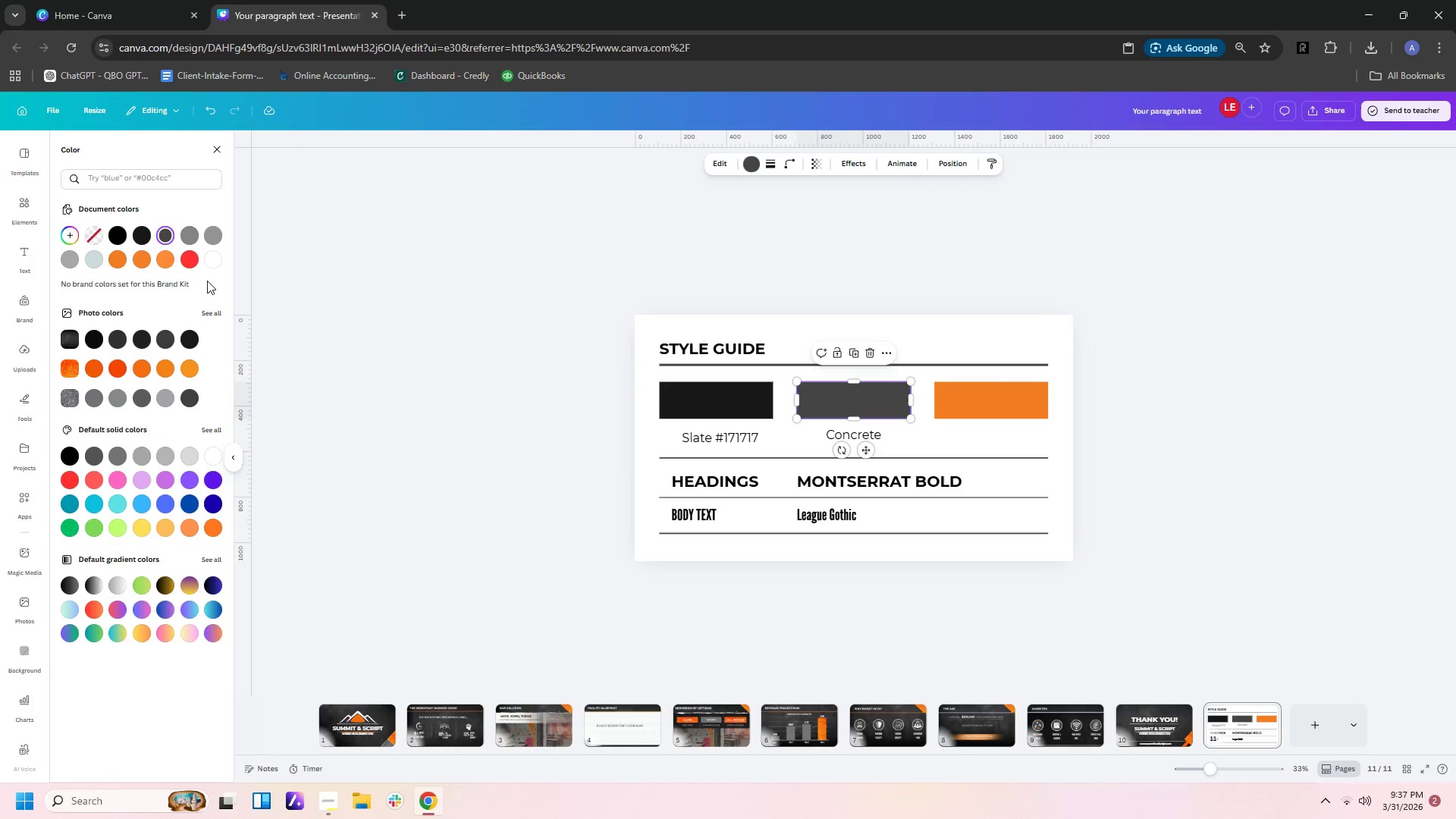 
mouse_move([196, 253])
 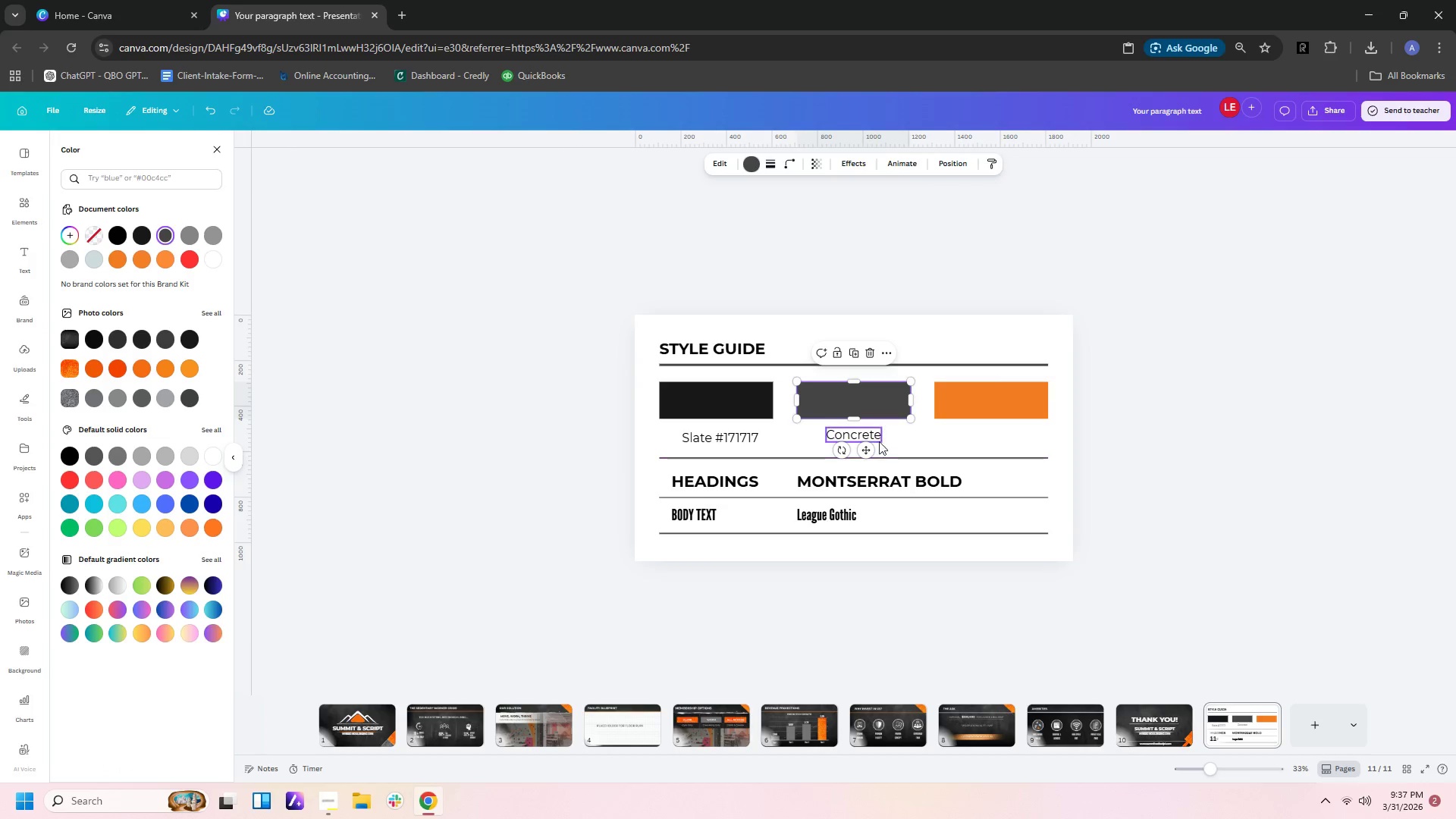 
double_click([878, 437])
 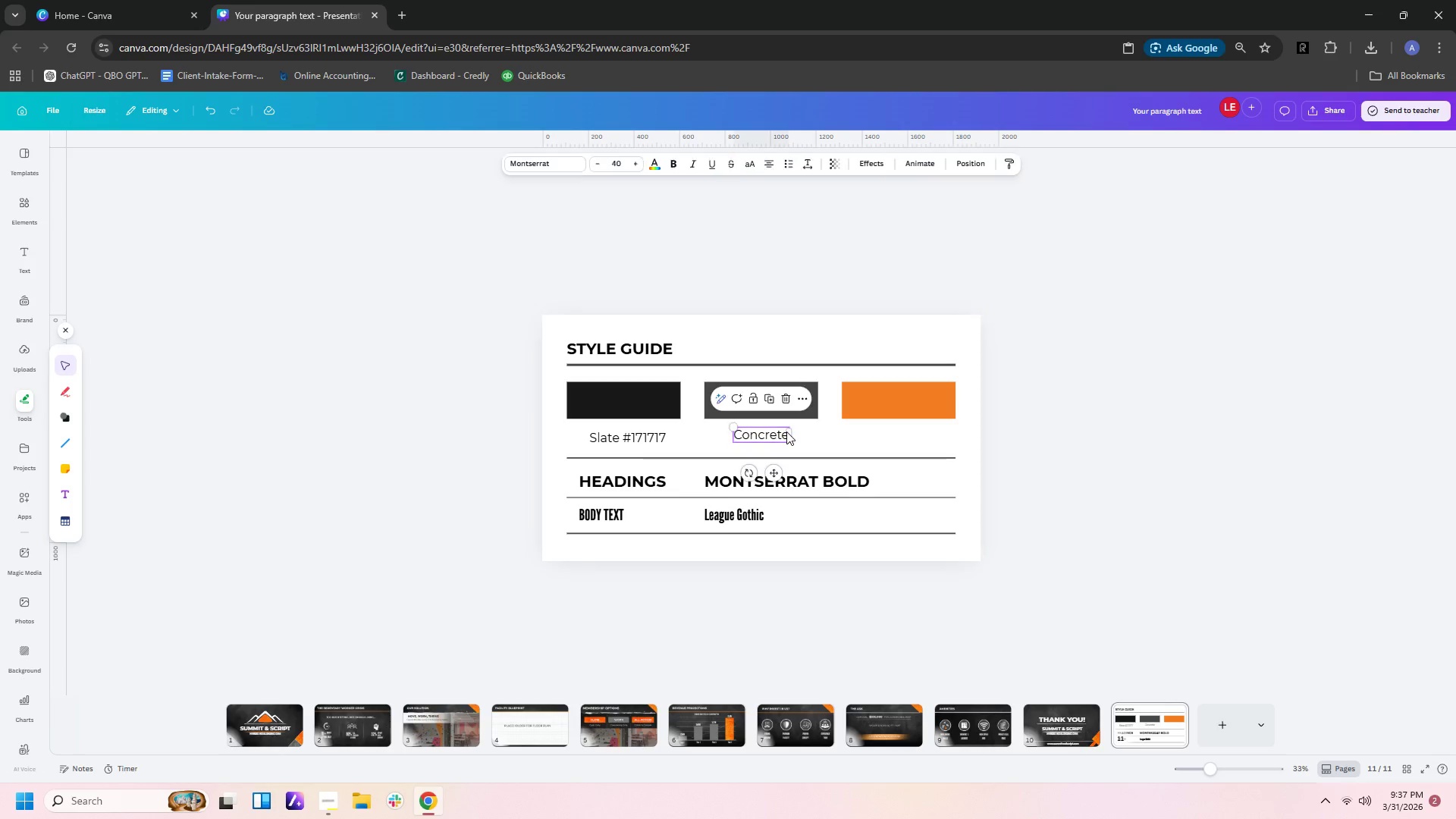 
double_click([786, 431])
 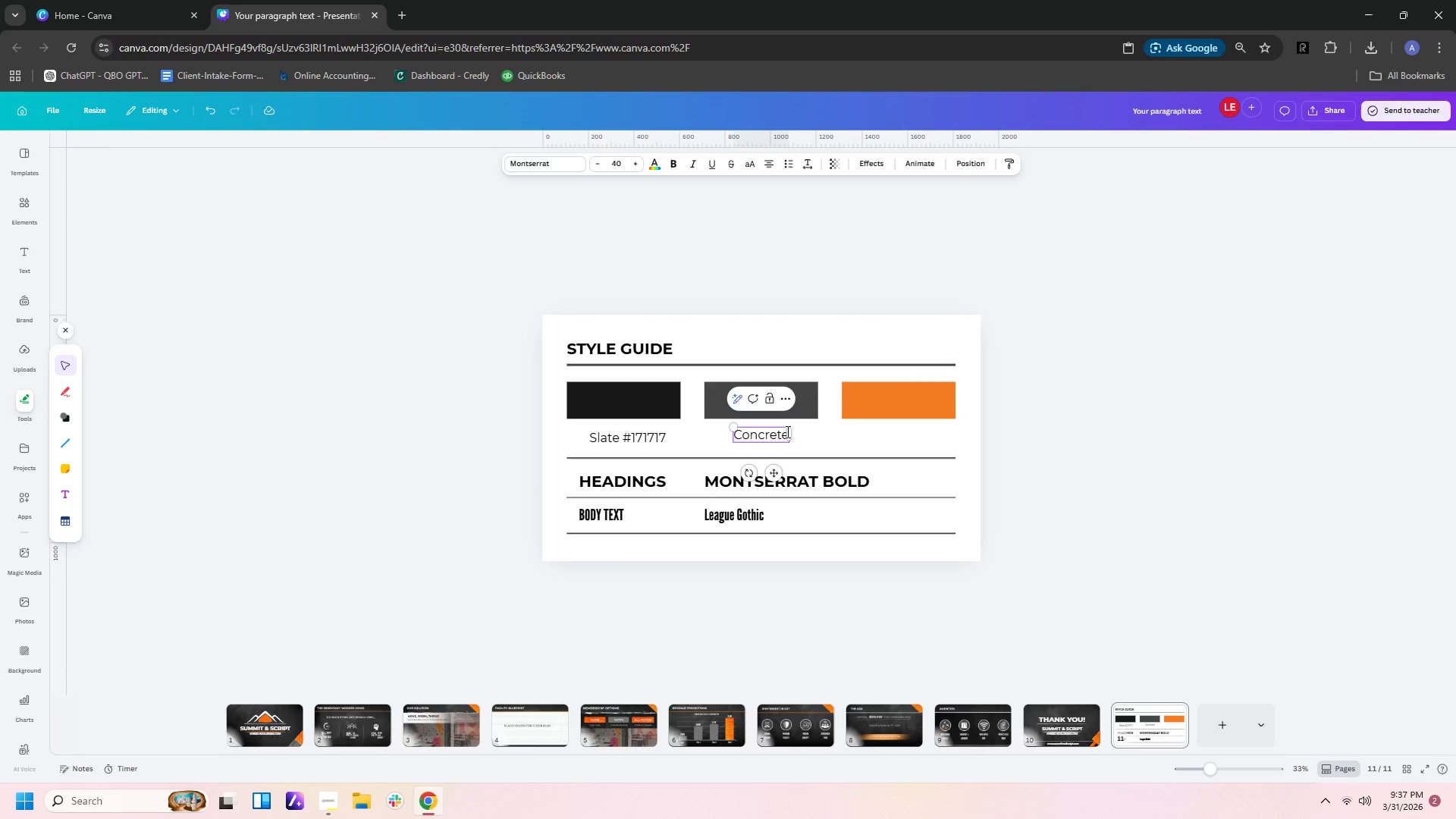 
key(ArrowRight)
 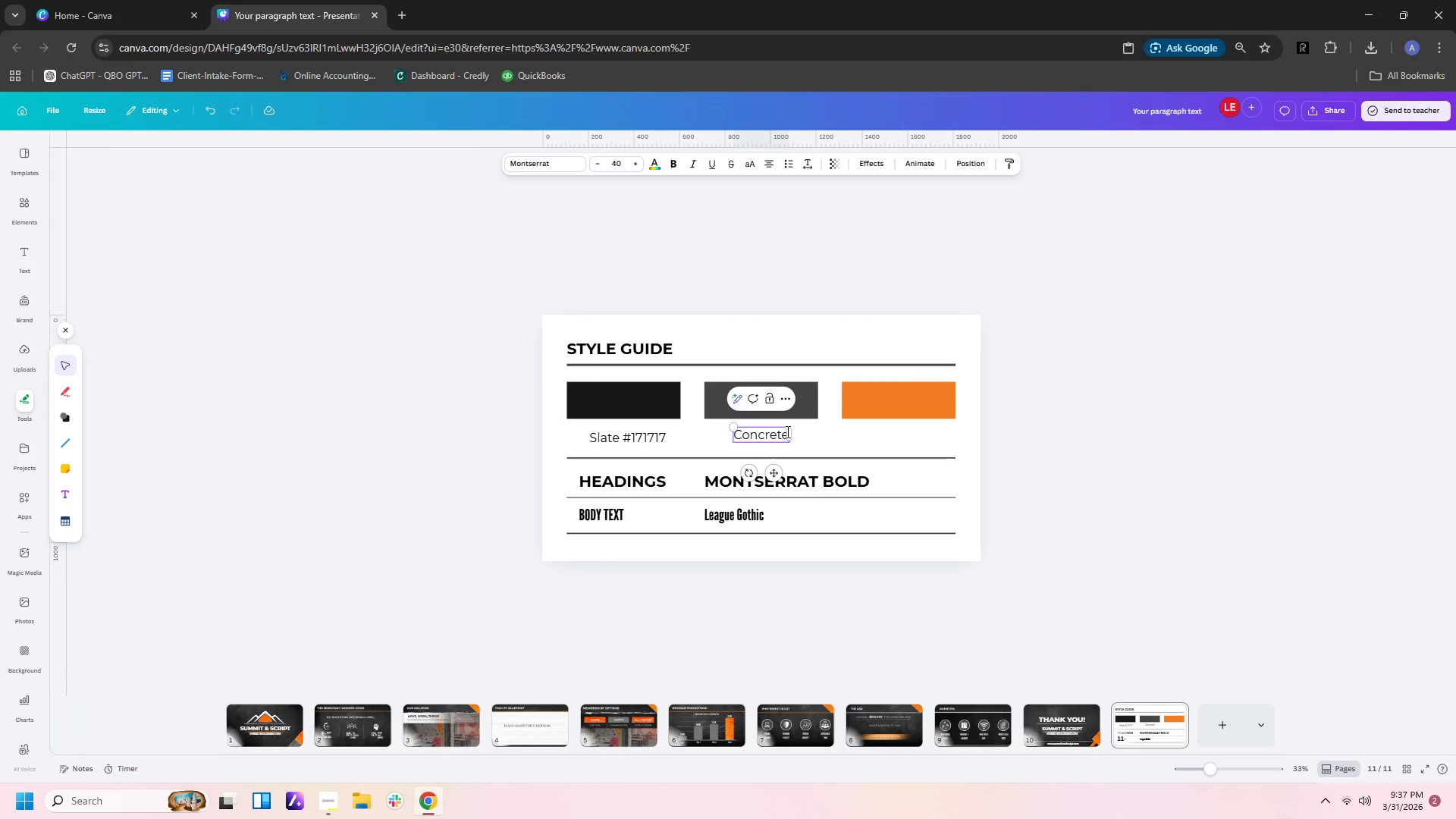 
type( #454545)
 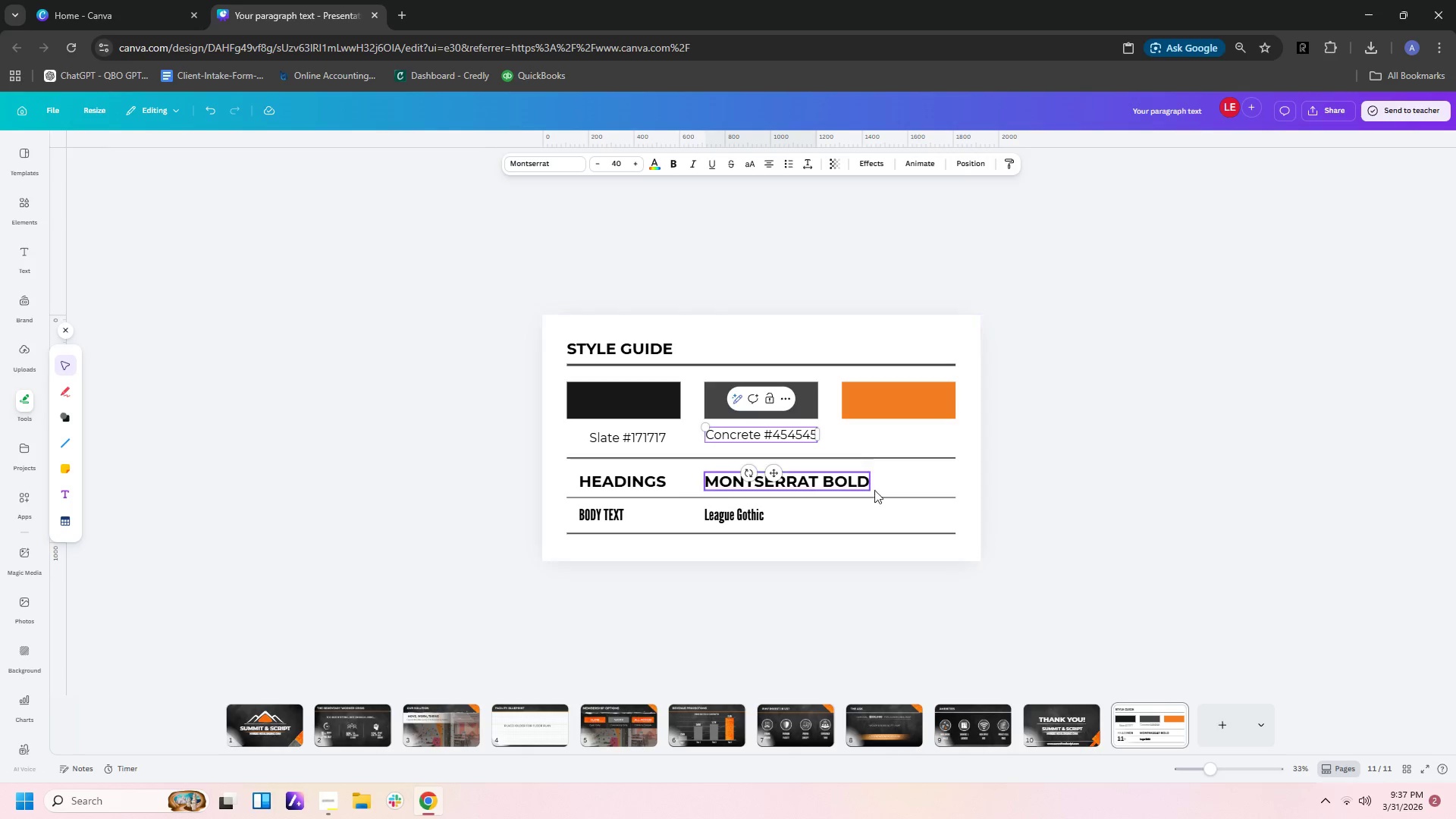 
left_click([936, 474])
 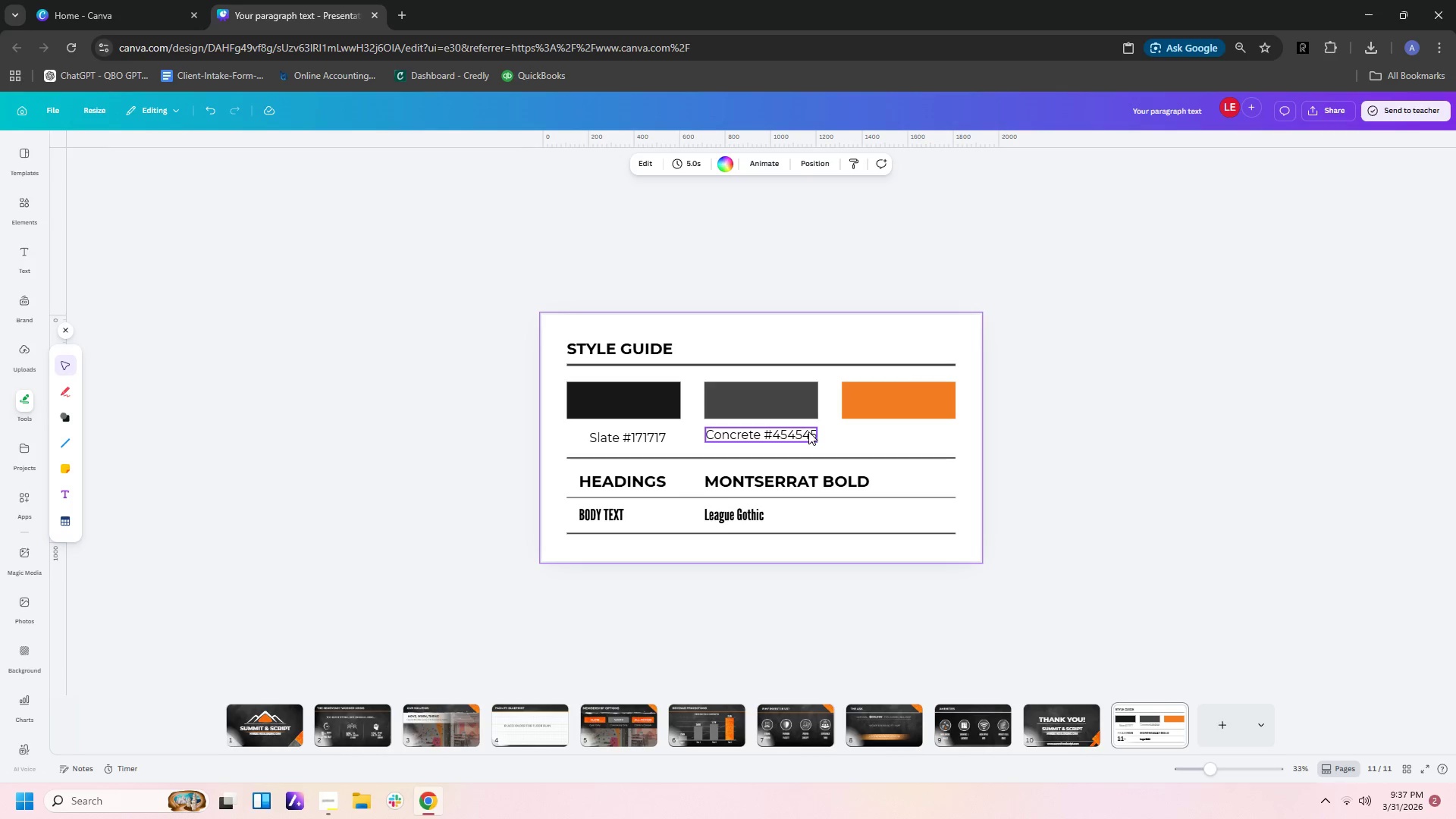 
left_click([808, 431])
 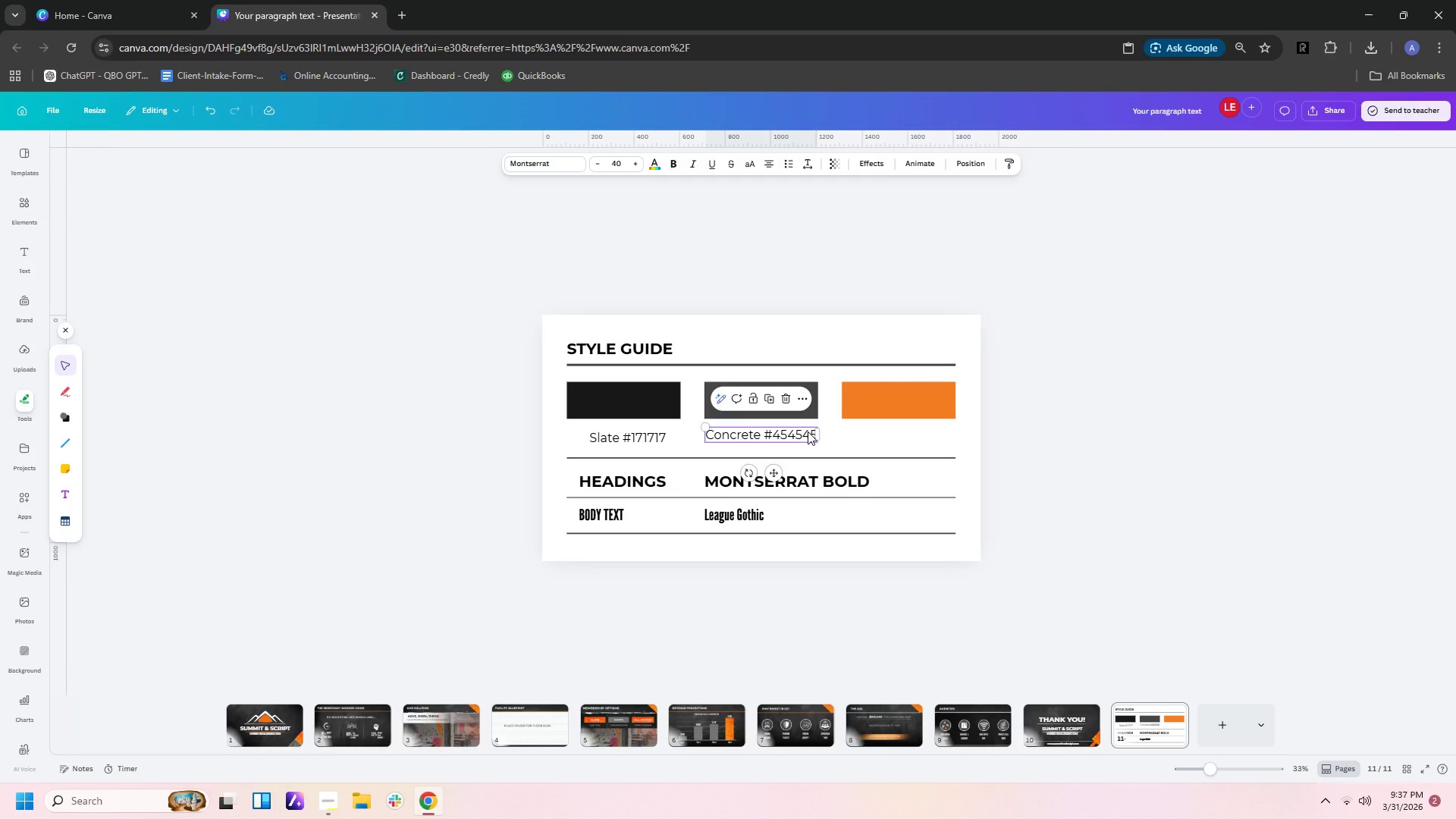 
key(Control+C)
 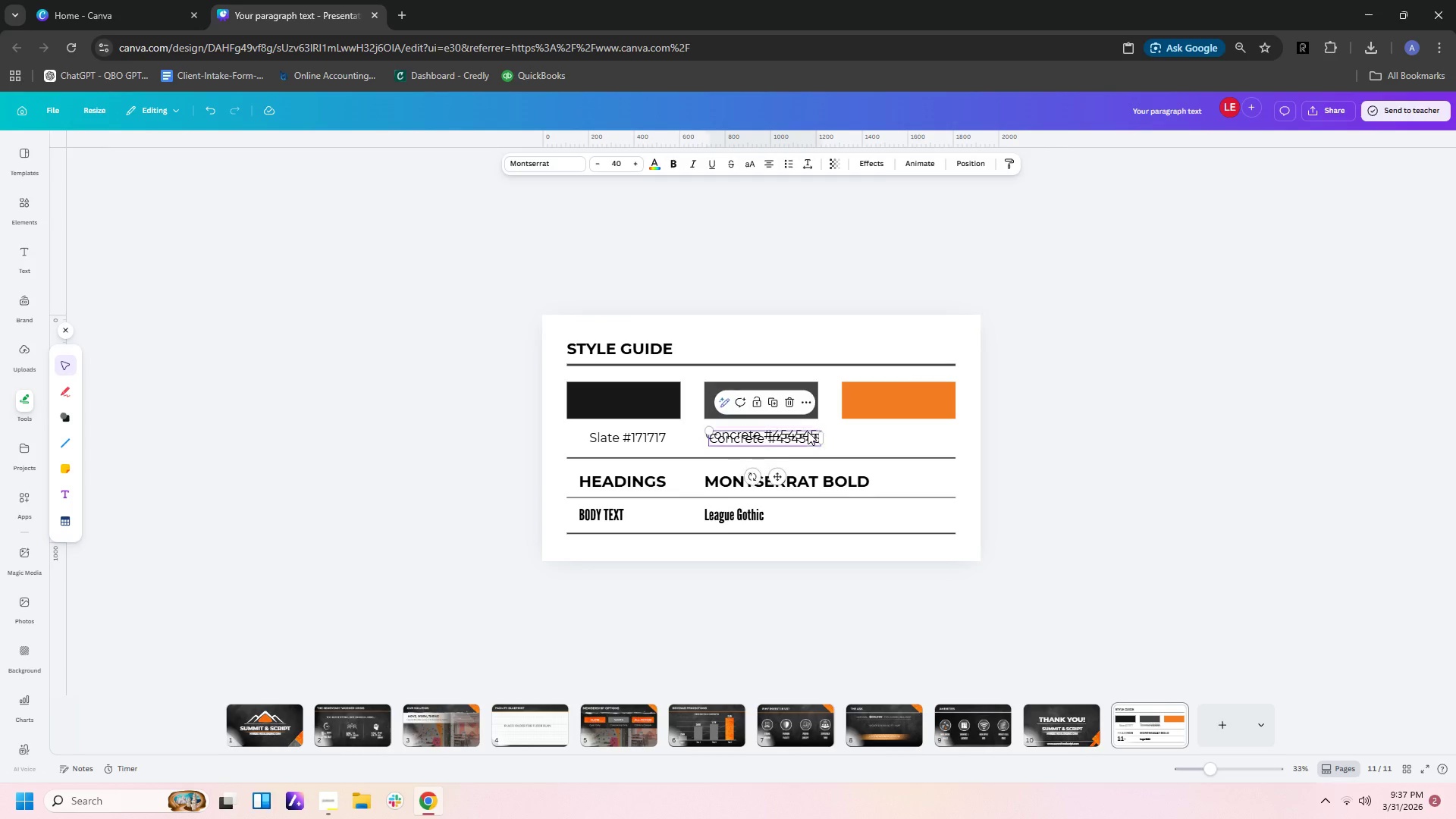 
key(Control+V)
 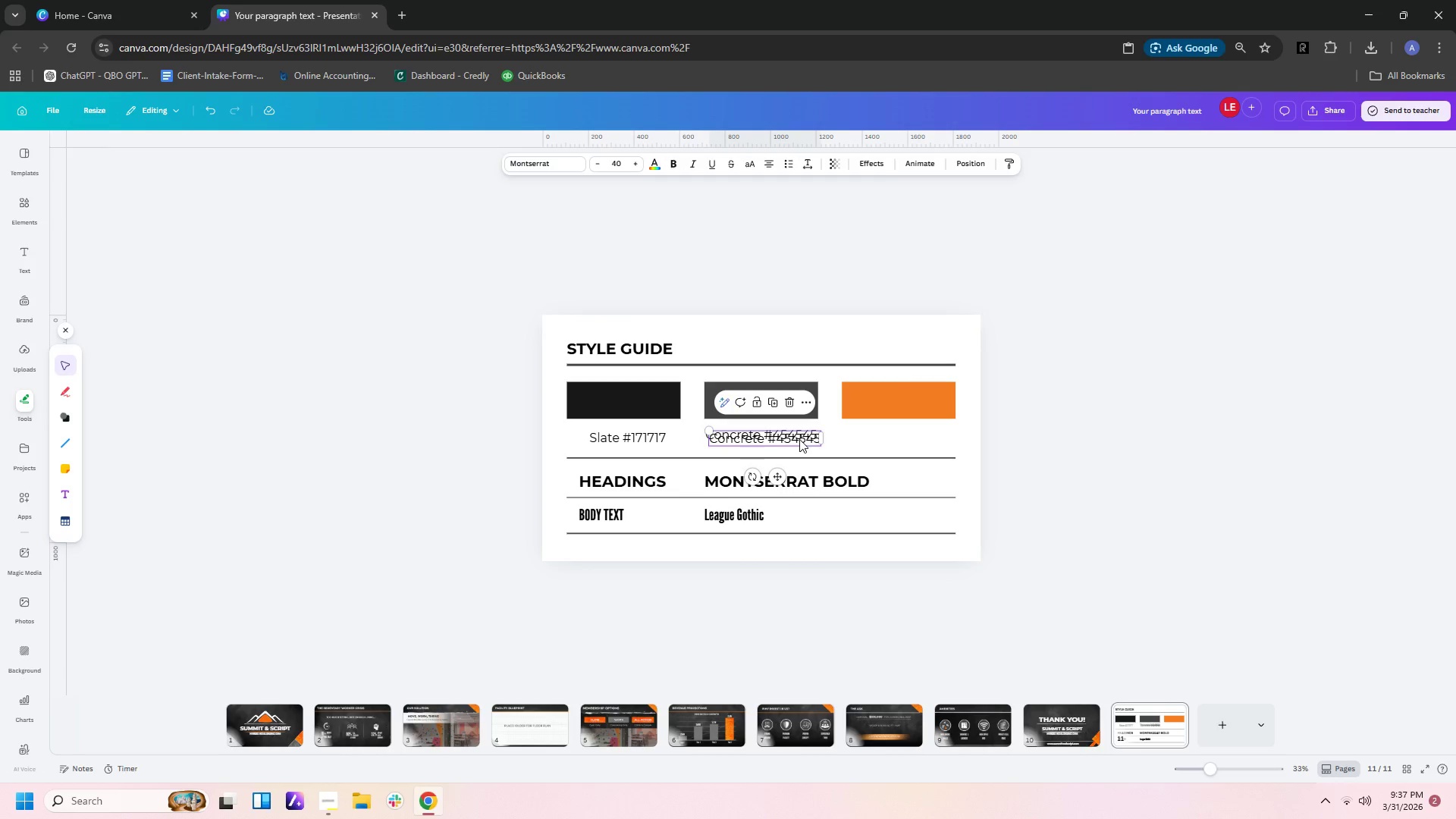 
left_click_drag(start_coordinate=[799, 439], to_coordinate=[934, 434])
 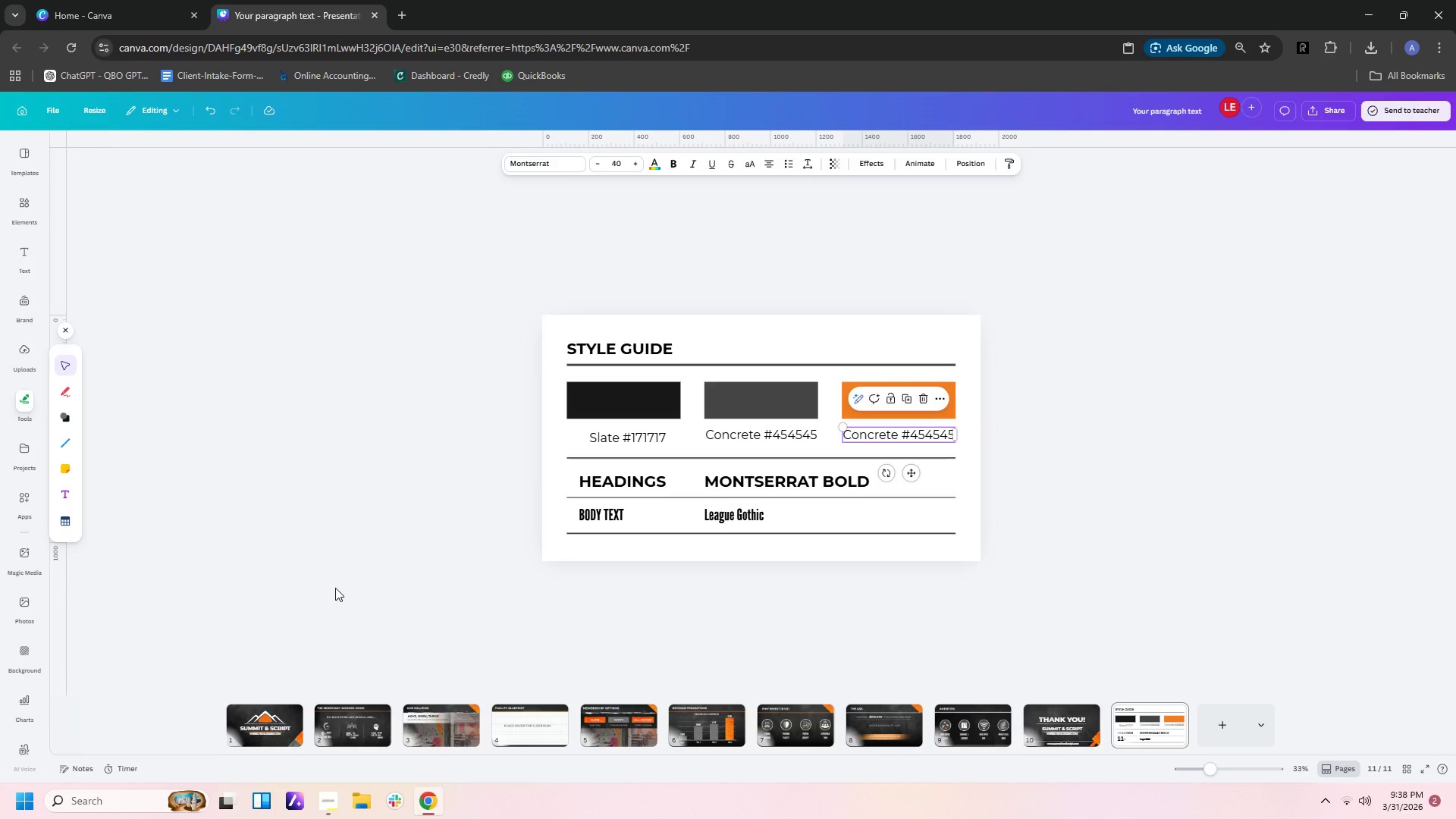 
wait(6.64)
 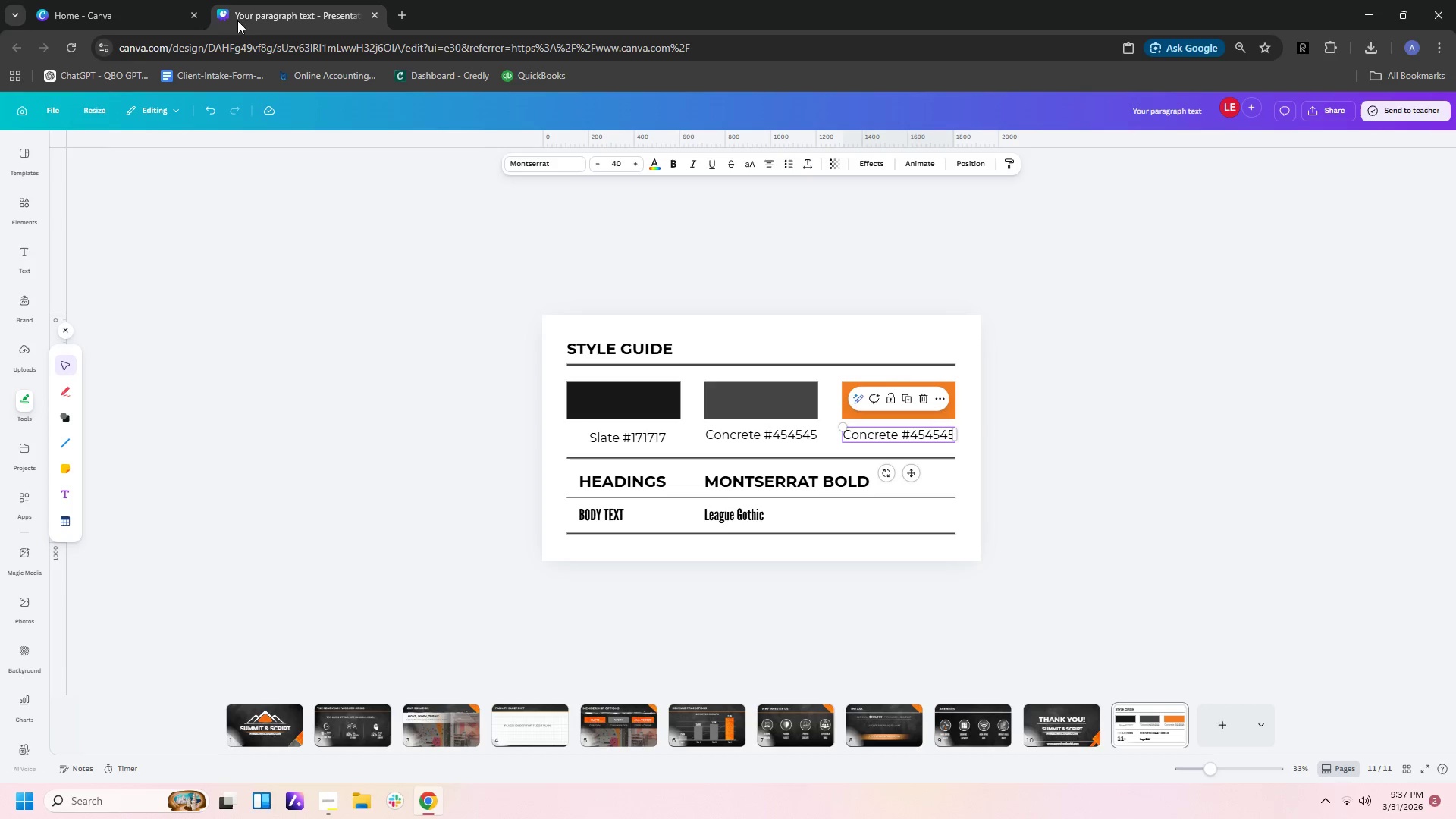 
double_click([891, 437])
 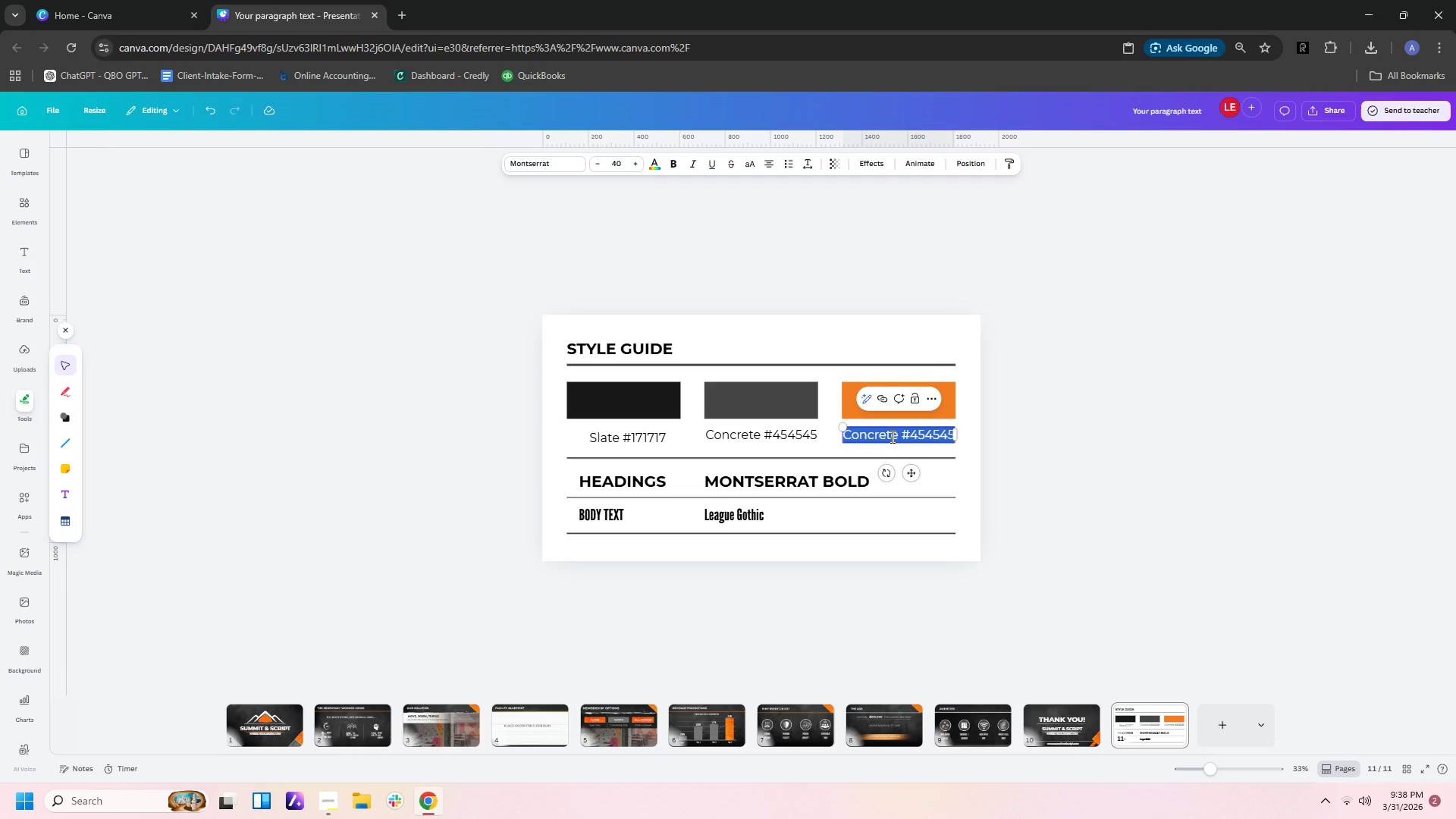 
type(Summit o)
key(Backspace)
type(Orange #)
 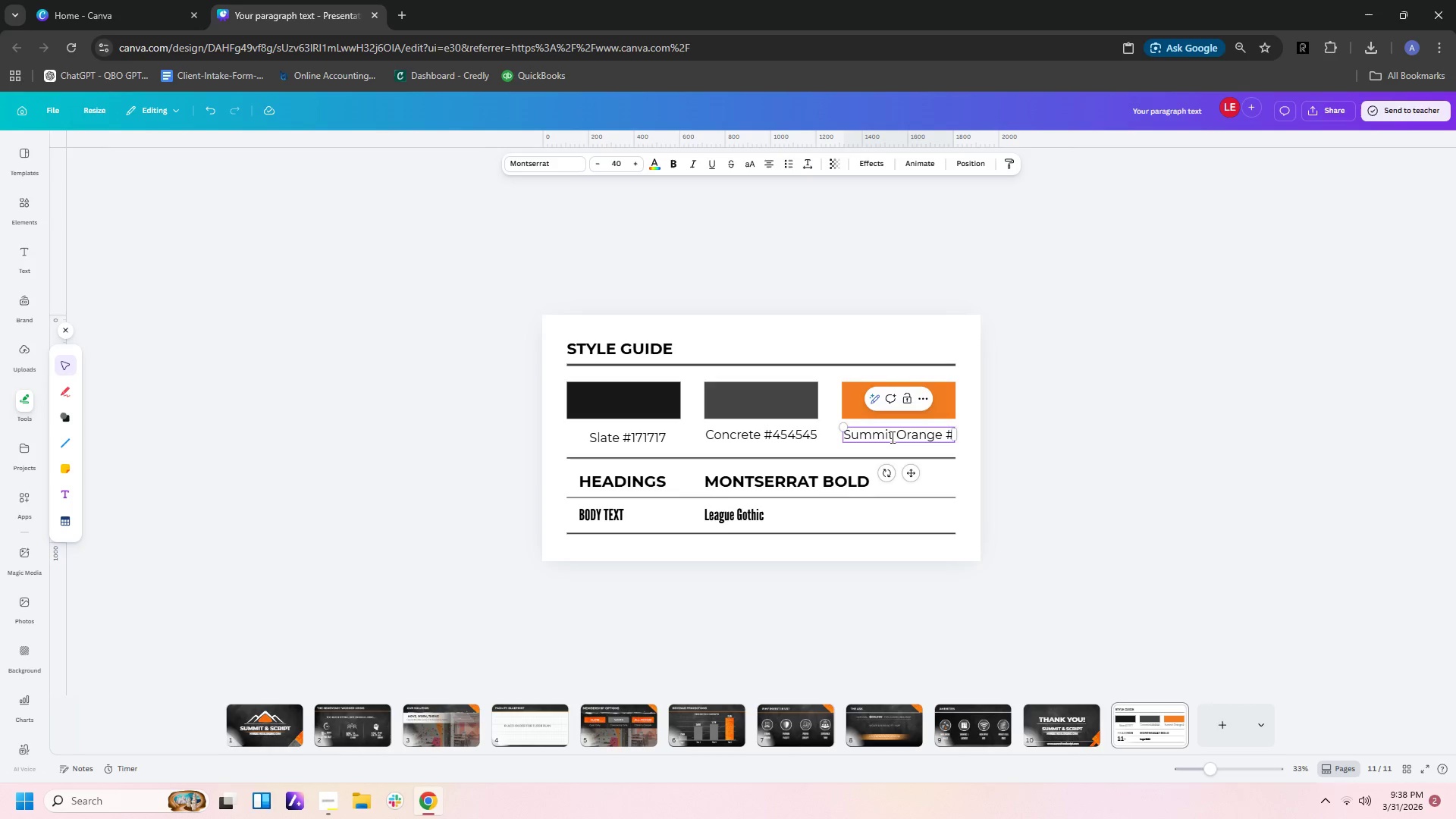 
left_click([954, 399])
 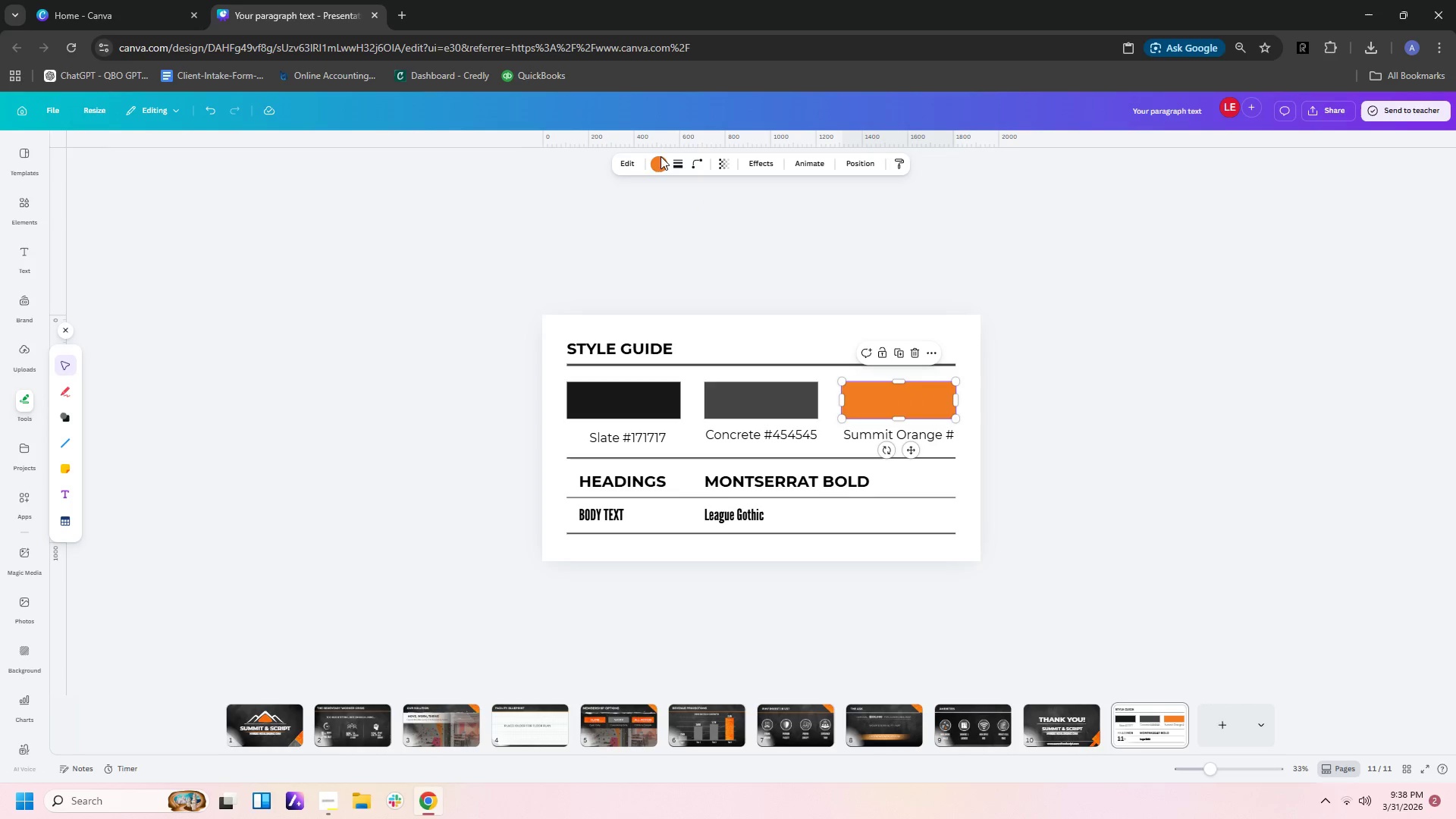 
left_click([659, 163])
 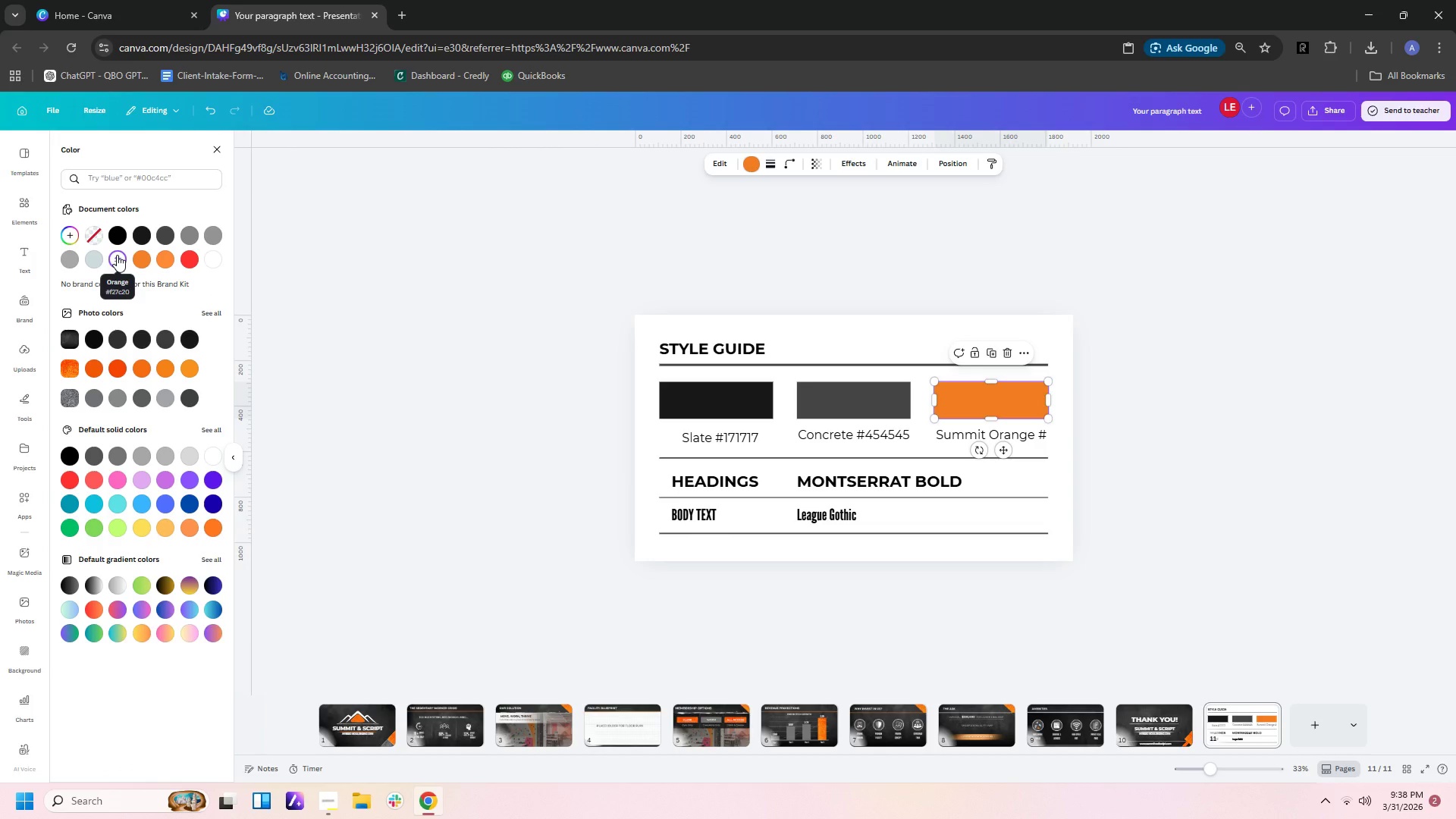 
wait(8.17)
 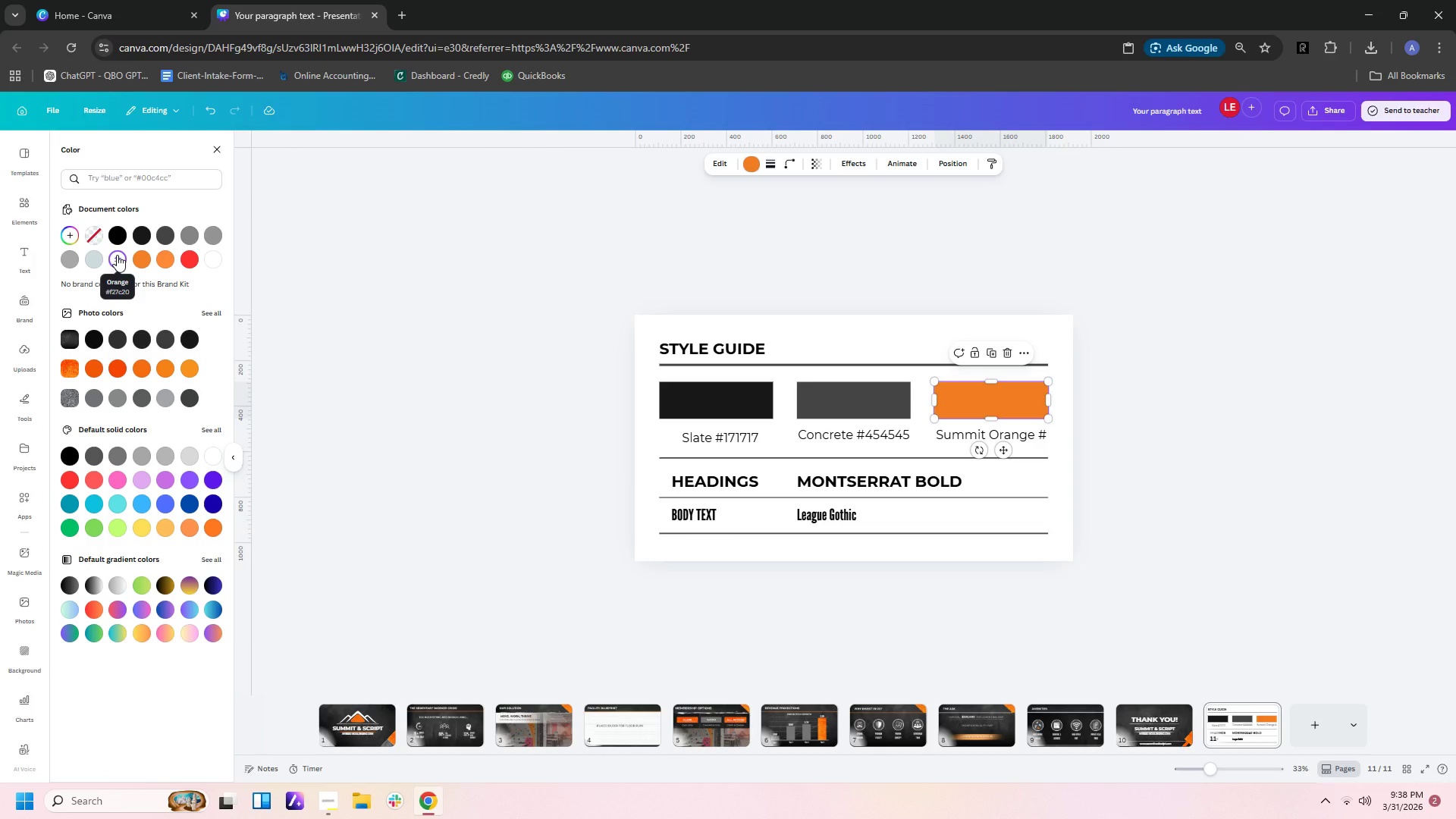 
left_click([117, 255])
 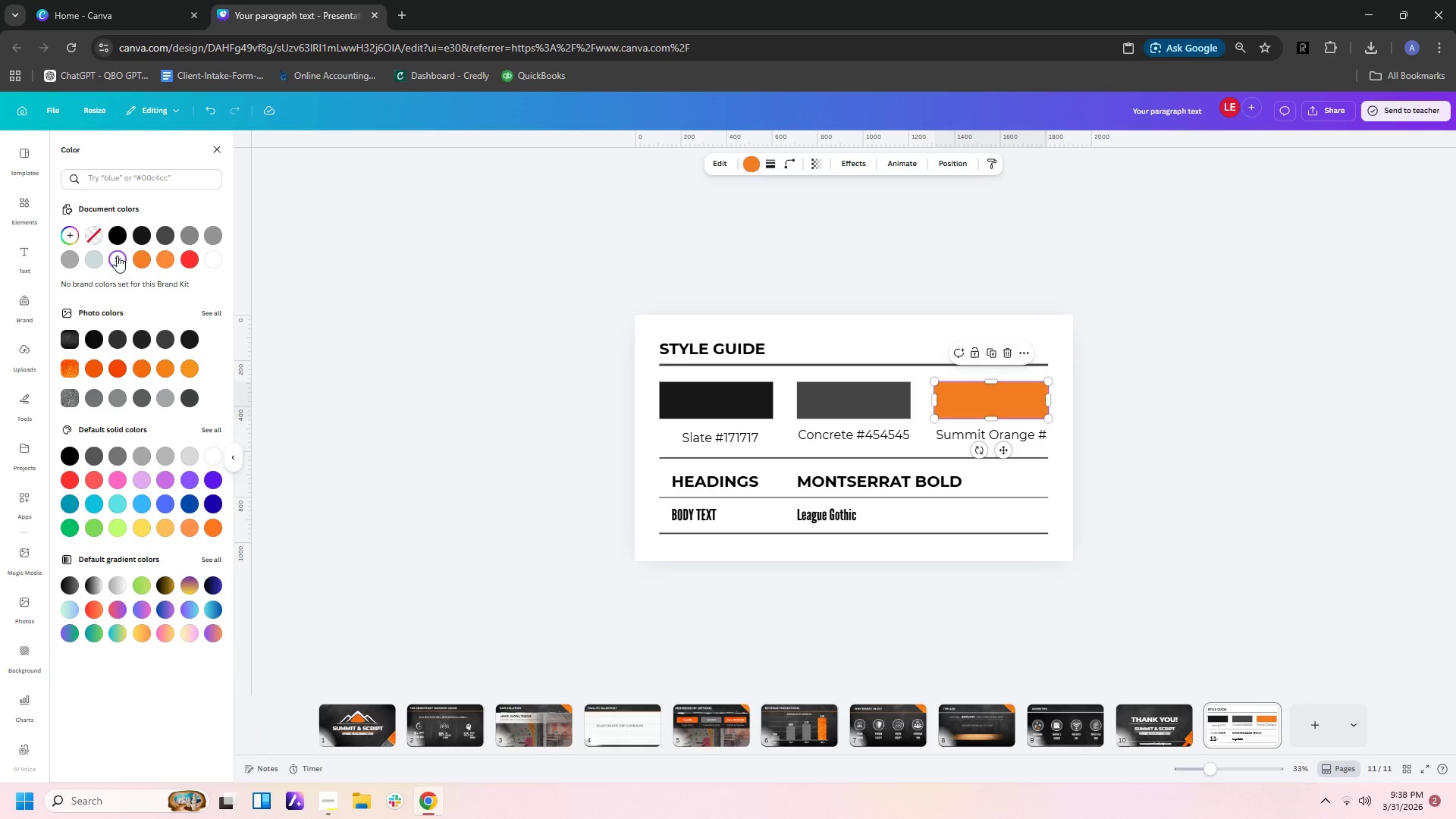 
left_click([117, 261])
 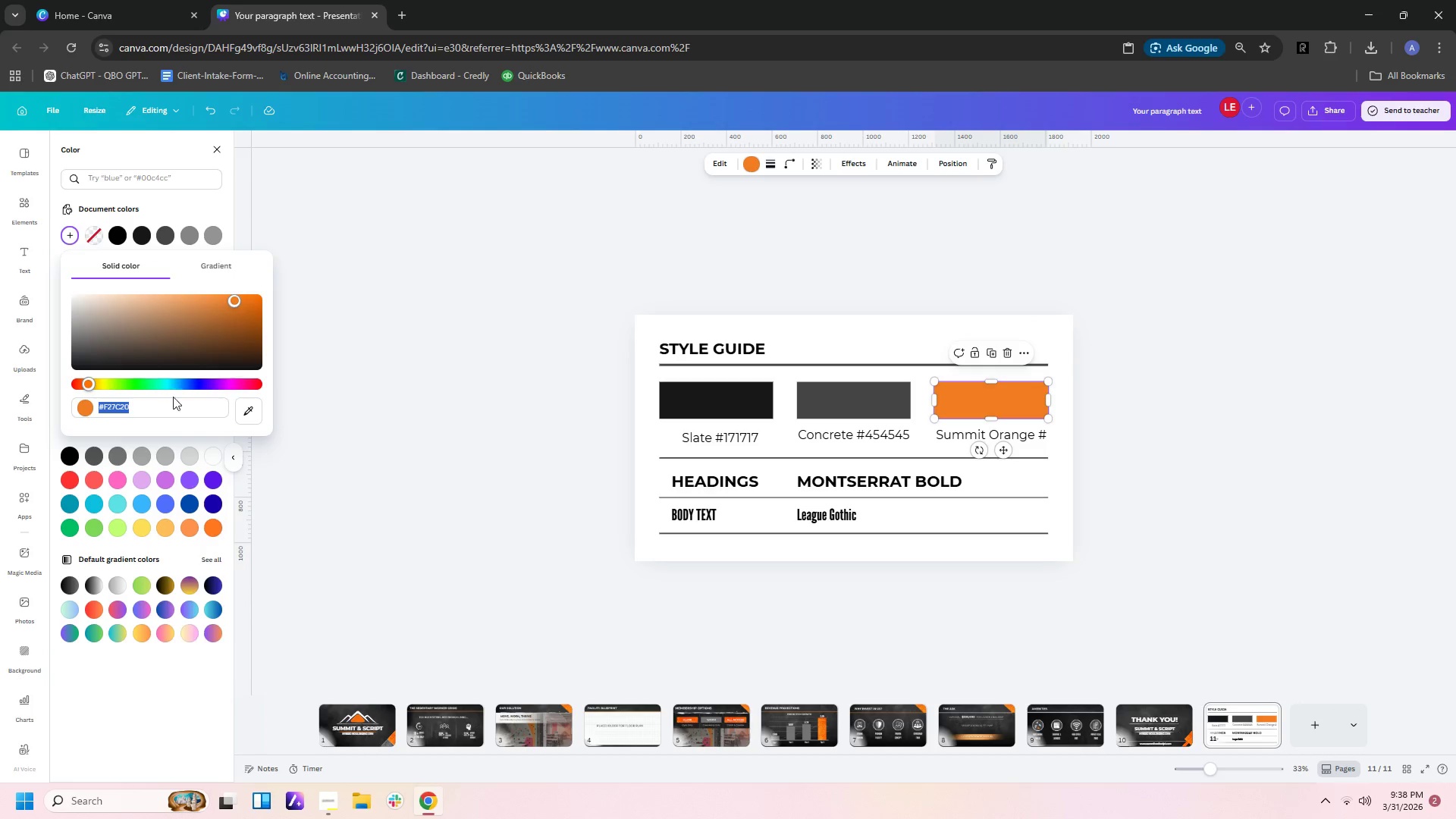 
key(Control+C)
 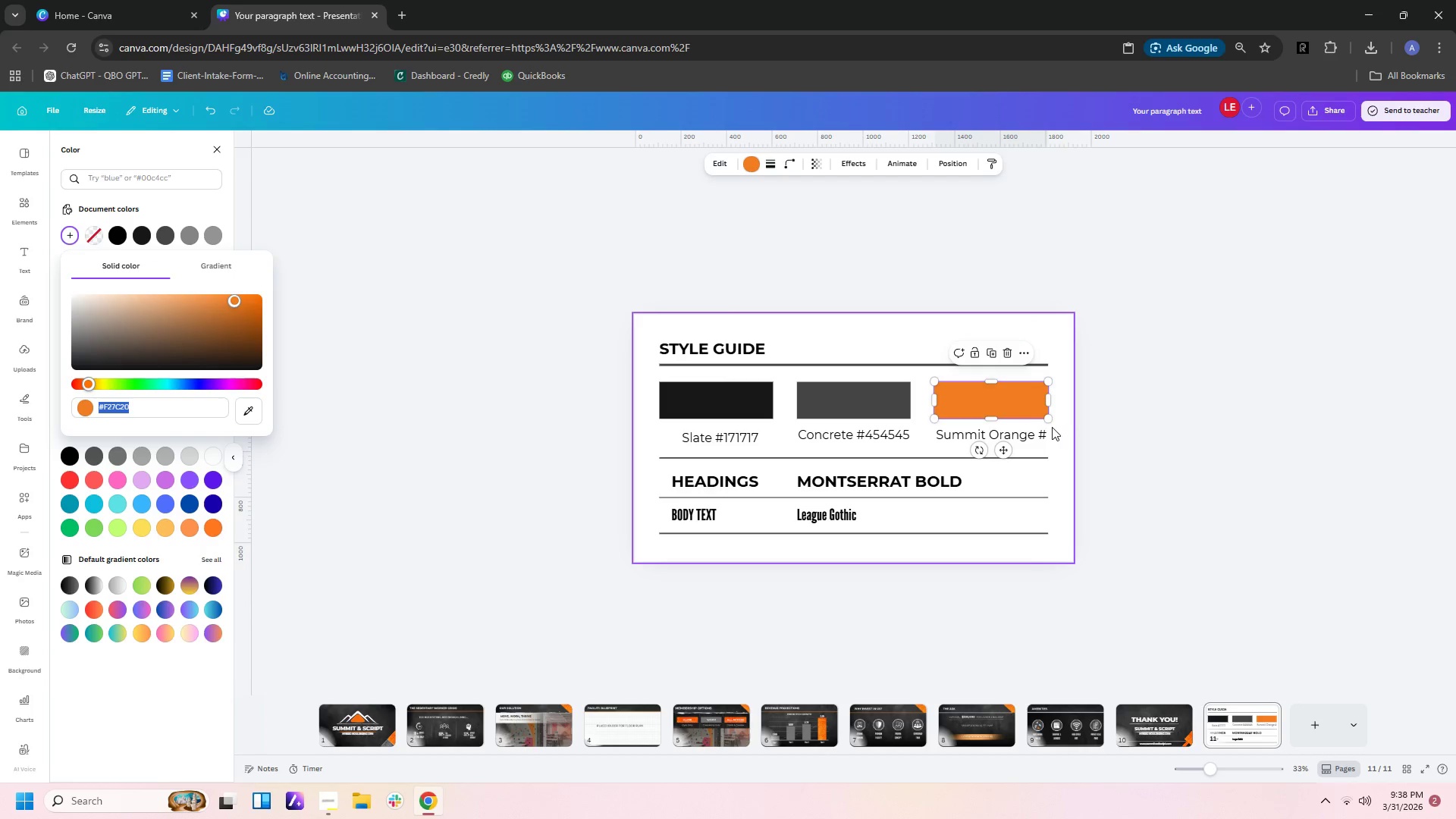 
left_click([1044, 436])
 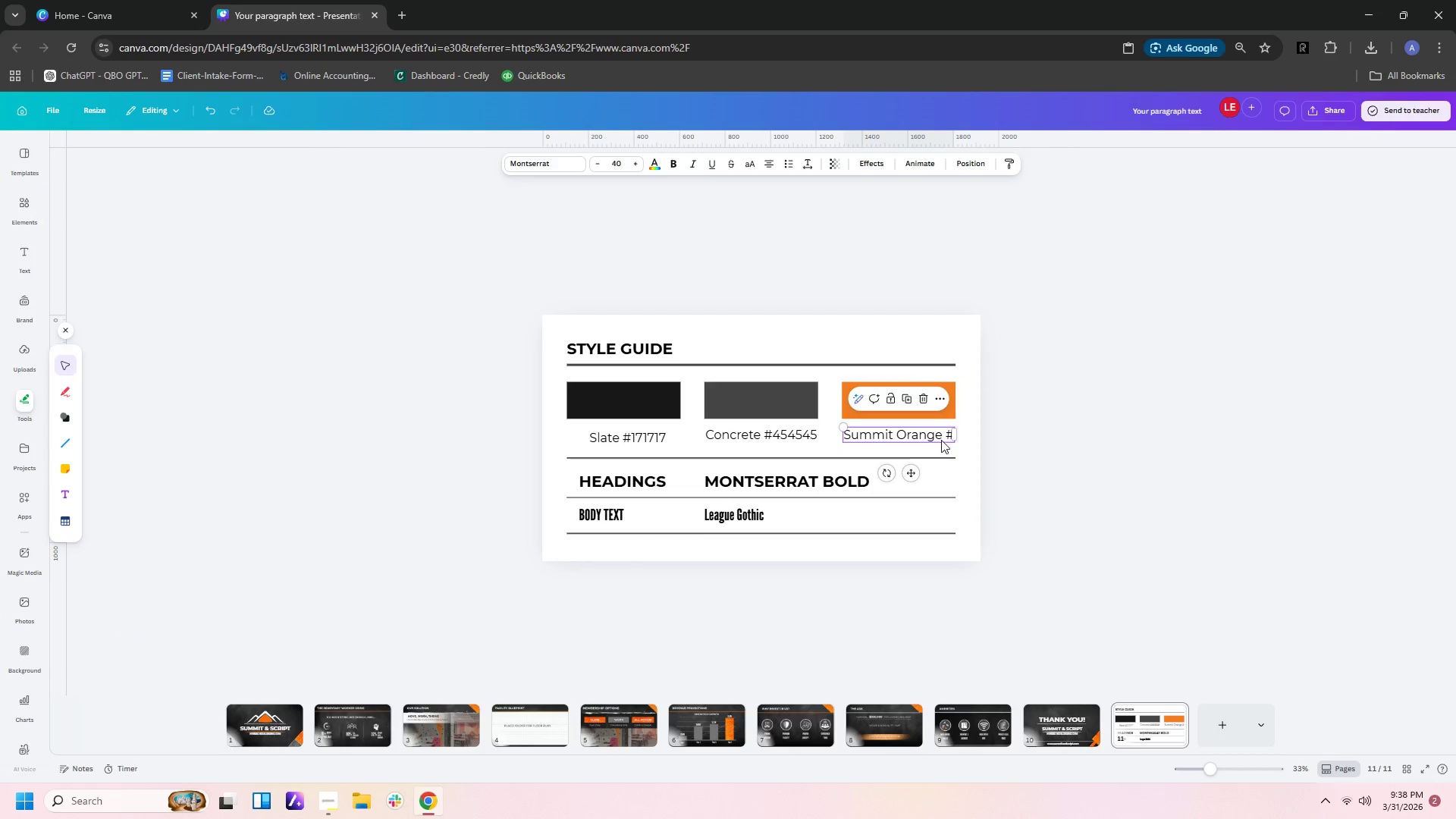 
left_click([949, 438])
 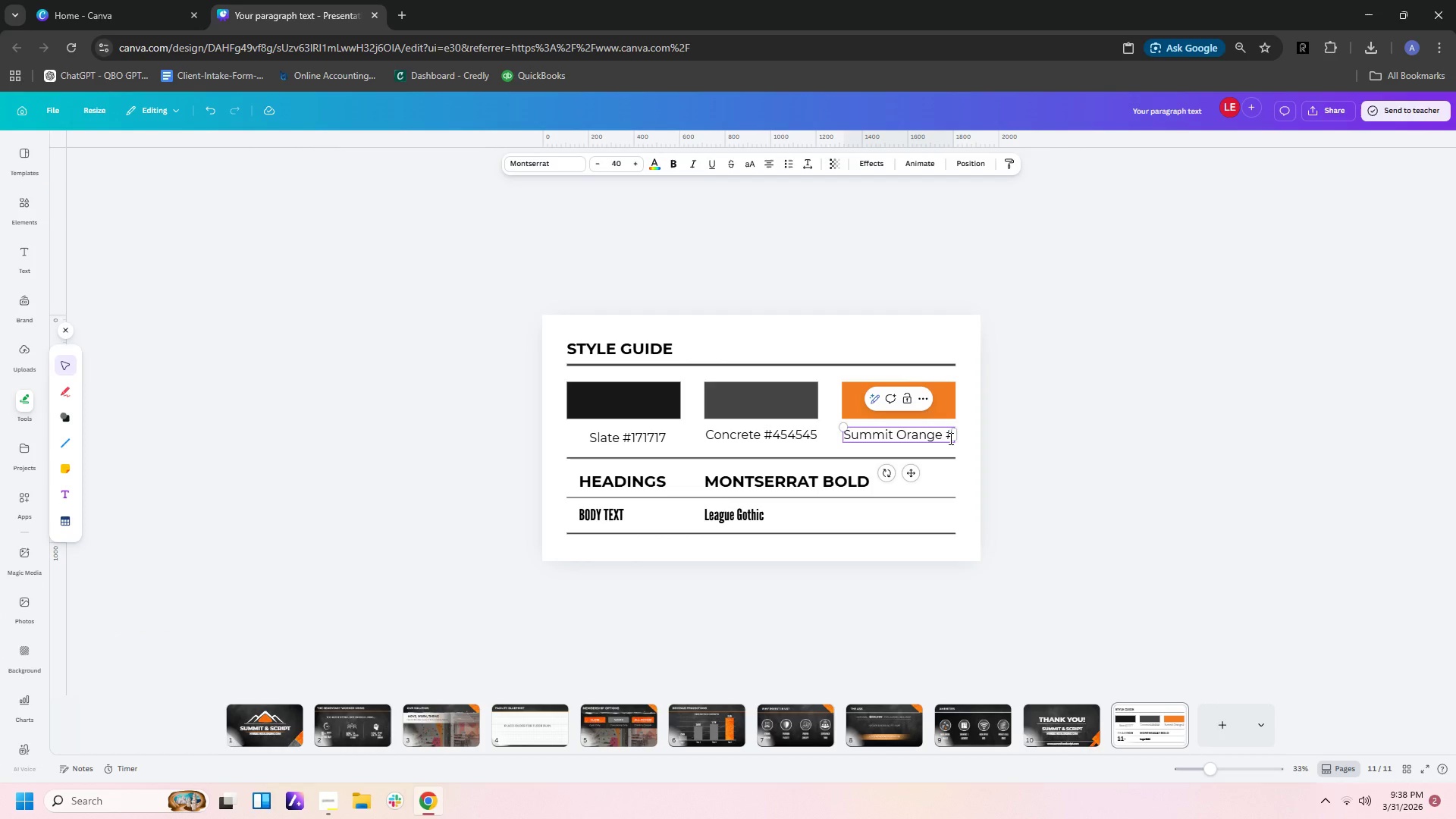 
key(Delete)
 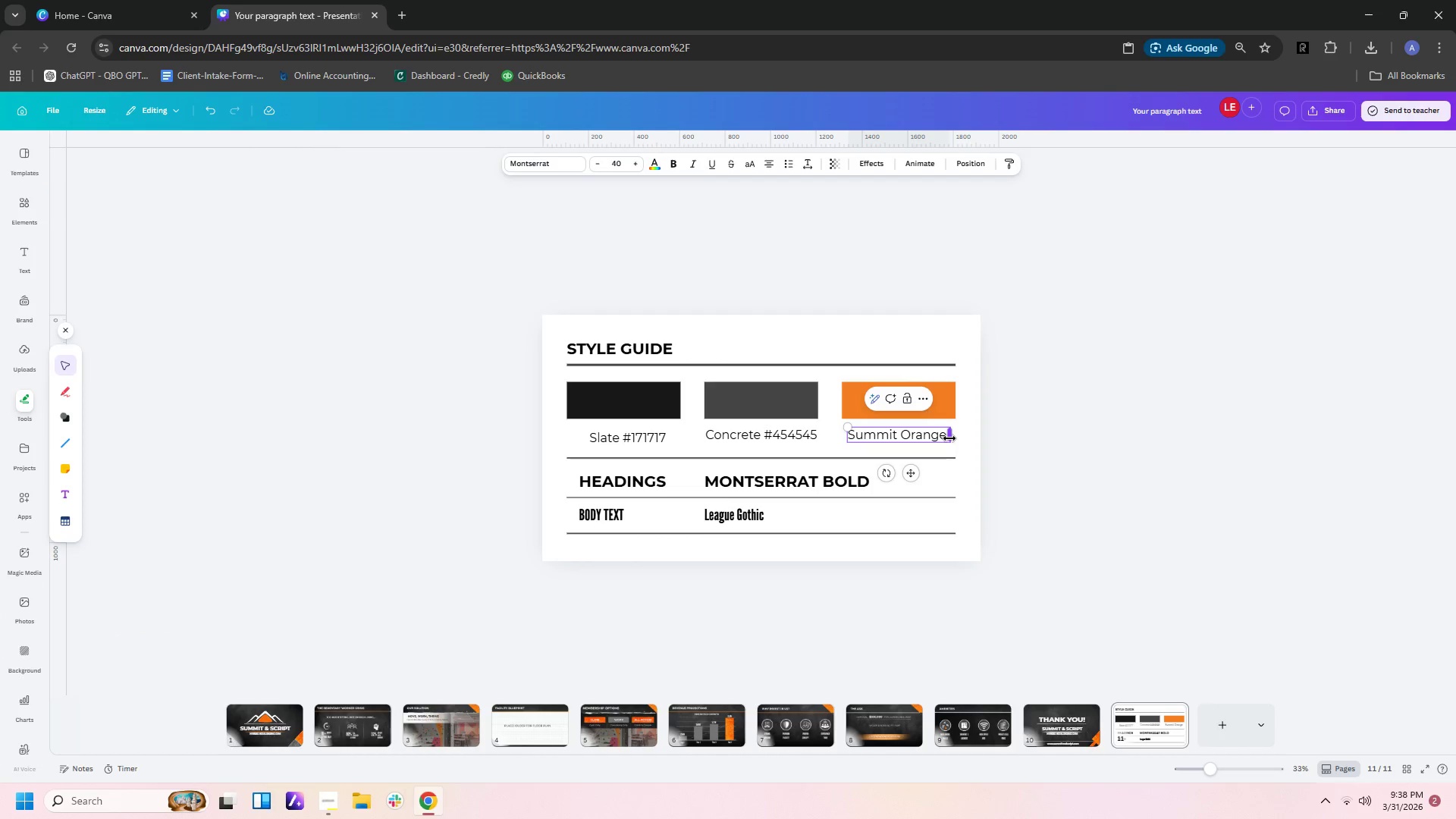 
key(Control+ControlLeft)
 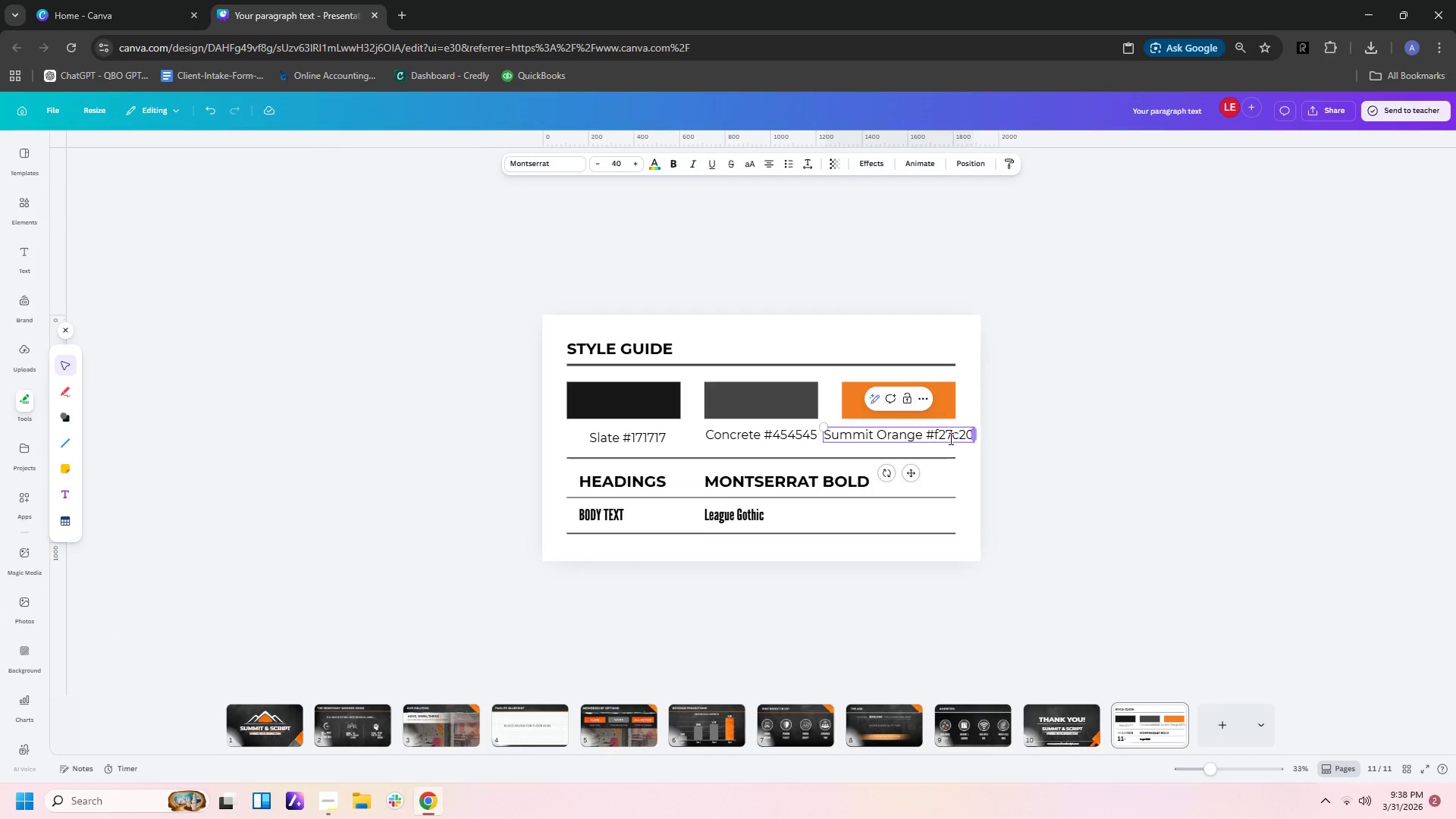 
key(Control+V)
 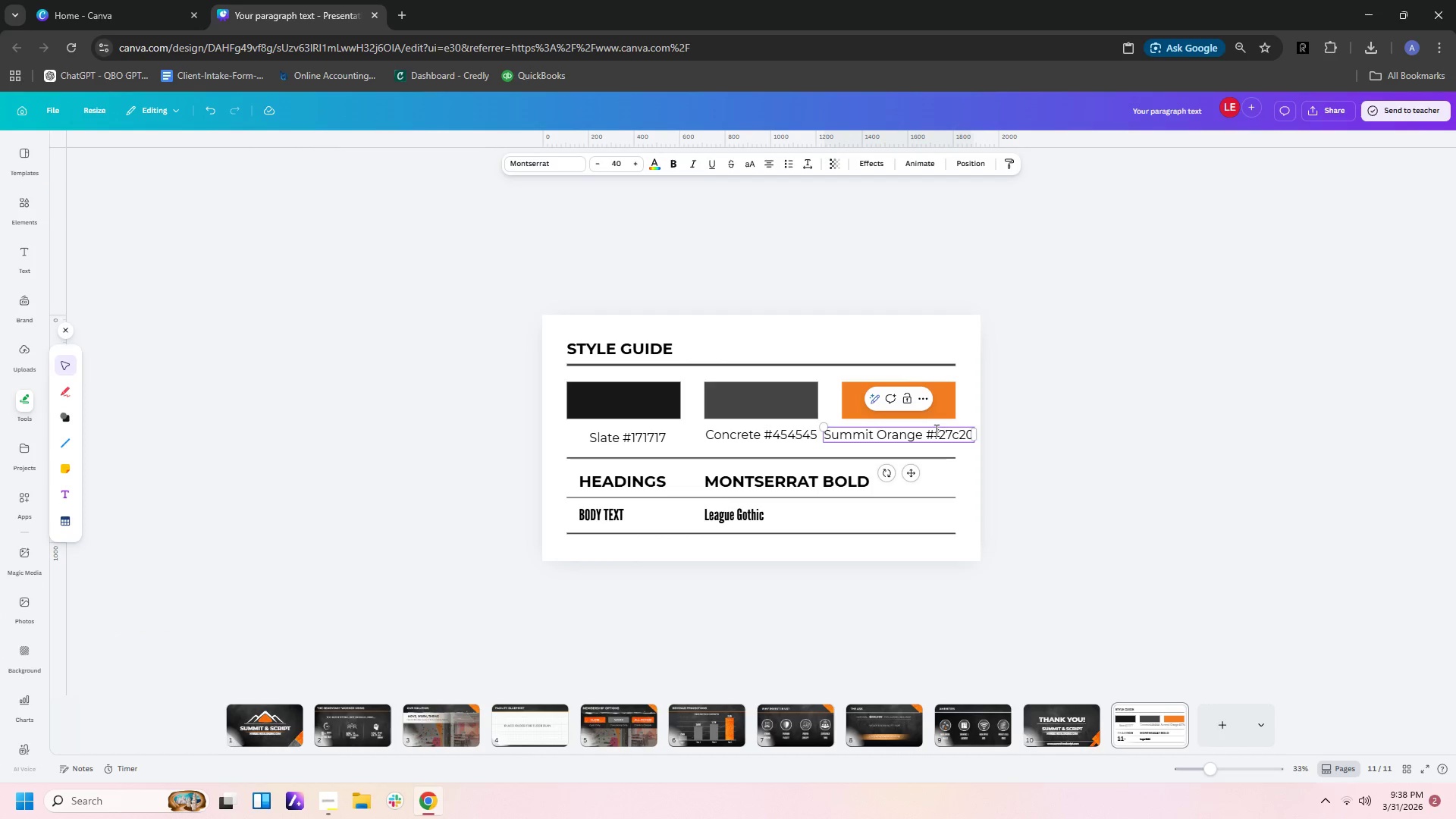 
left_click([938, 432])
 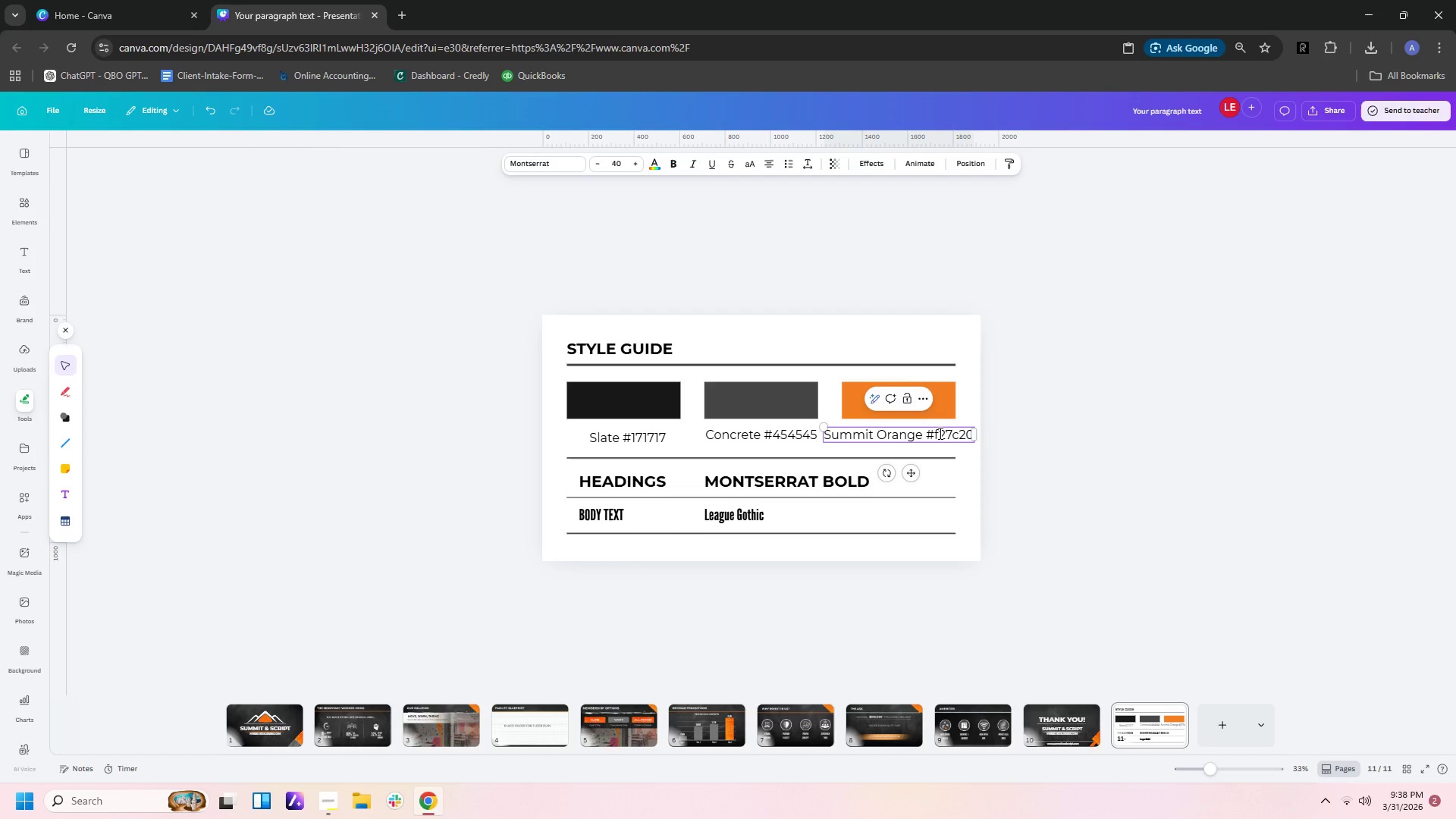 
key(Backspace)
 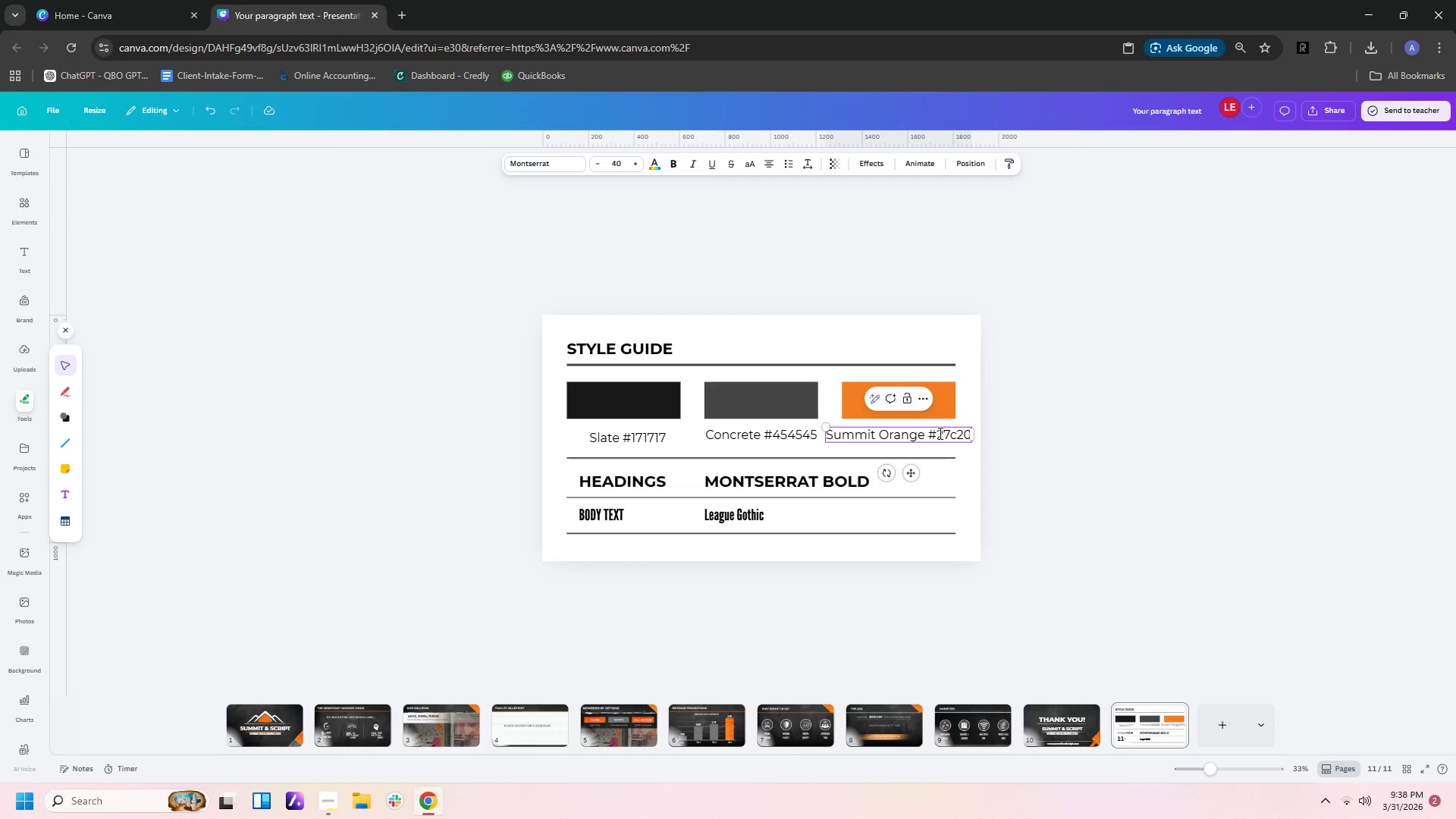 
key(Shift+F)
 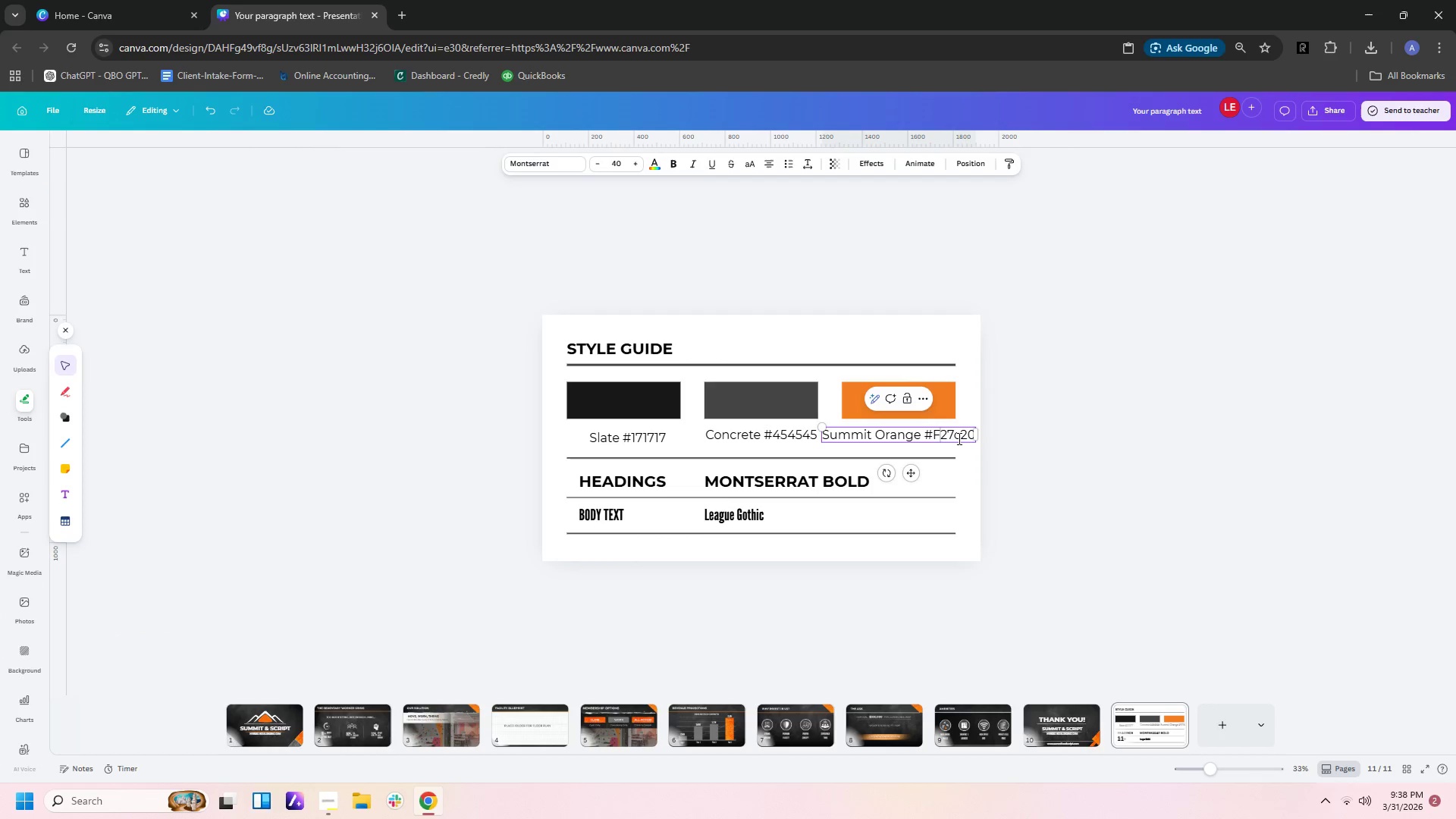 
left_click([960, 438])
 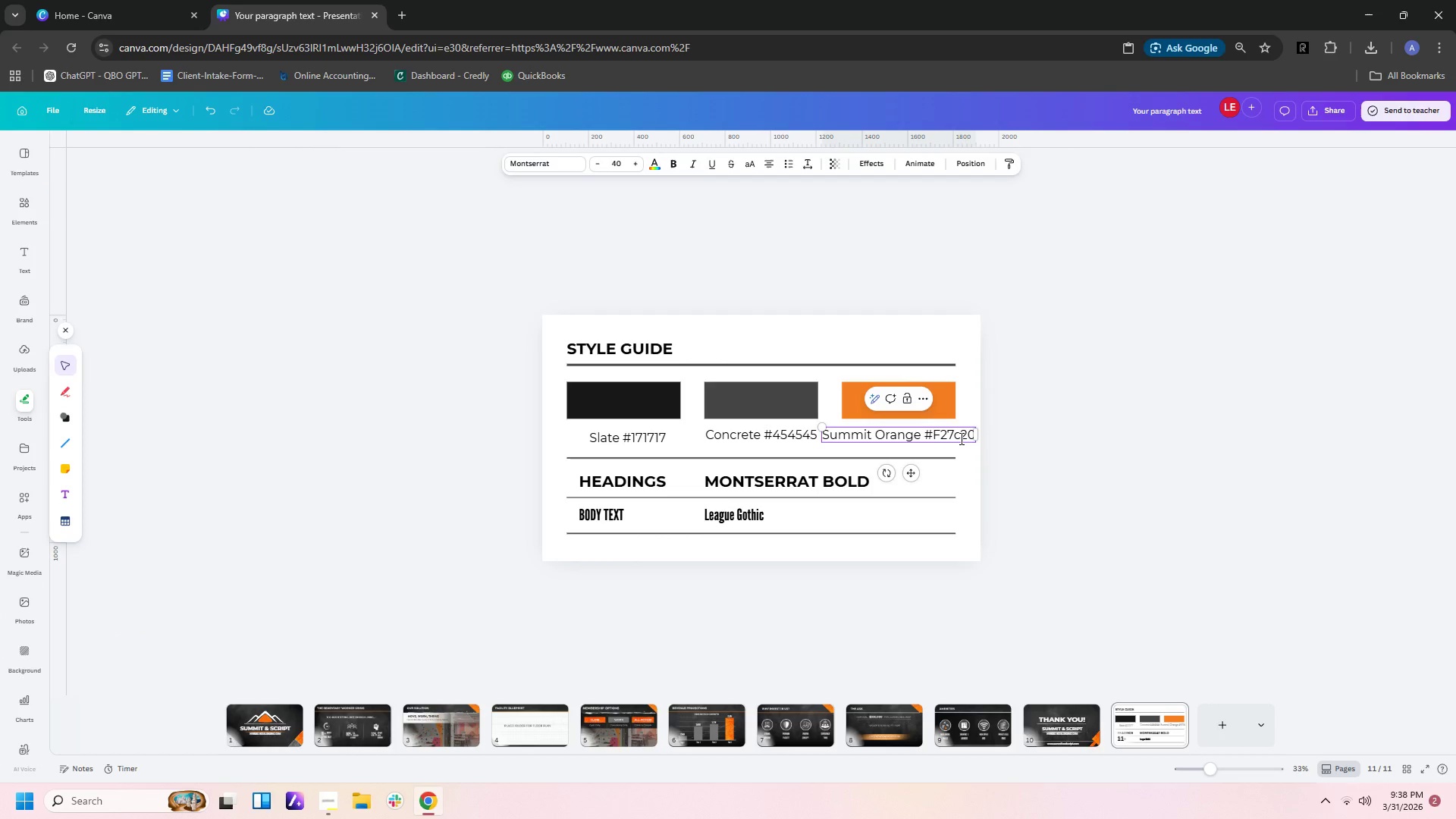 
key(Backspace)
 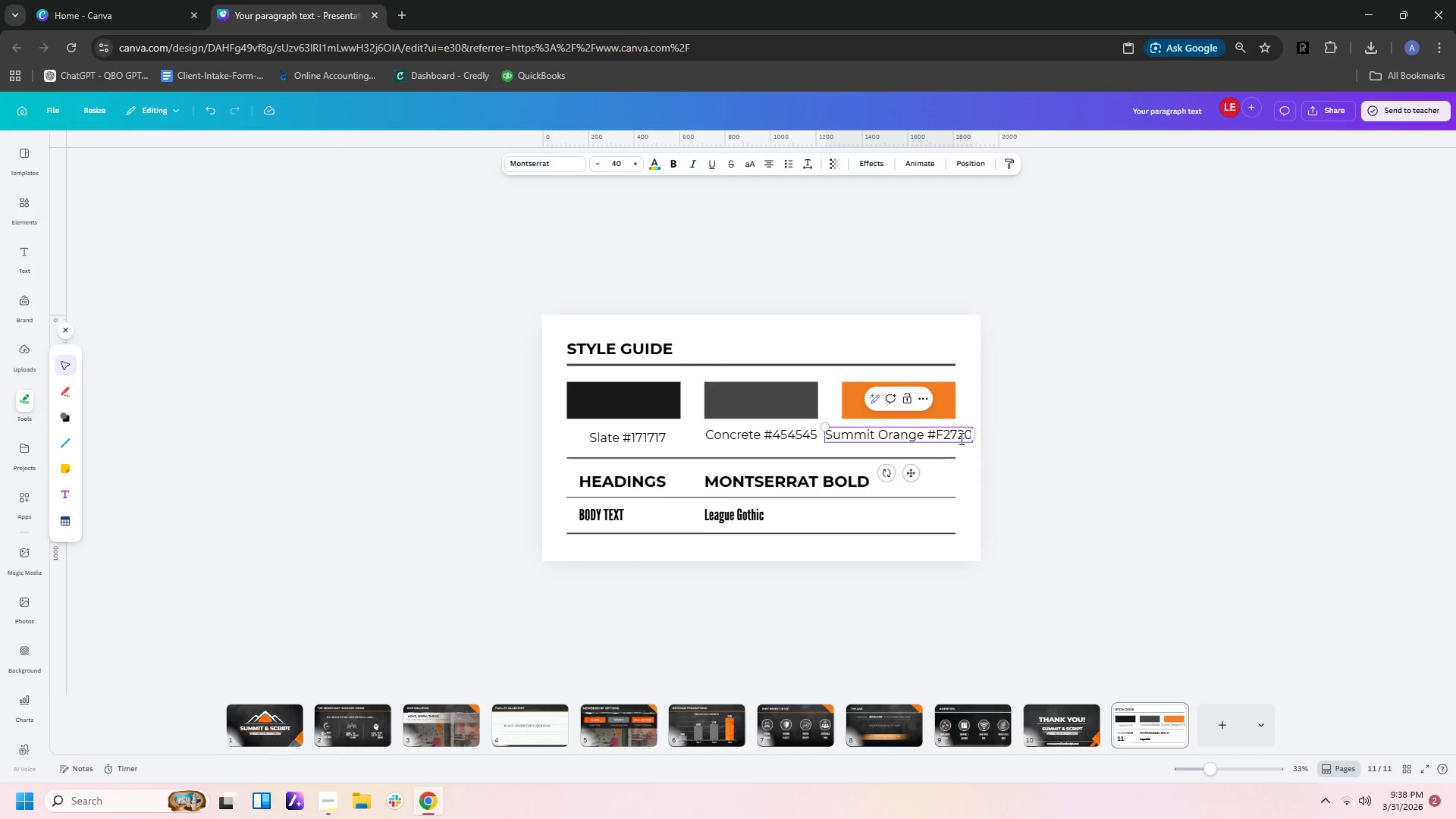 
key(Shift+C)
 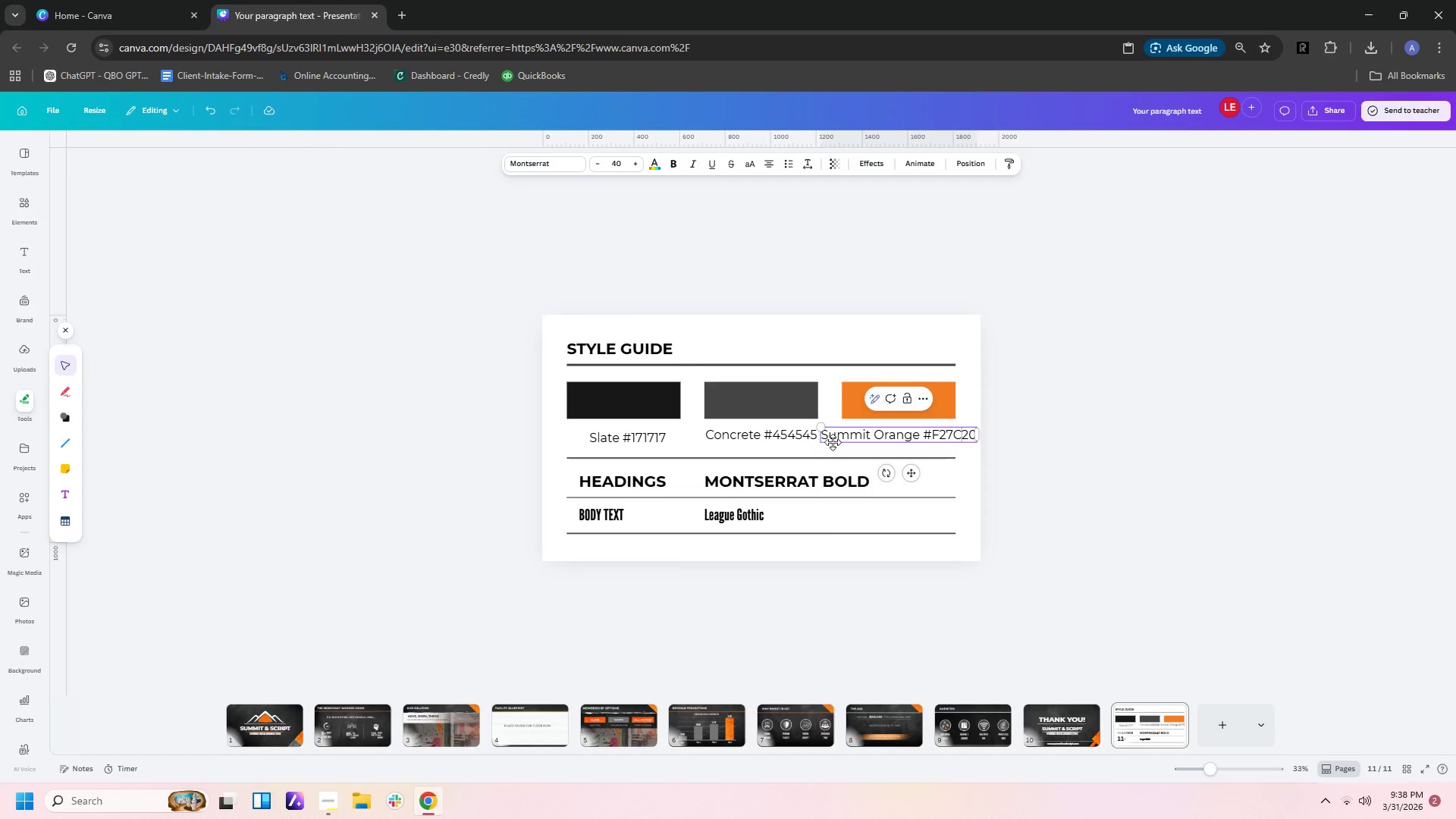 
left_click([1056, 457])
 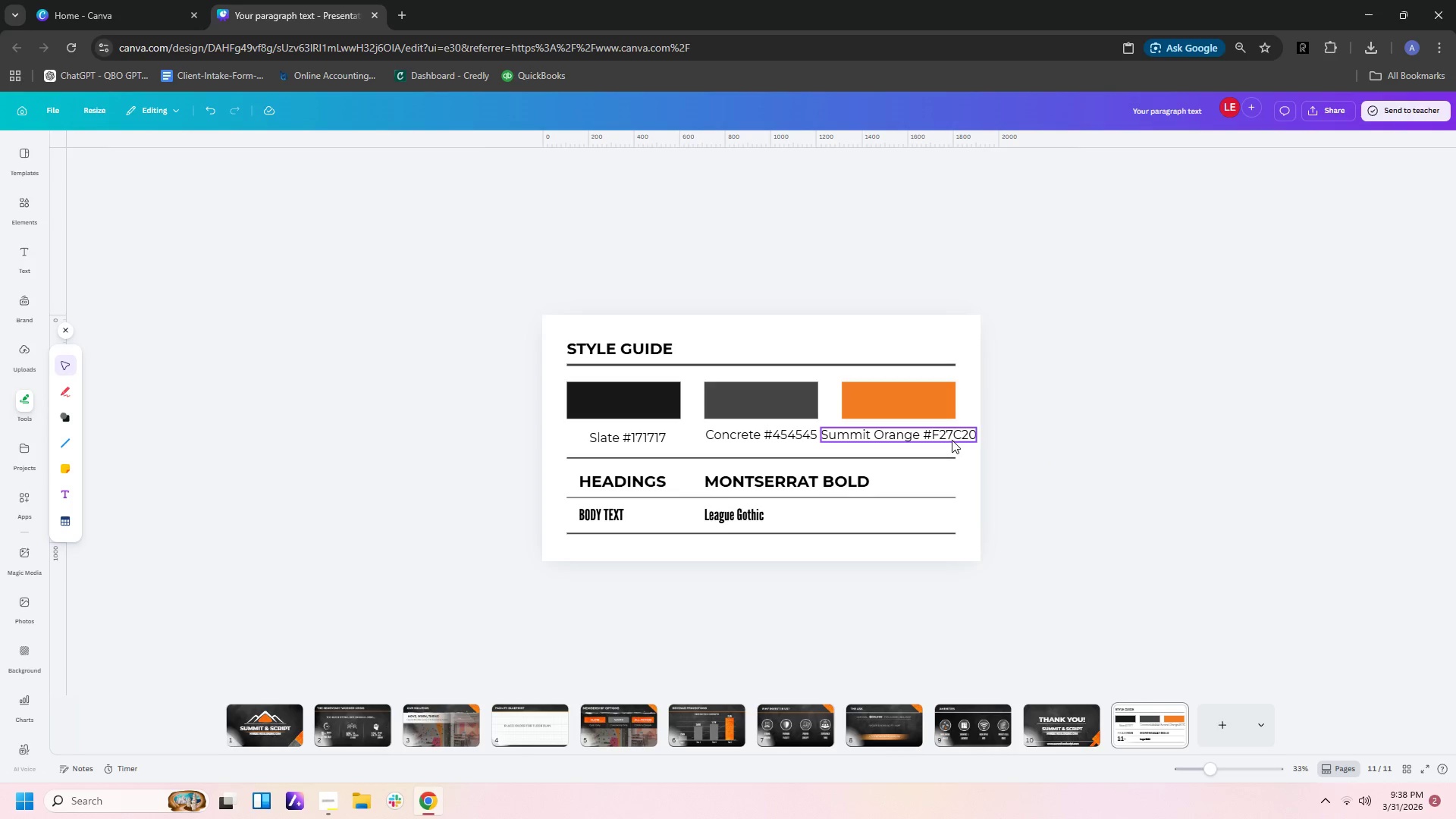 
left_click([952, 438])
 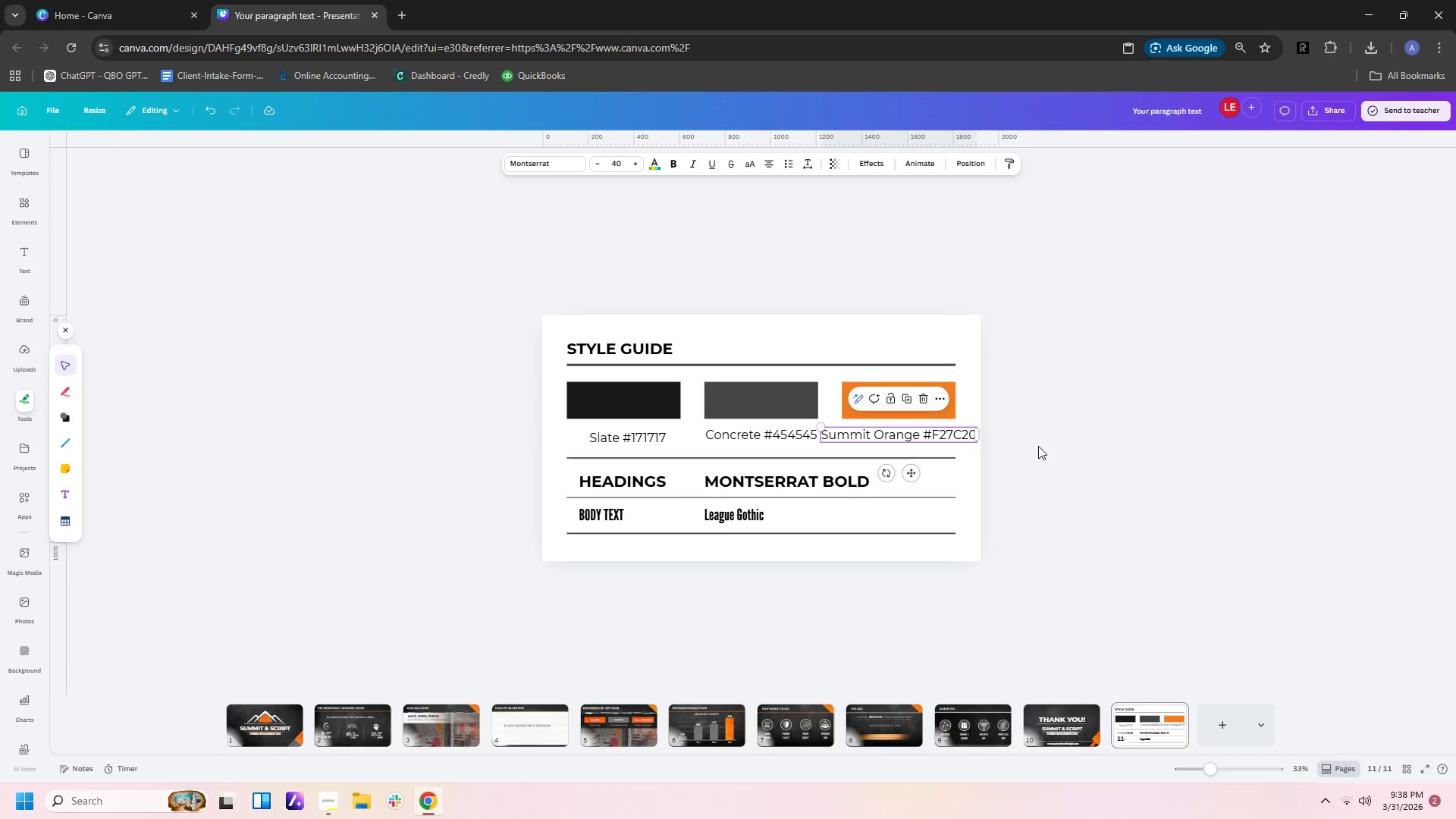 
left_click_drag(start_coordinate=[1038, 446], to_coordinate=[608, 430])
 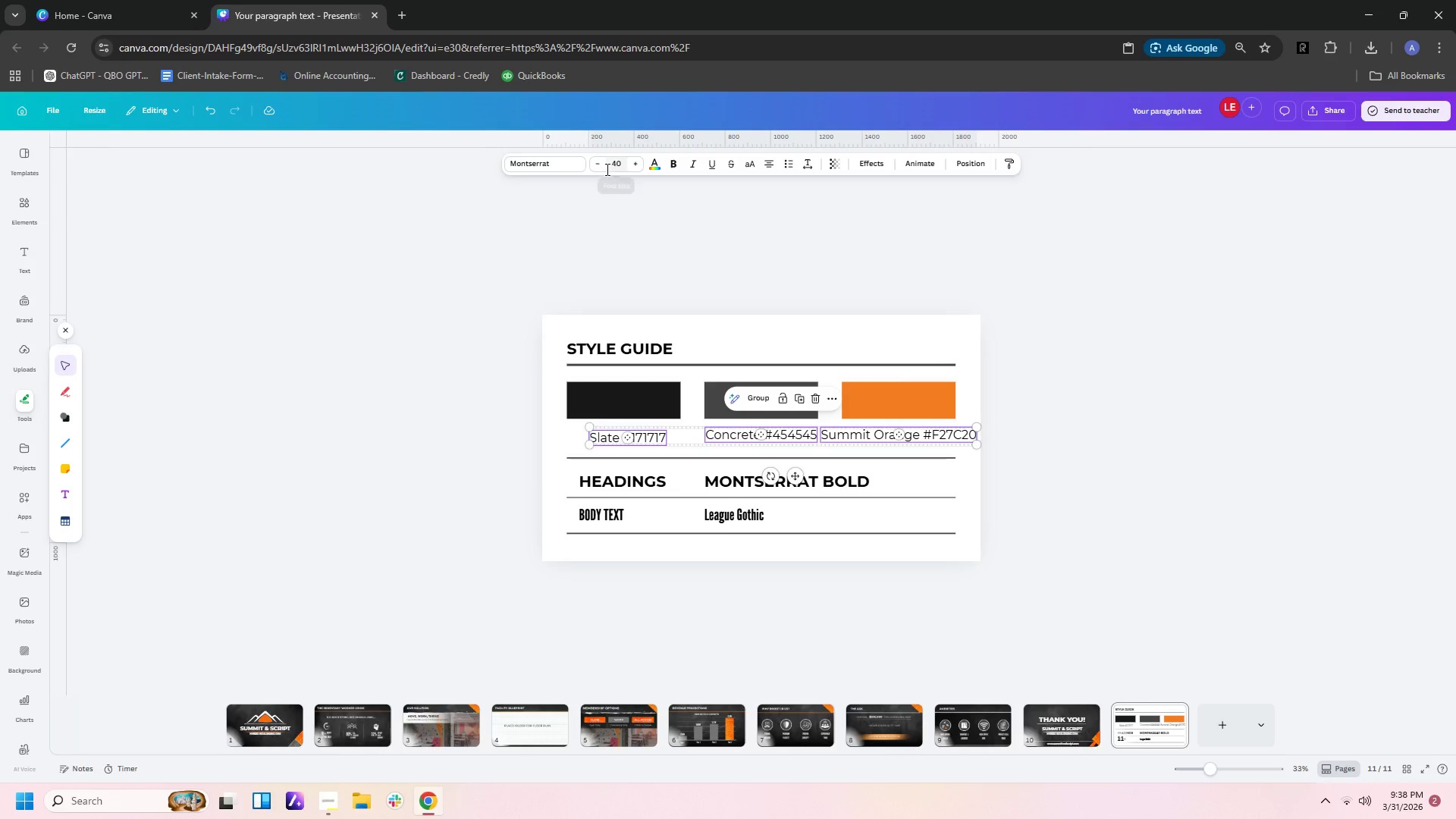 
left_click([592, 168])
 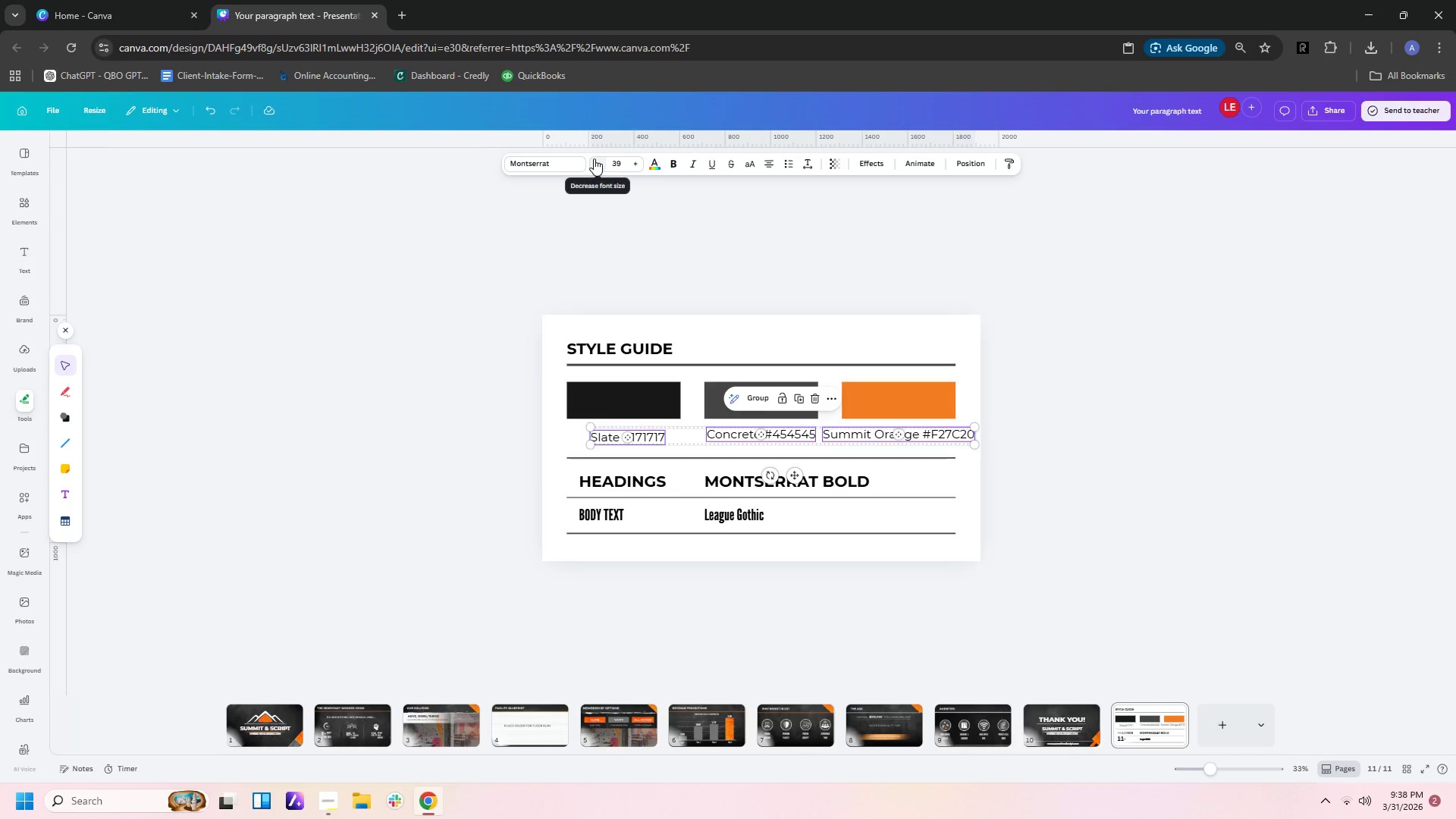 
double_click([594, 158])
 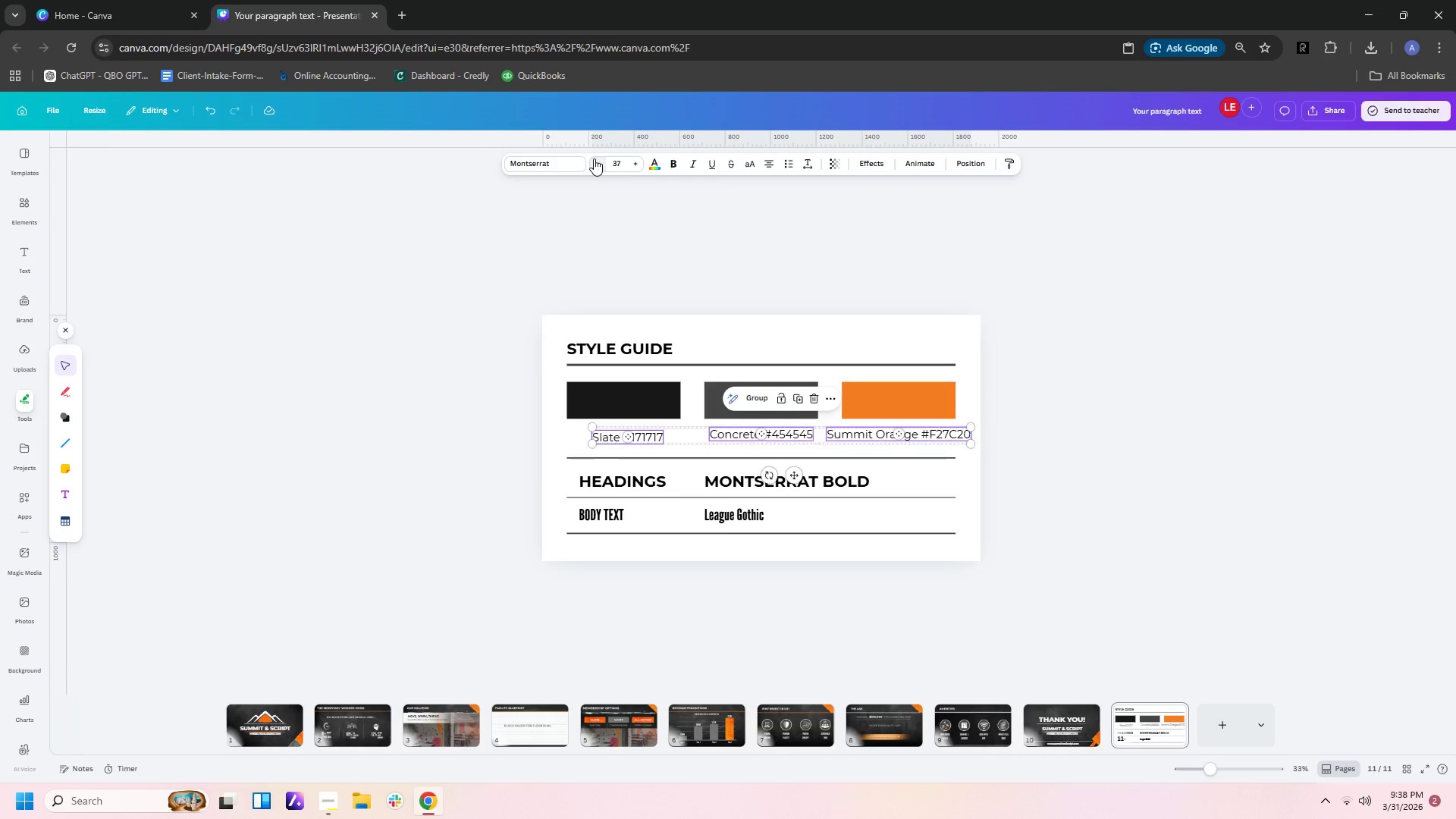 
triple_click([594, 158])
 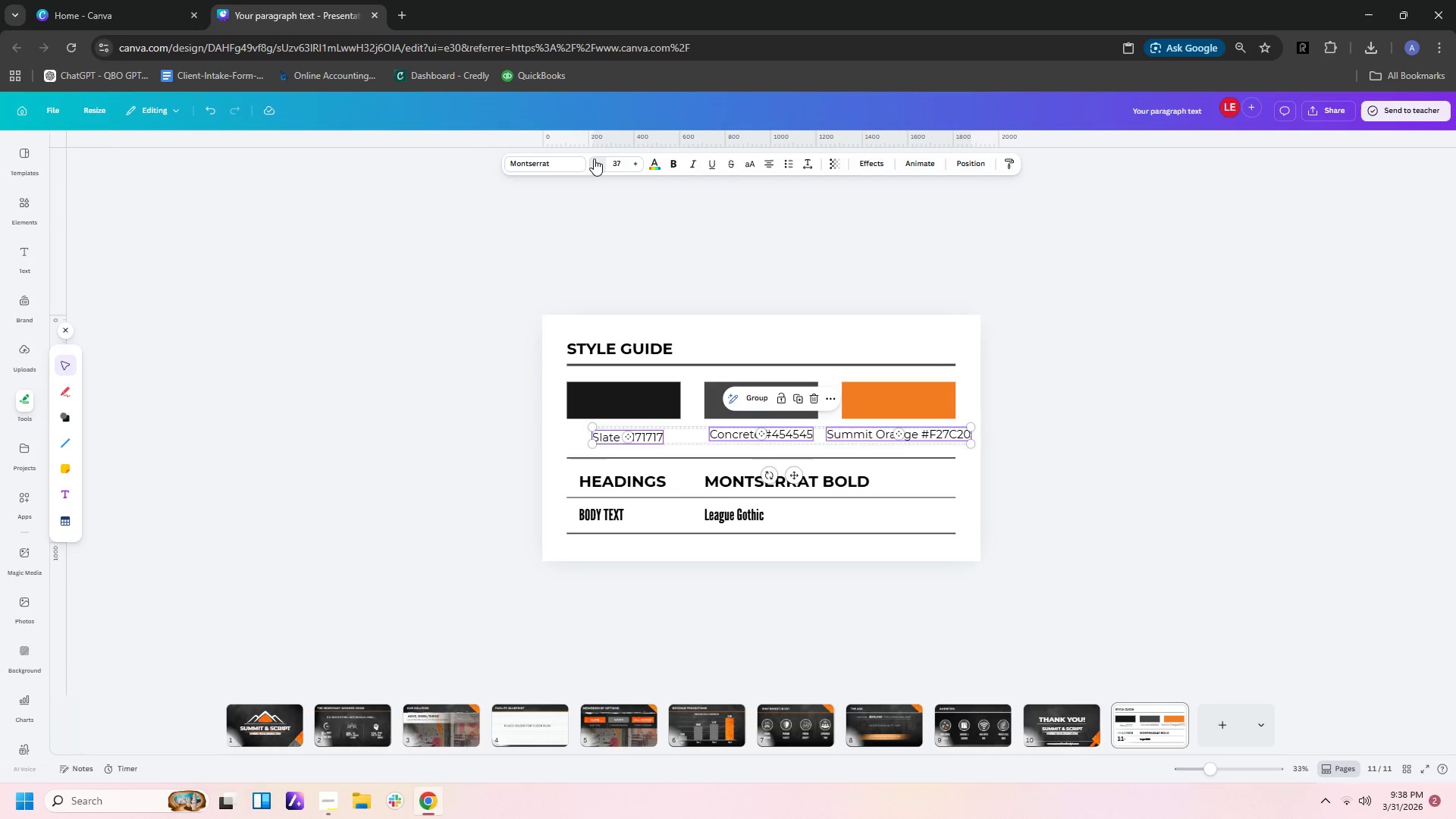 
triple_click([594, 158])
 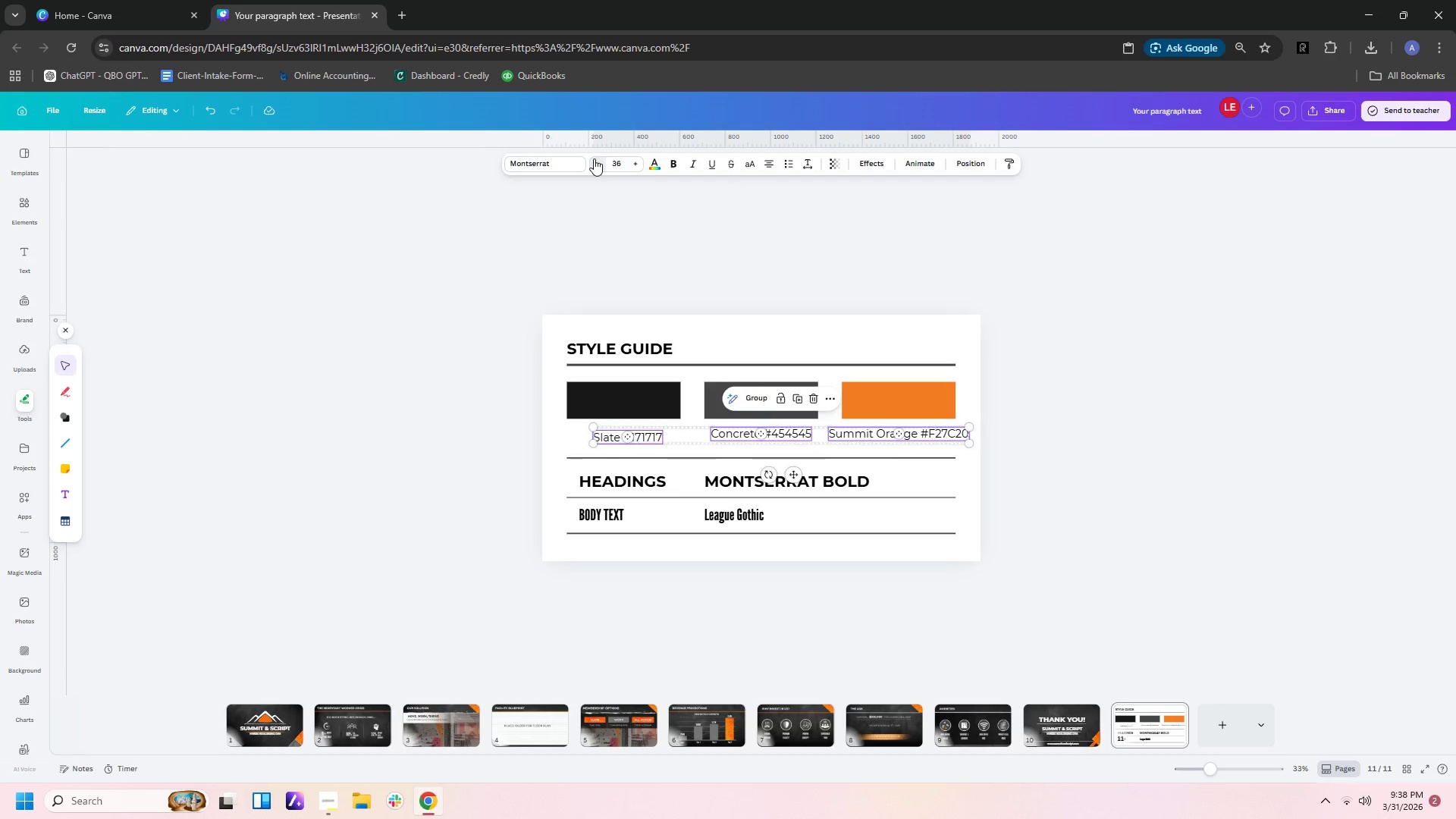 
triple_click([594, 158])
 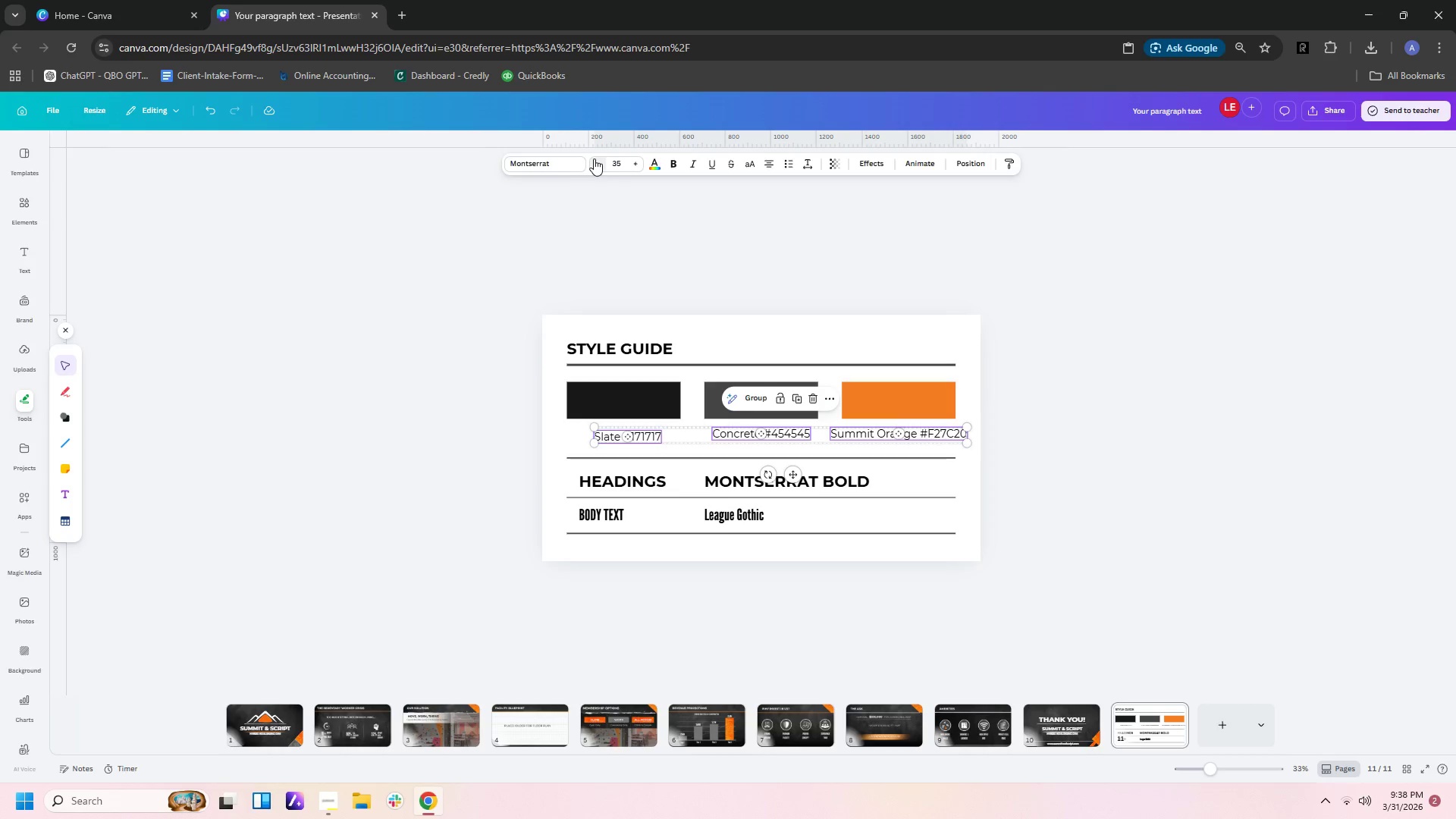 
triple_click([594, 158])
 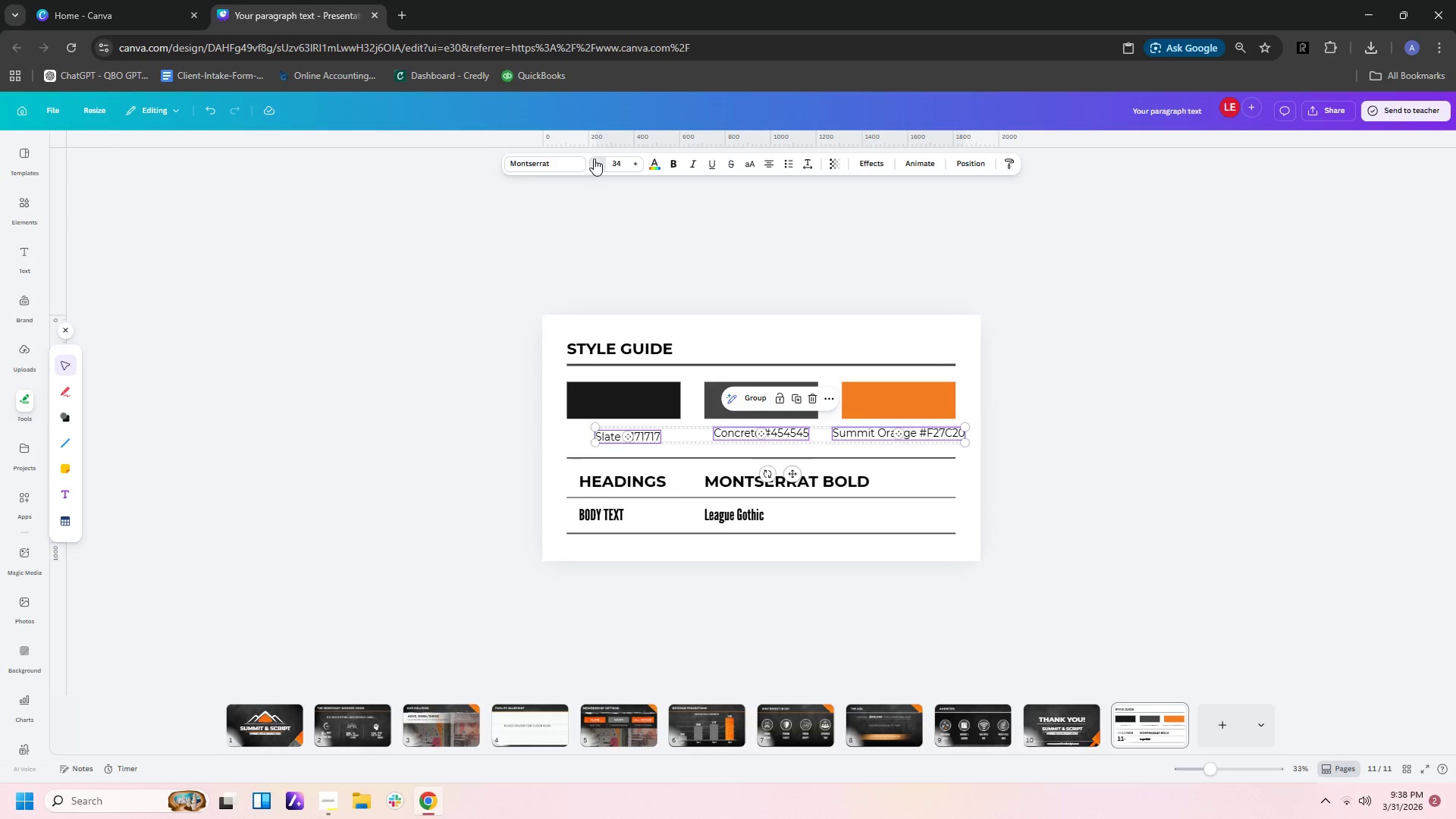 
triple_click([594, 158])
 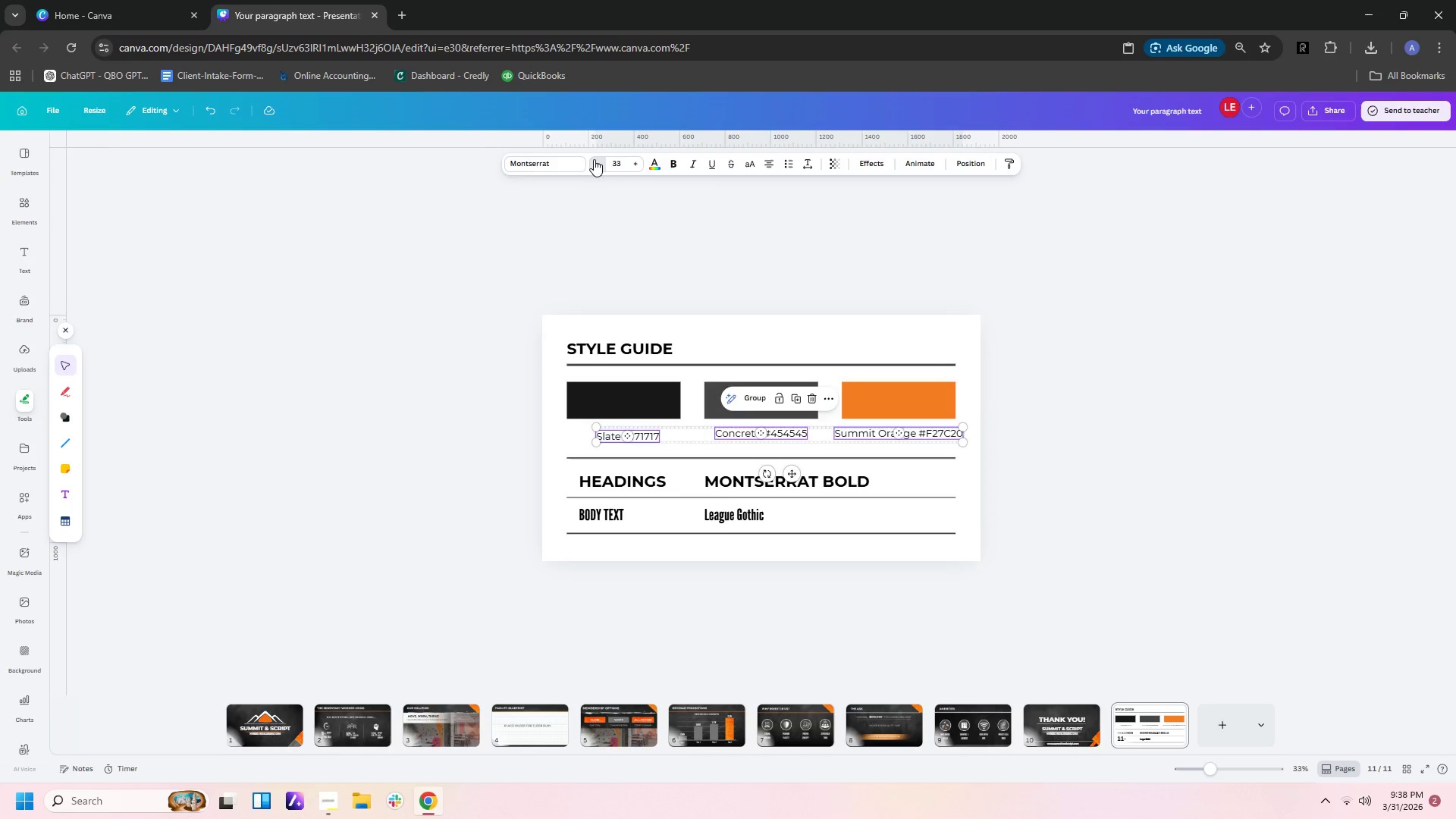 
triple_click([594, 159])
 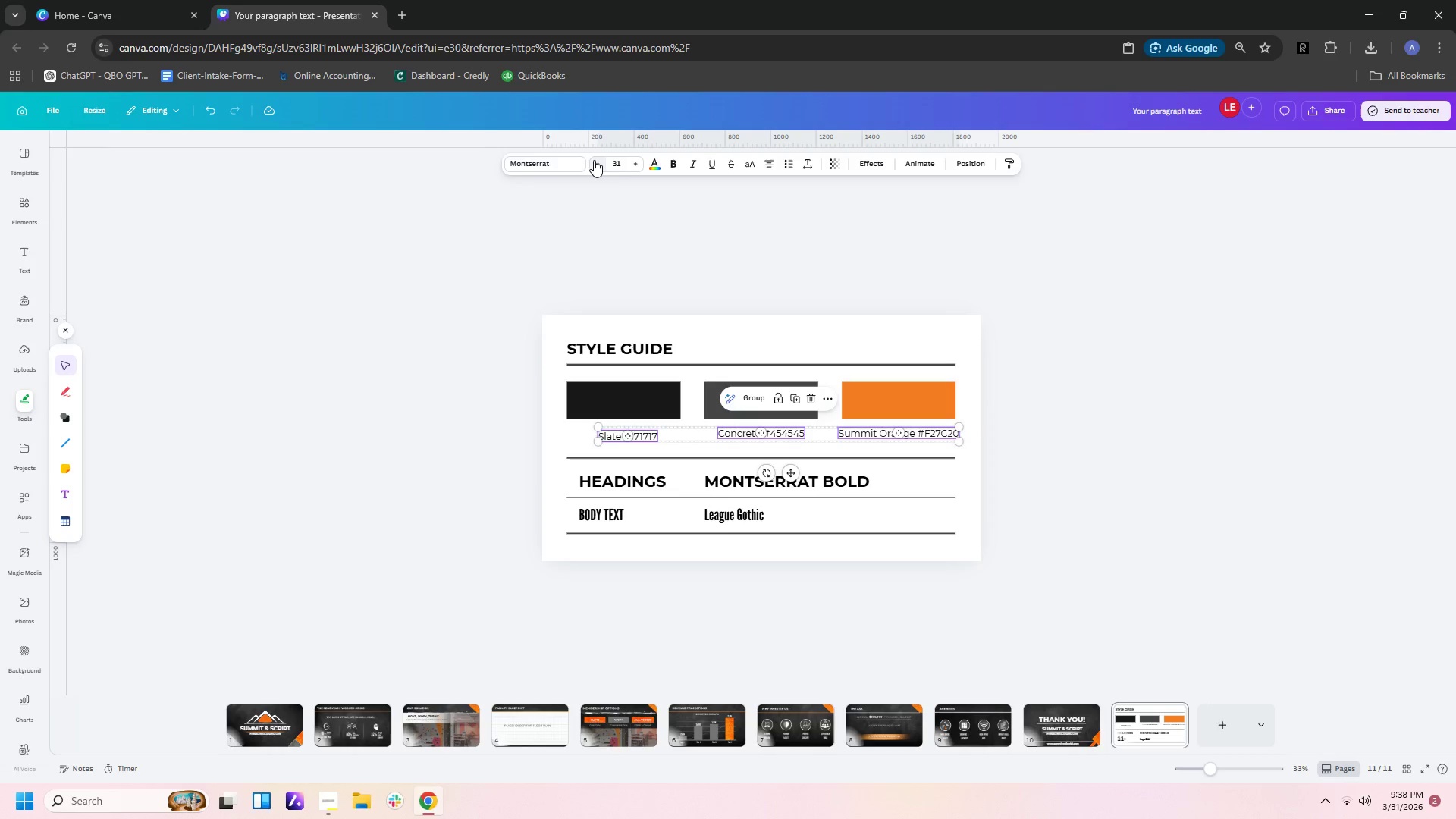 
triple_click([594, 160])
 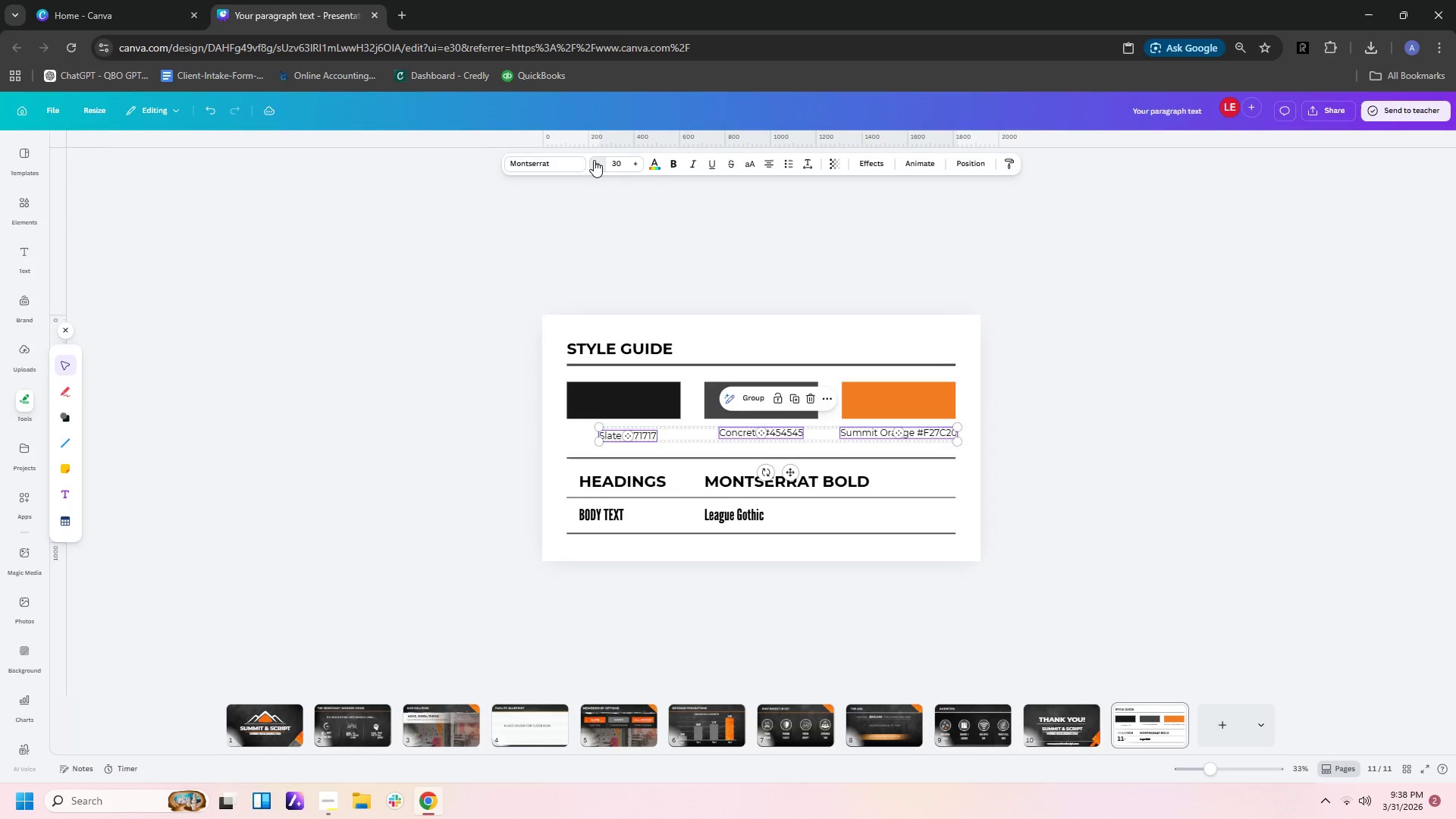 
triple_click([594, 160])
 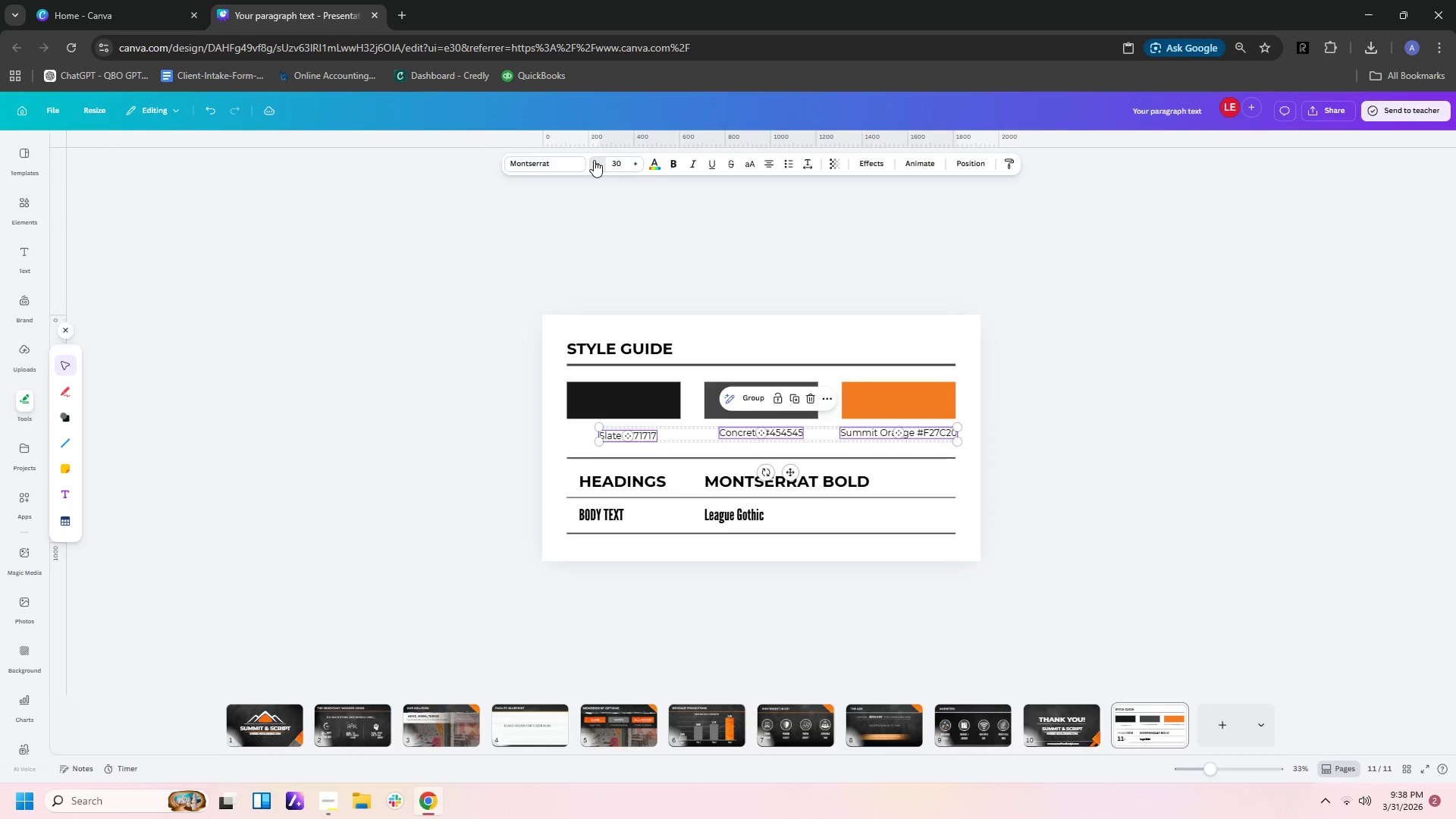 
triple_click([594, 160])
 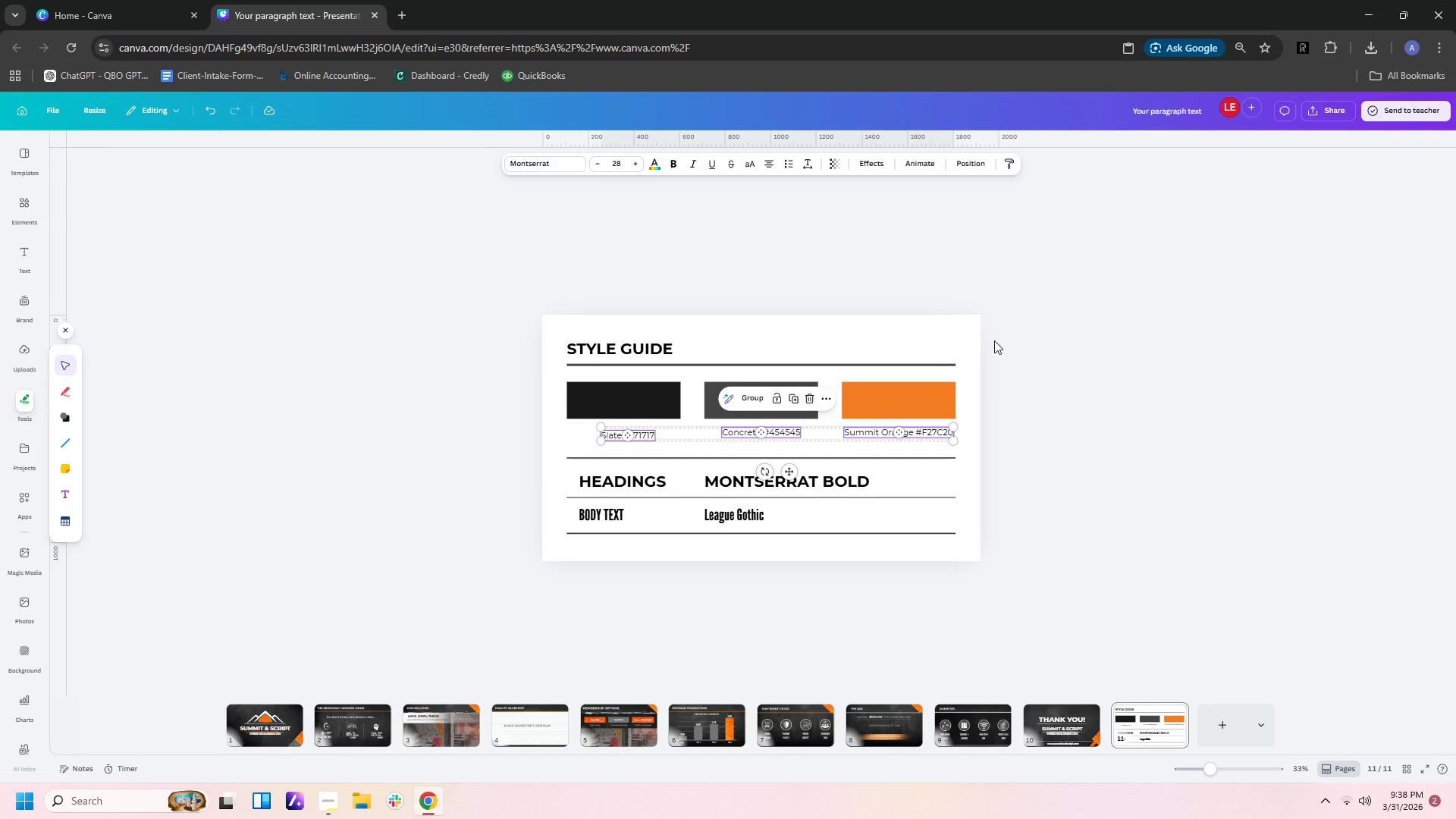 
left_click([999, 347])
 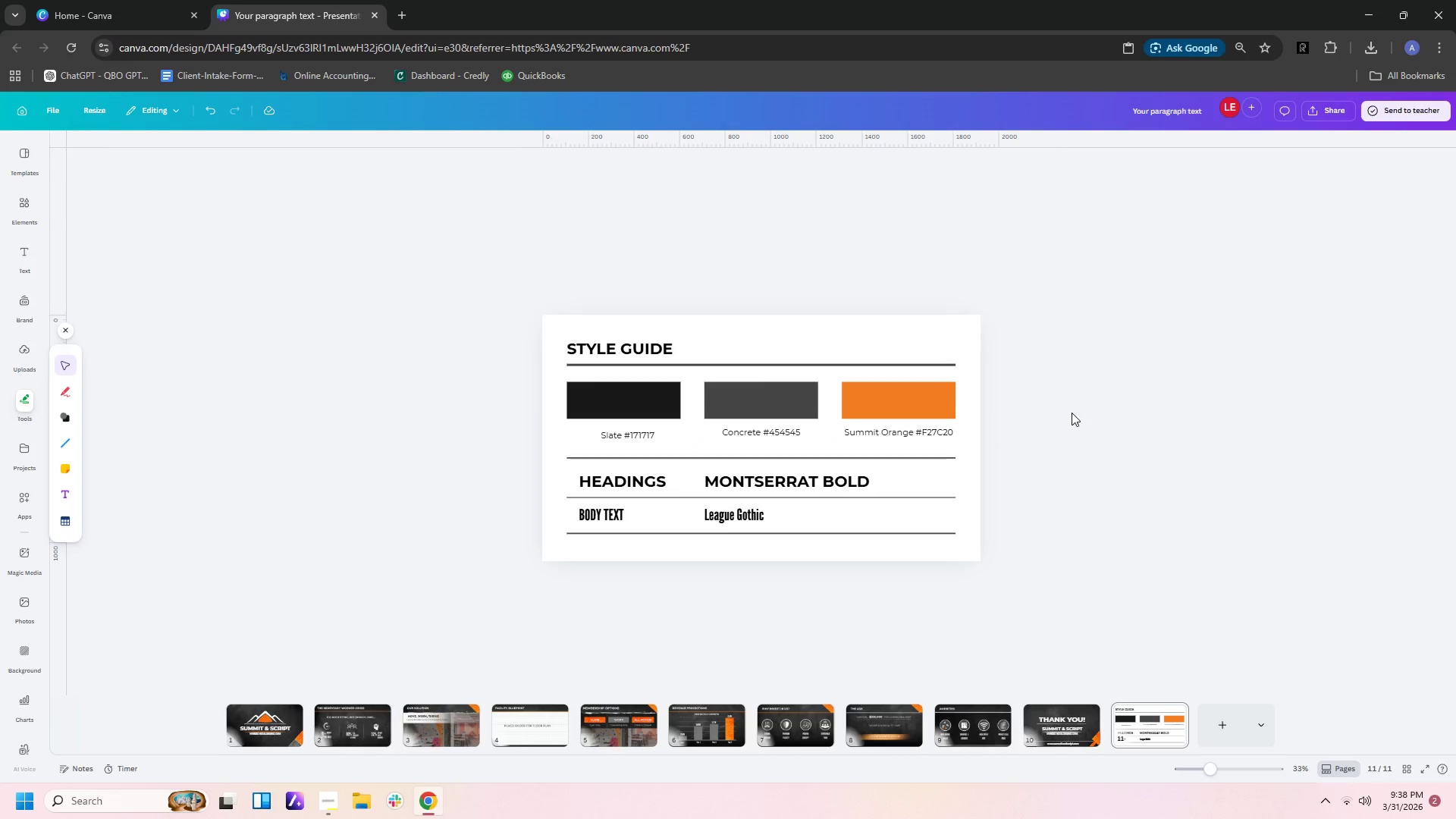 
left_click([1072, 413])
 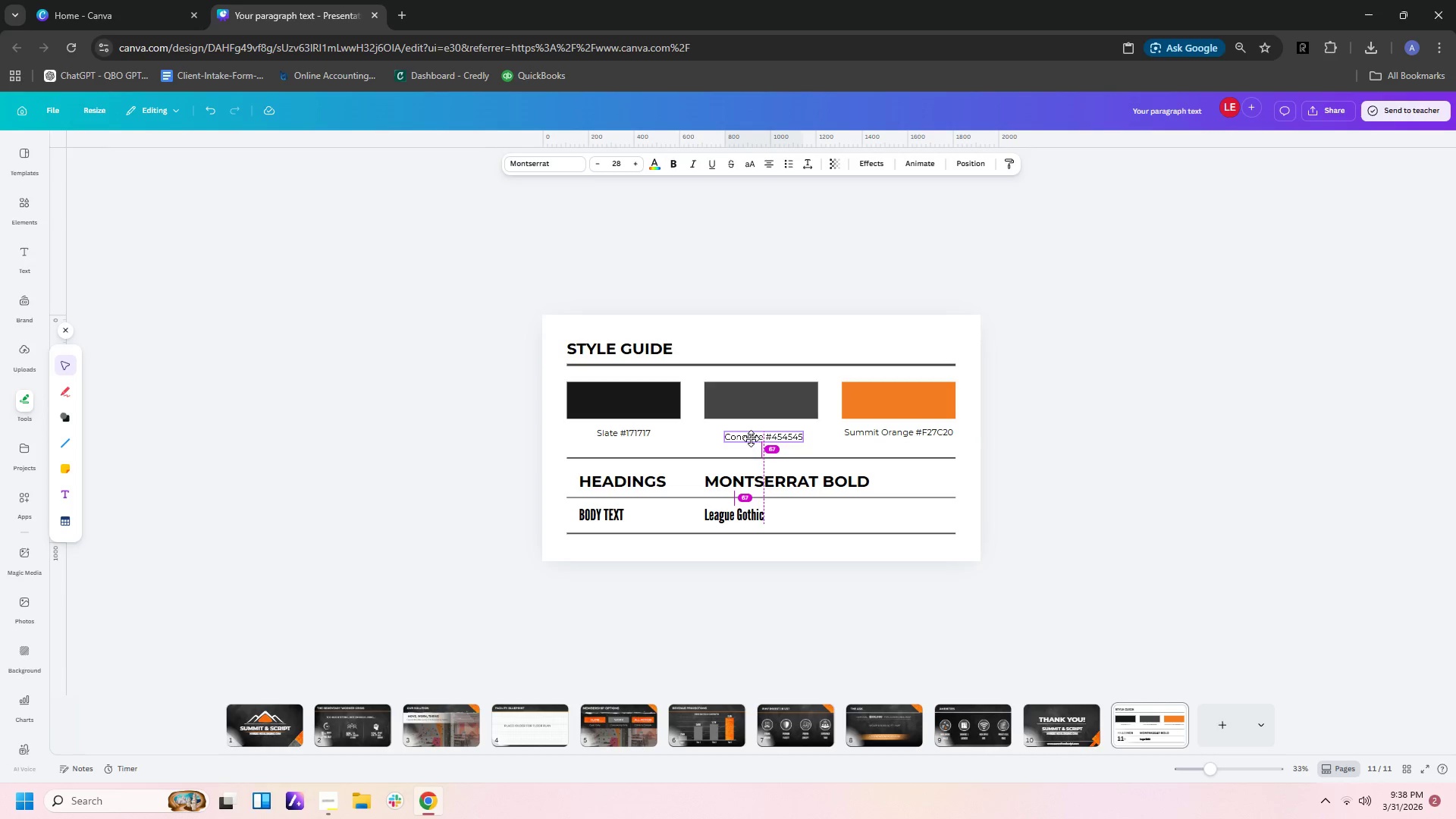 
wait(6.92)
 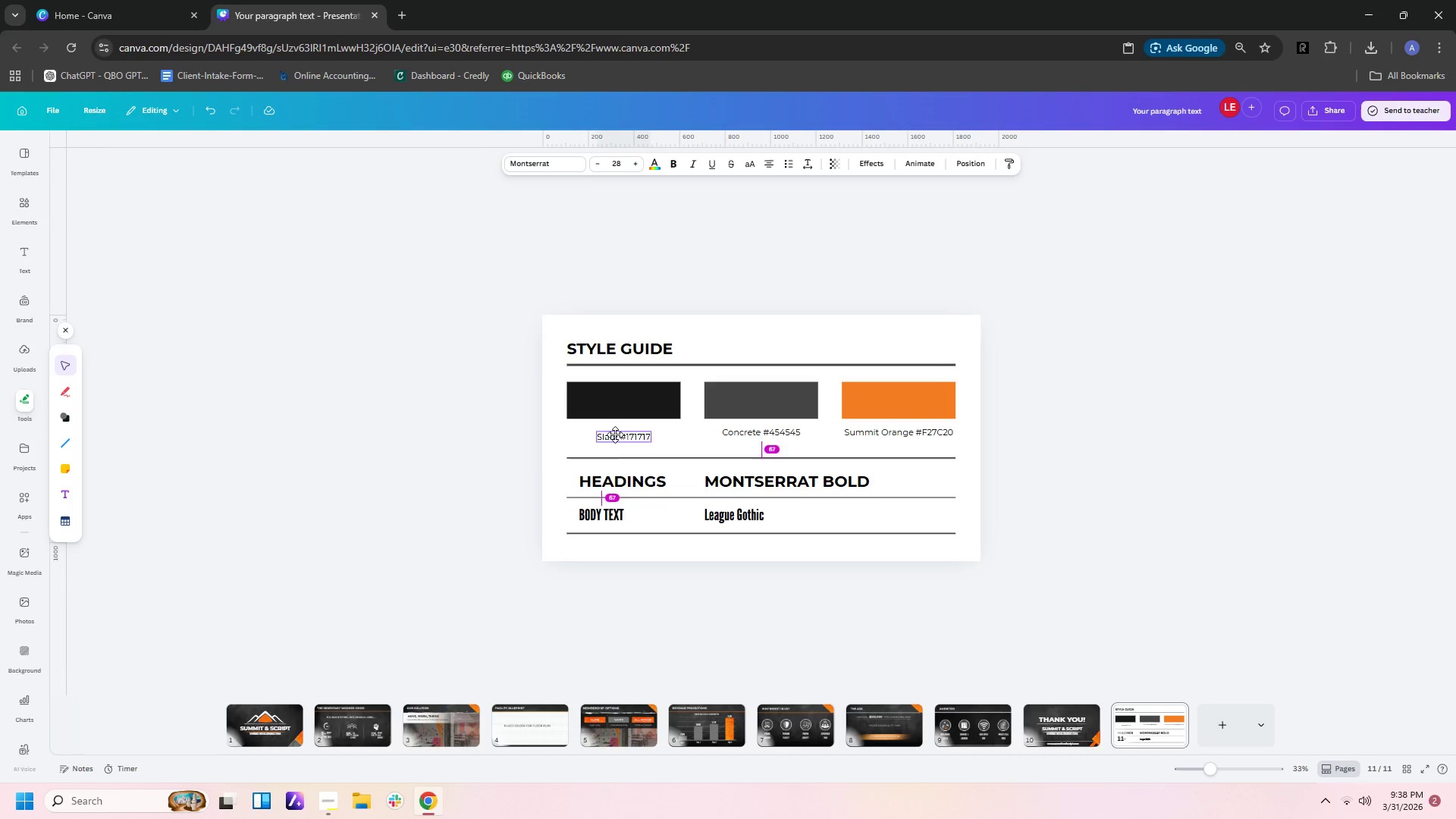 
left_click([887, 435])
 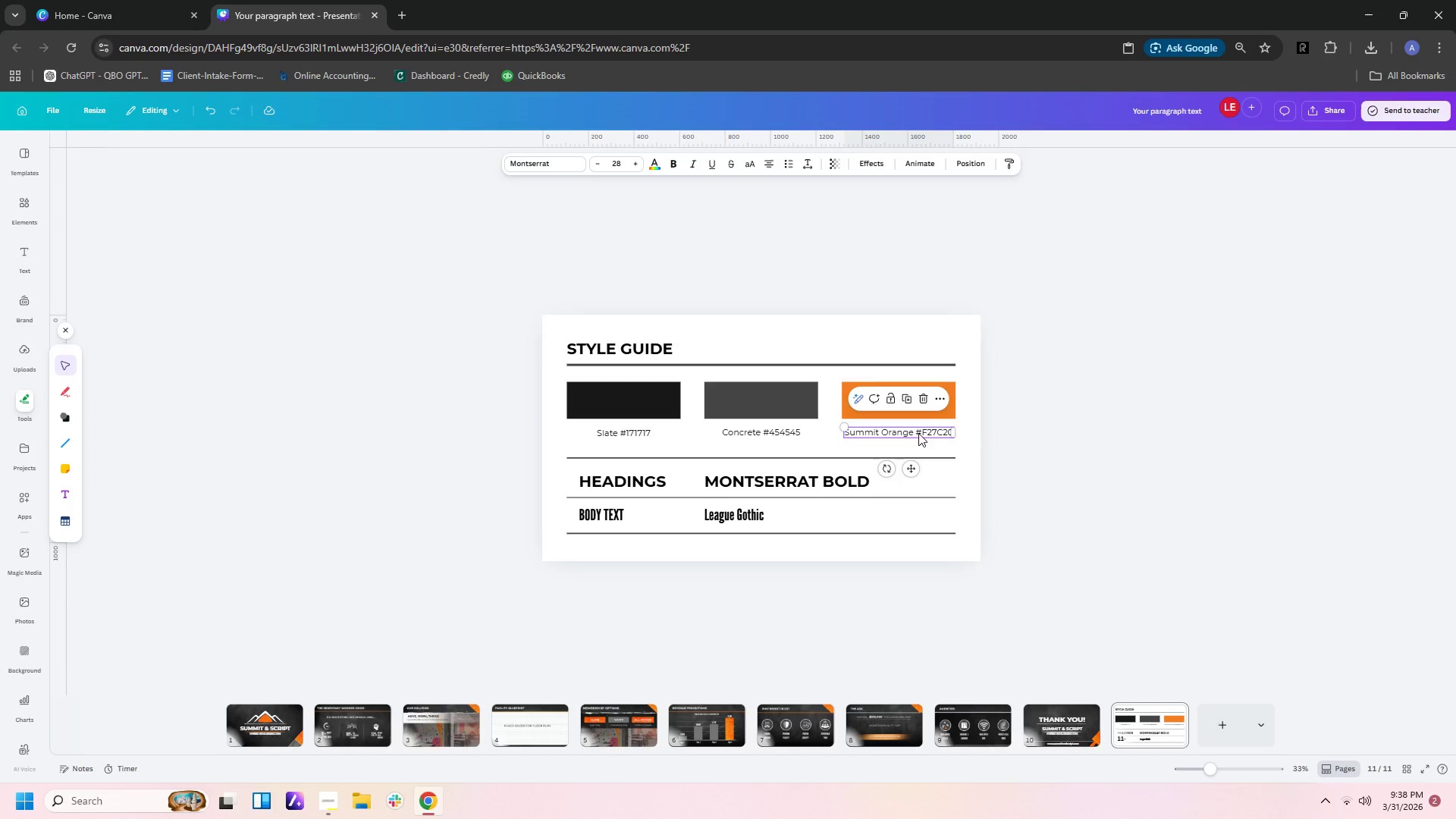 
double_click([918, 433])
 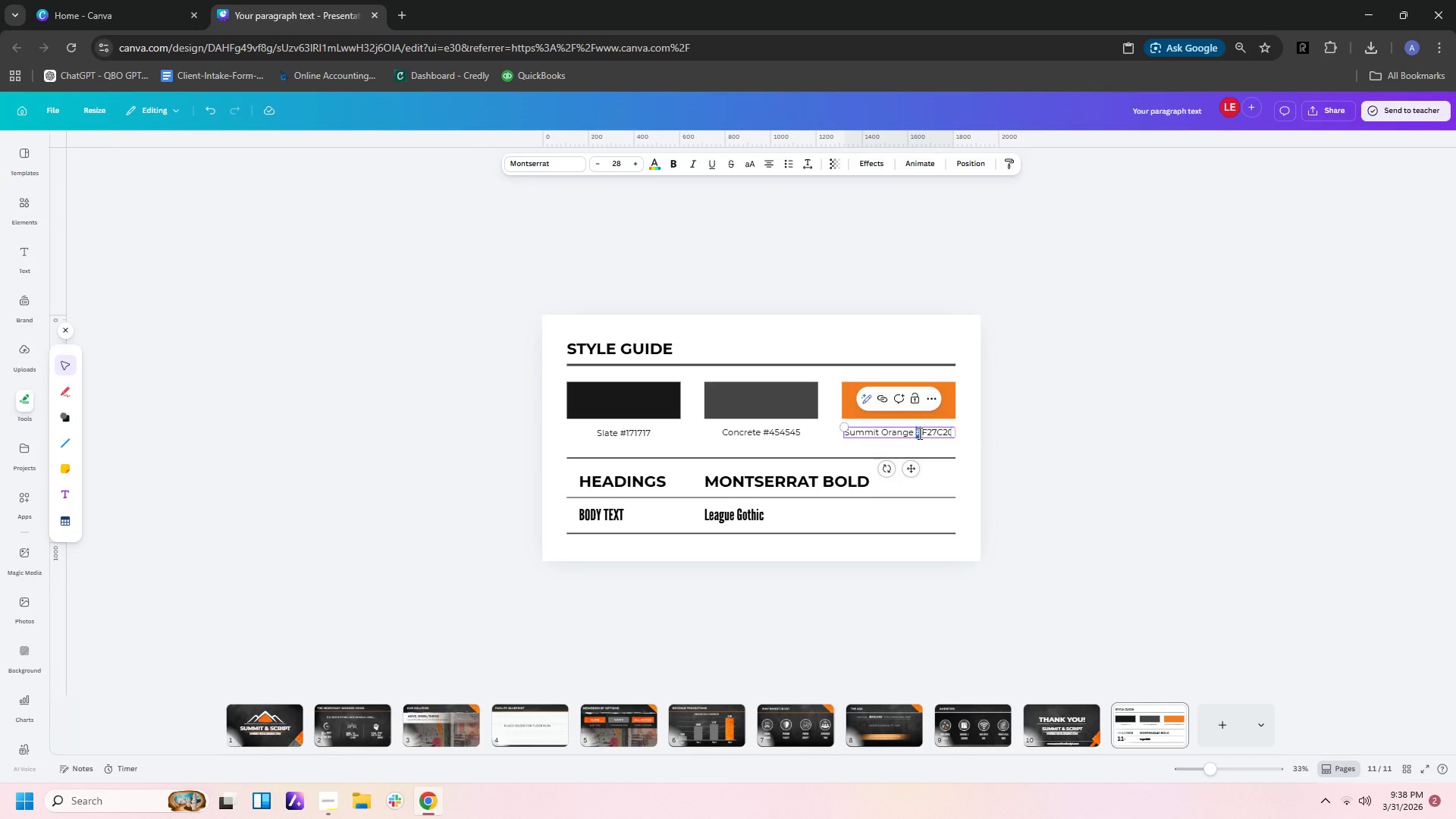 
key(ArrowLeft)
 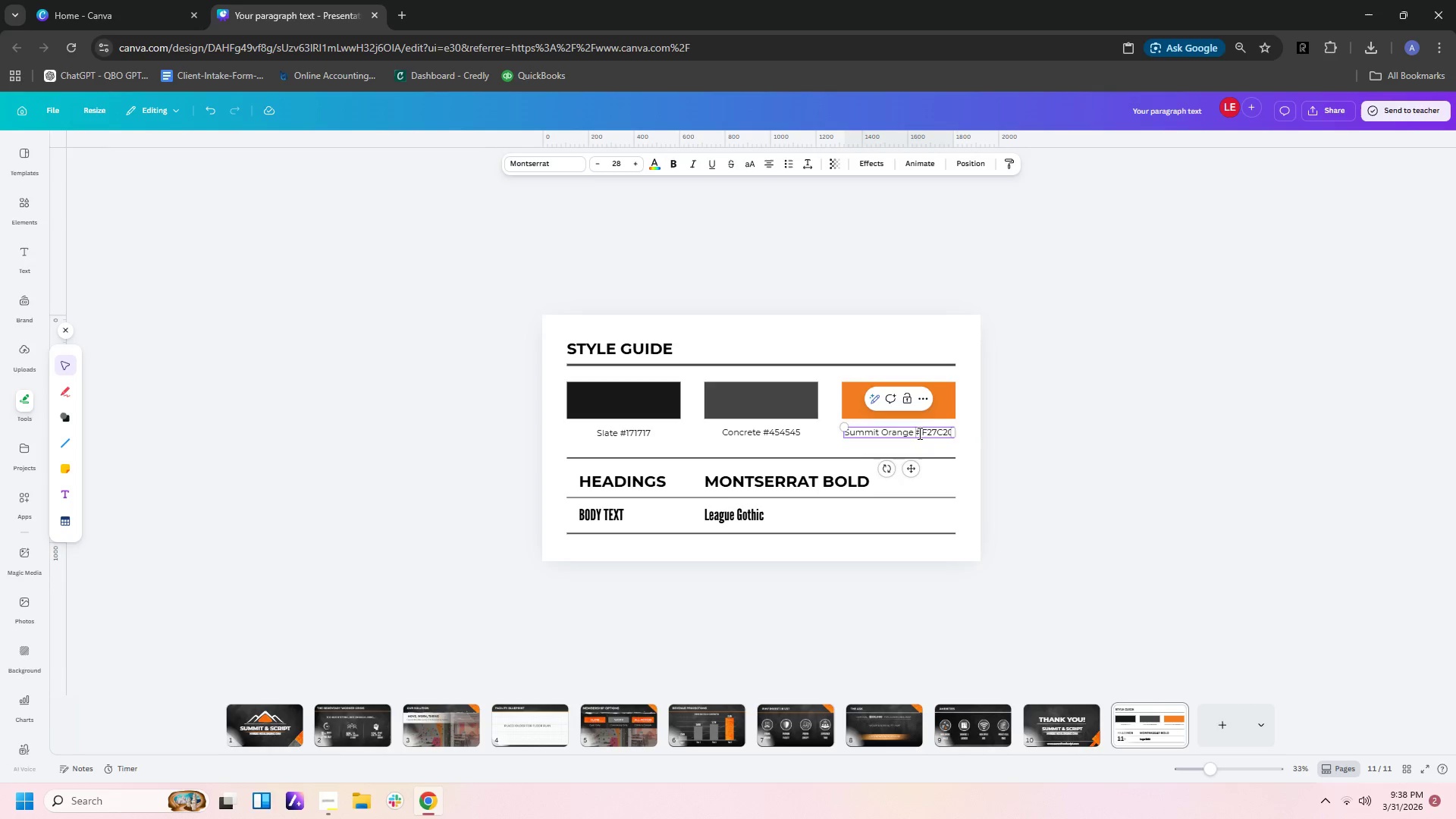 
key(Enter)
 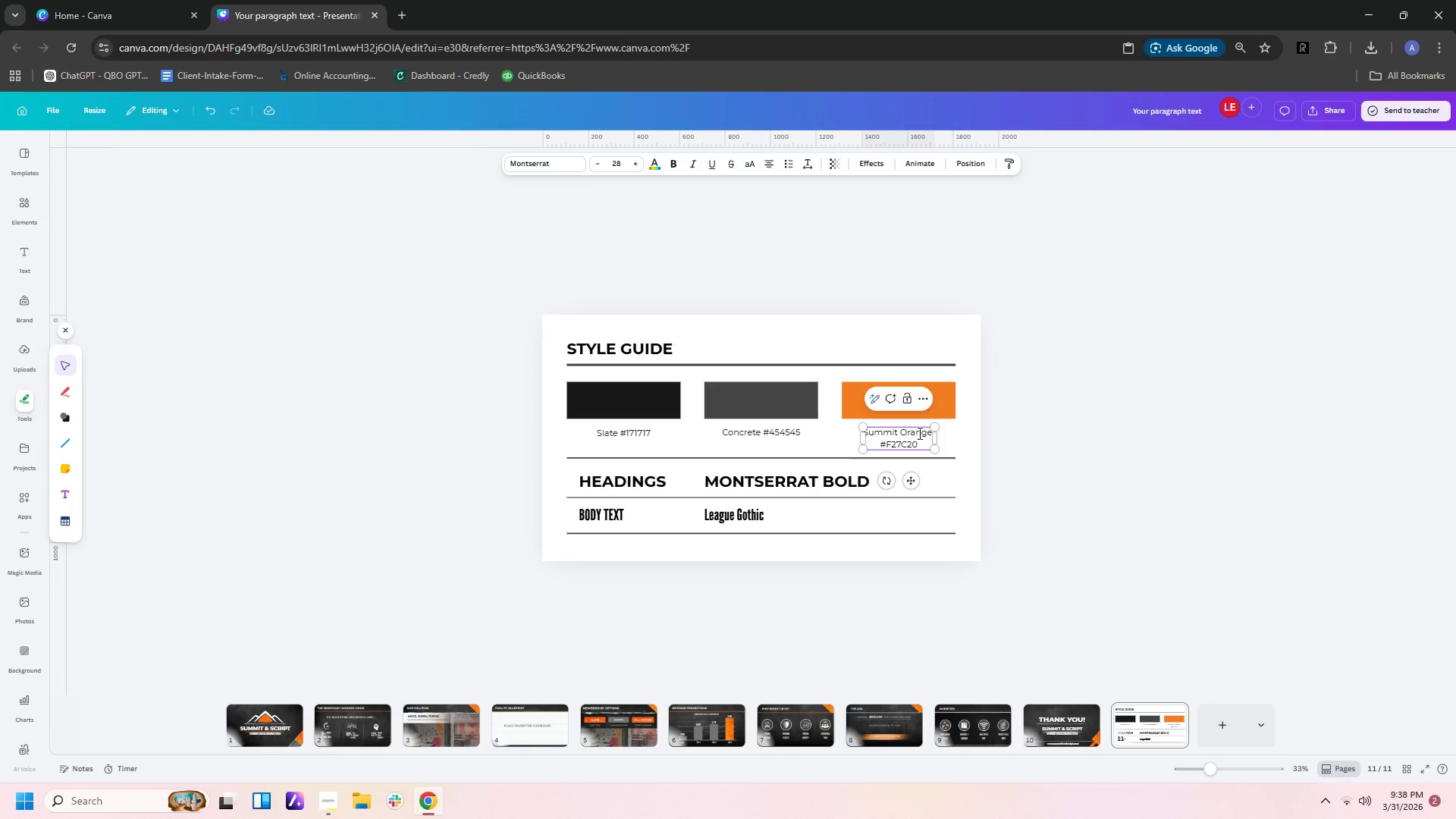 
left_click([1039, 444])
 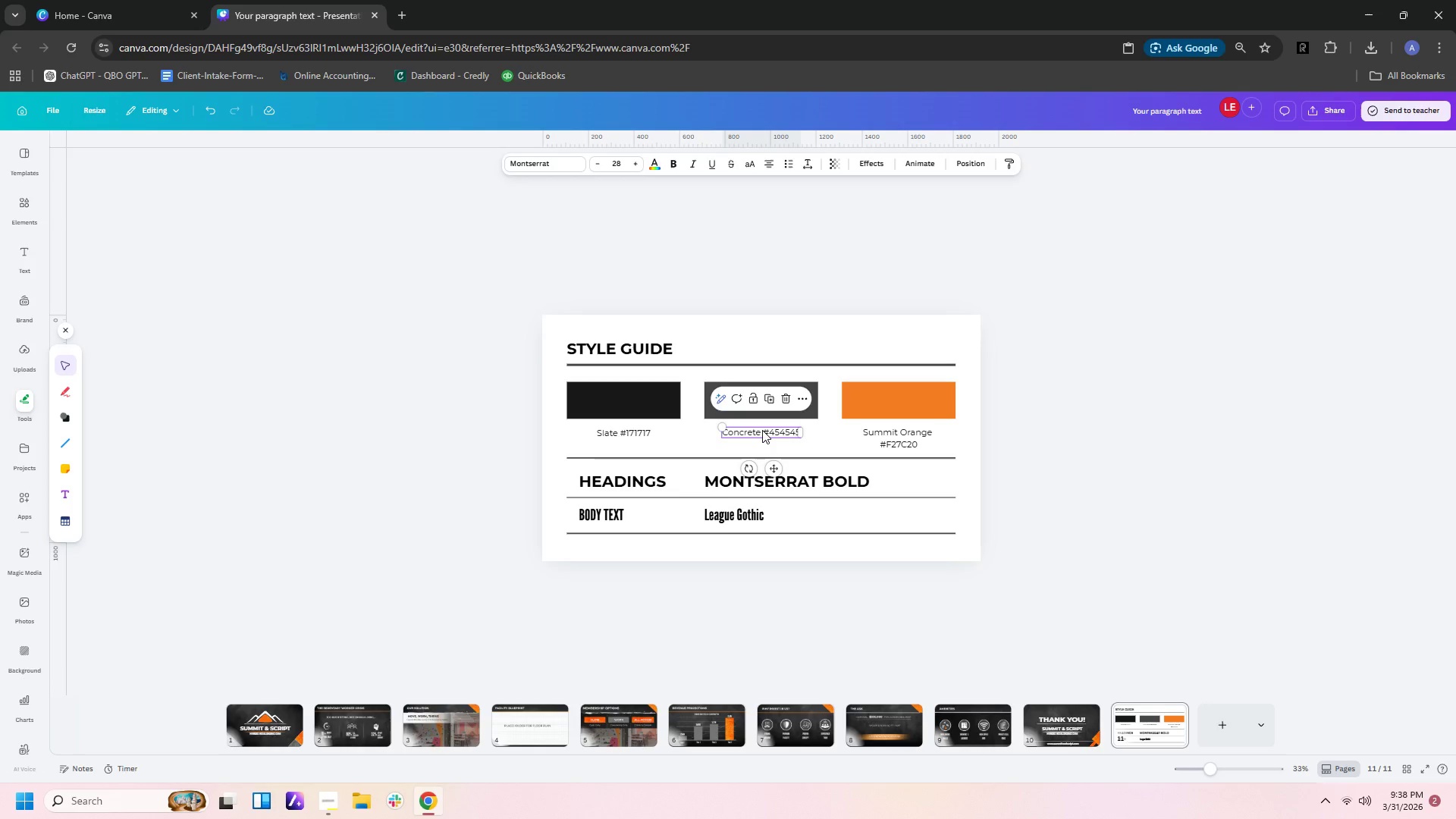 
double_click([762, 430])
 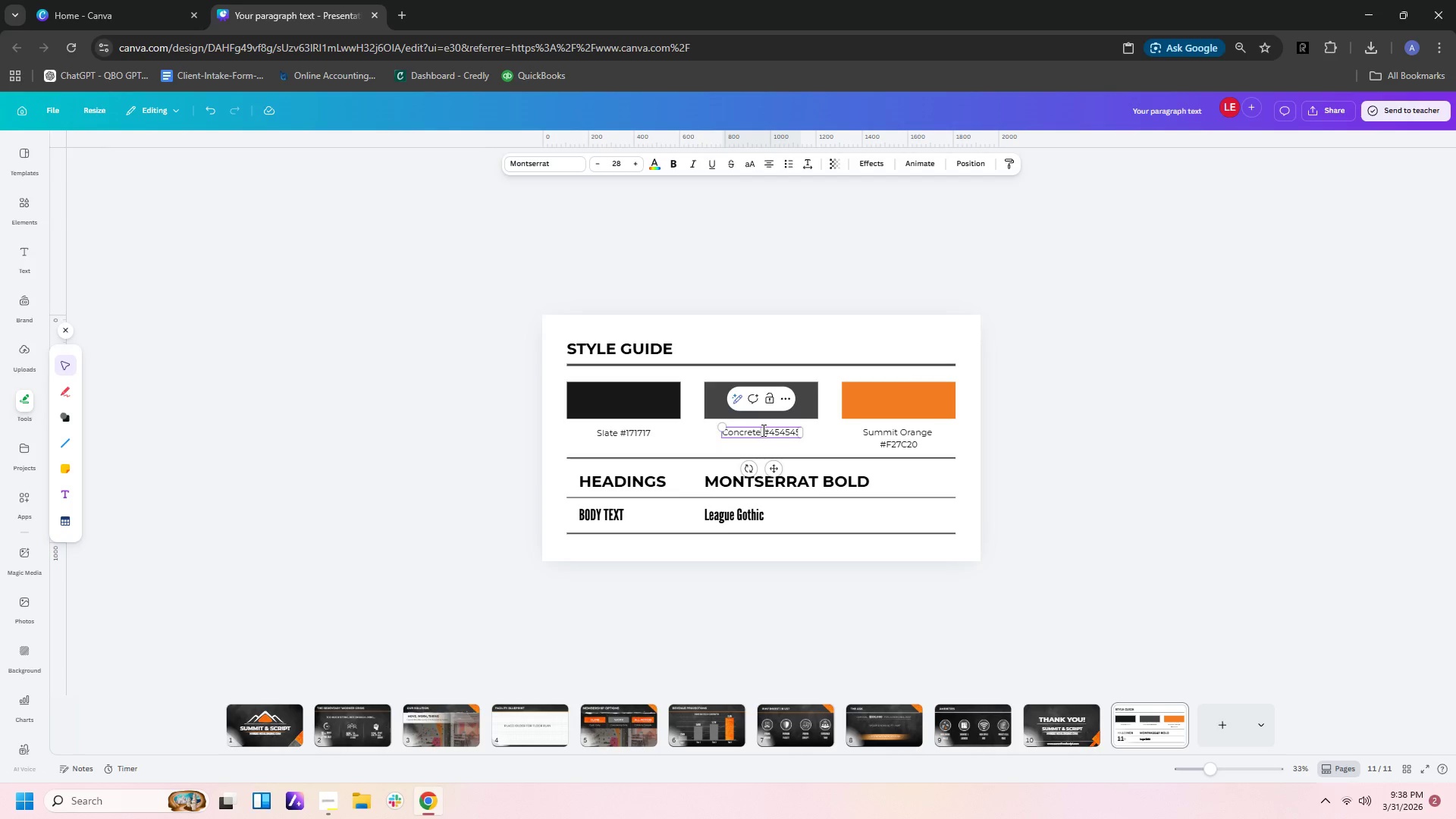 
key(Delete)
 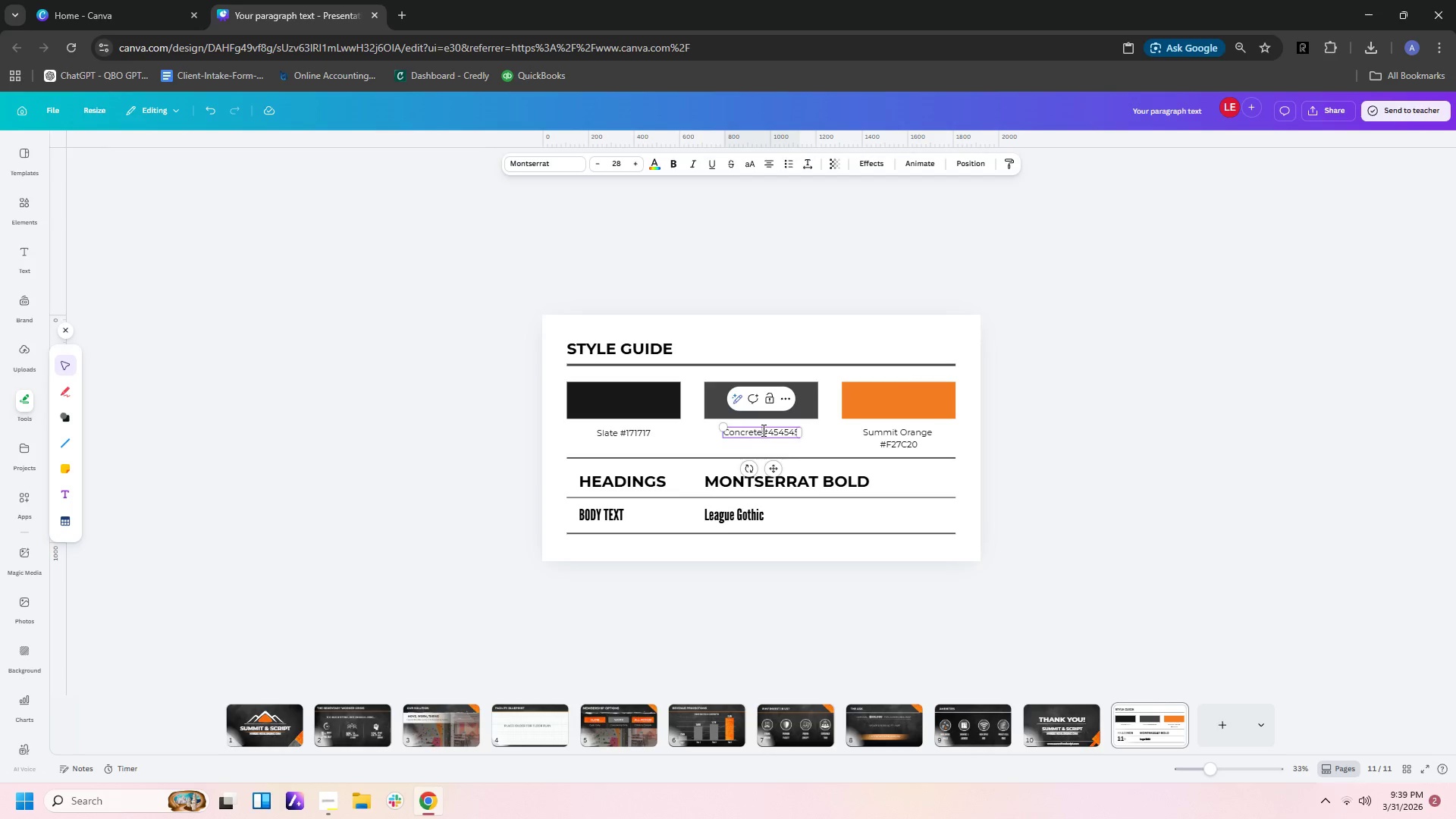 
key(Enter)
 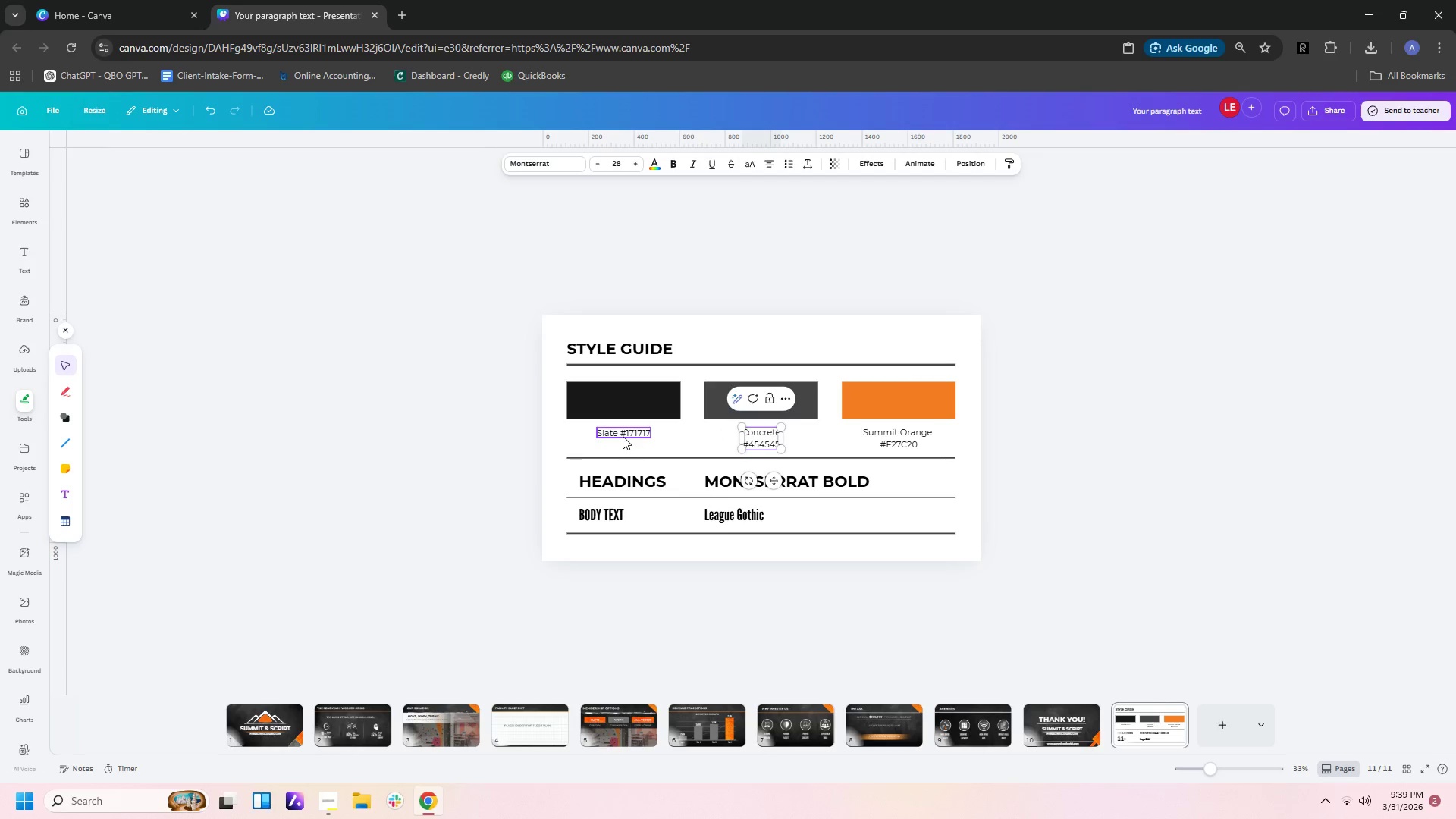 
double_click([620, 432])
 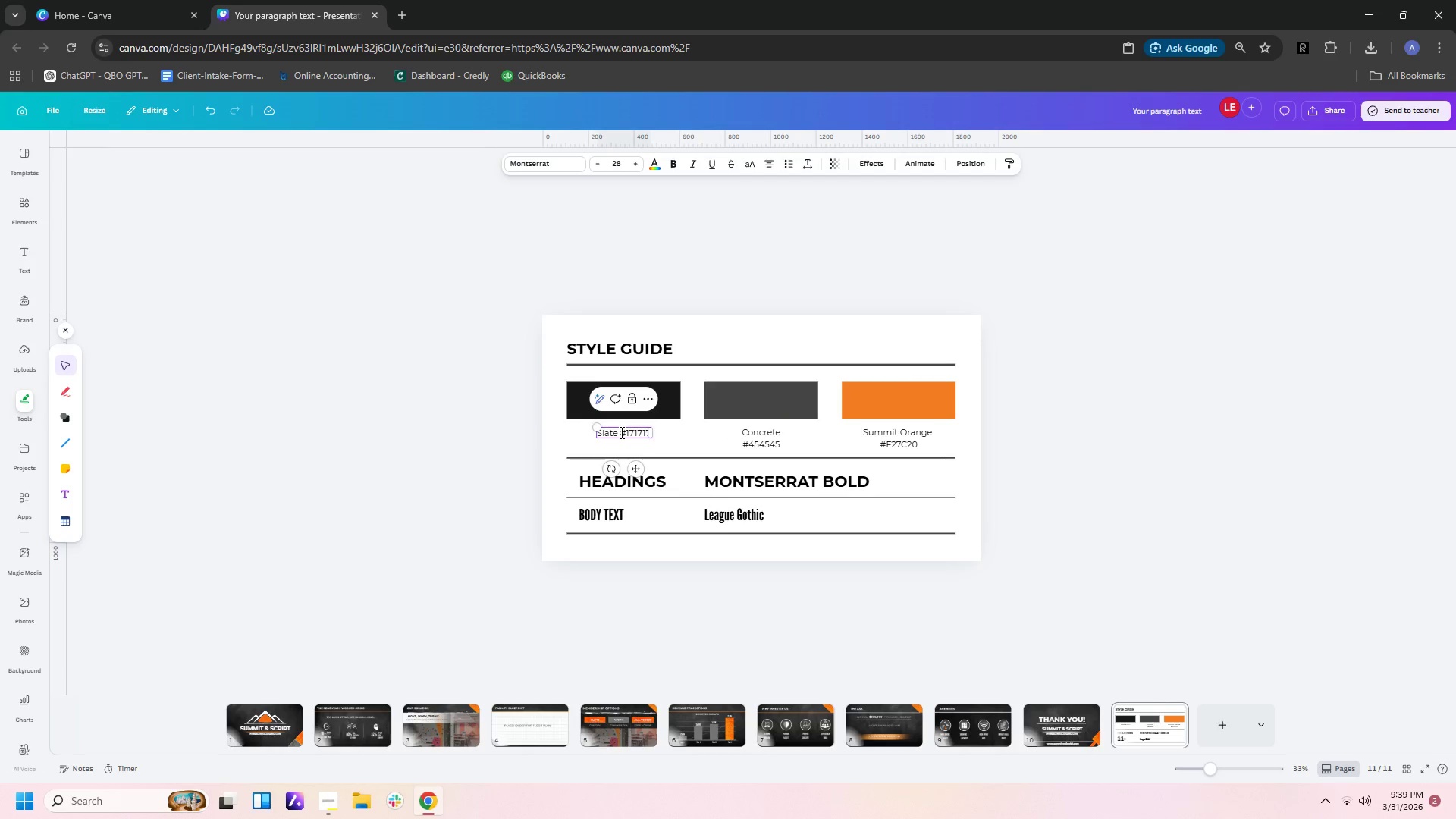 
key(Backspace)
 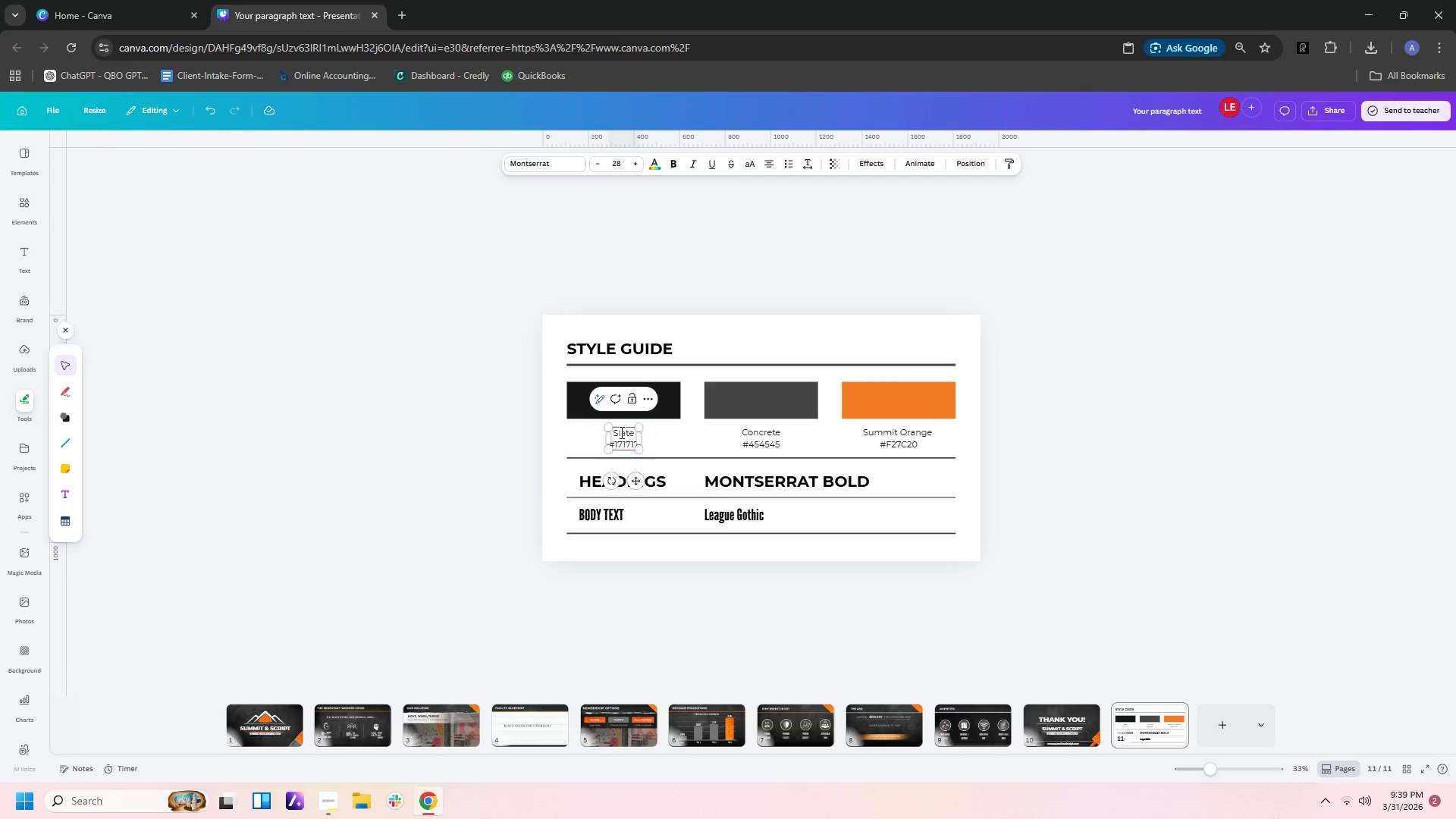 
key(Enter)
 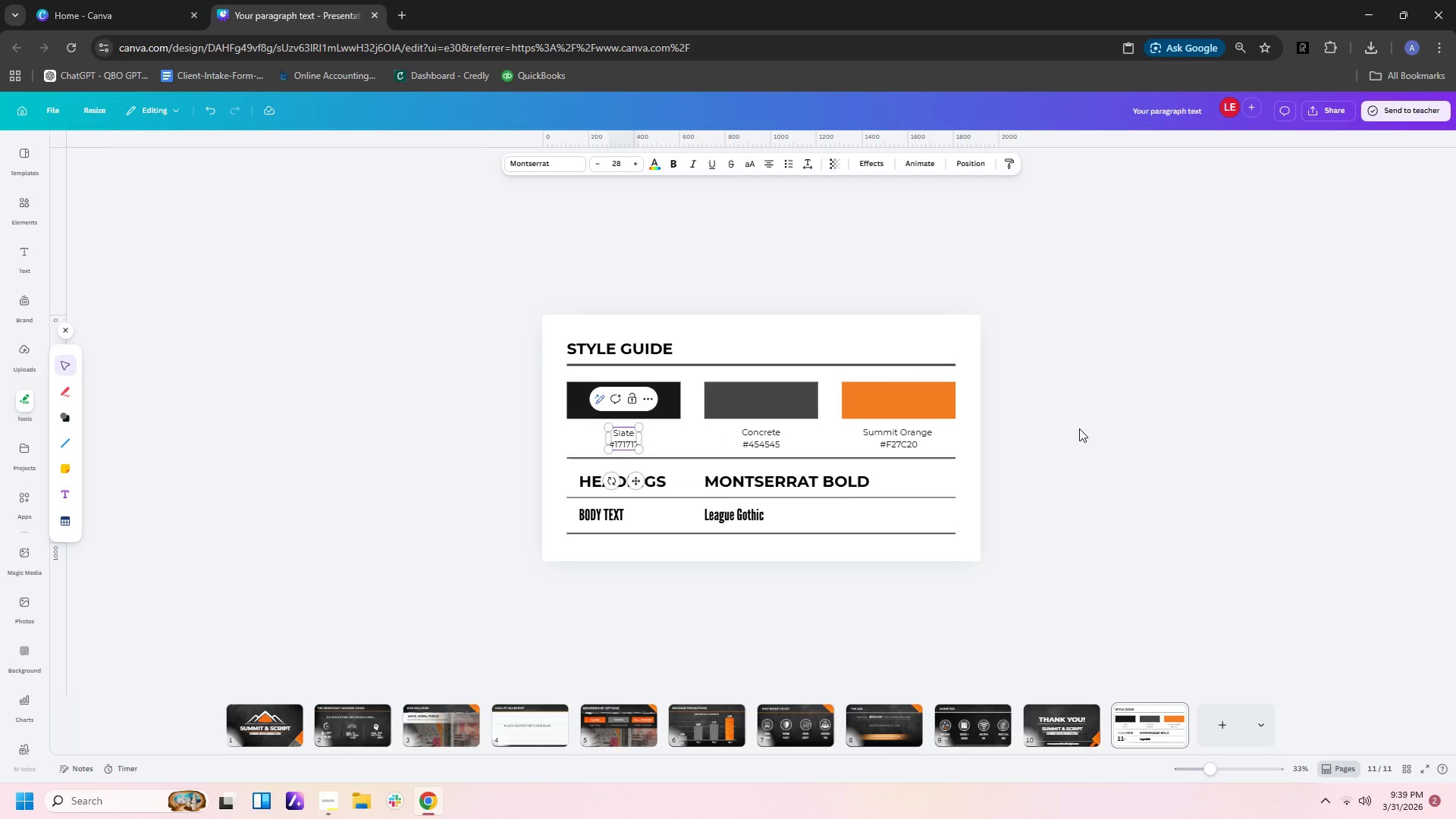 
left_click([1176, 426])
 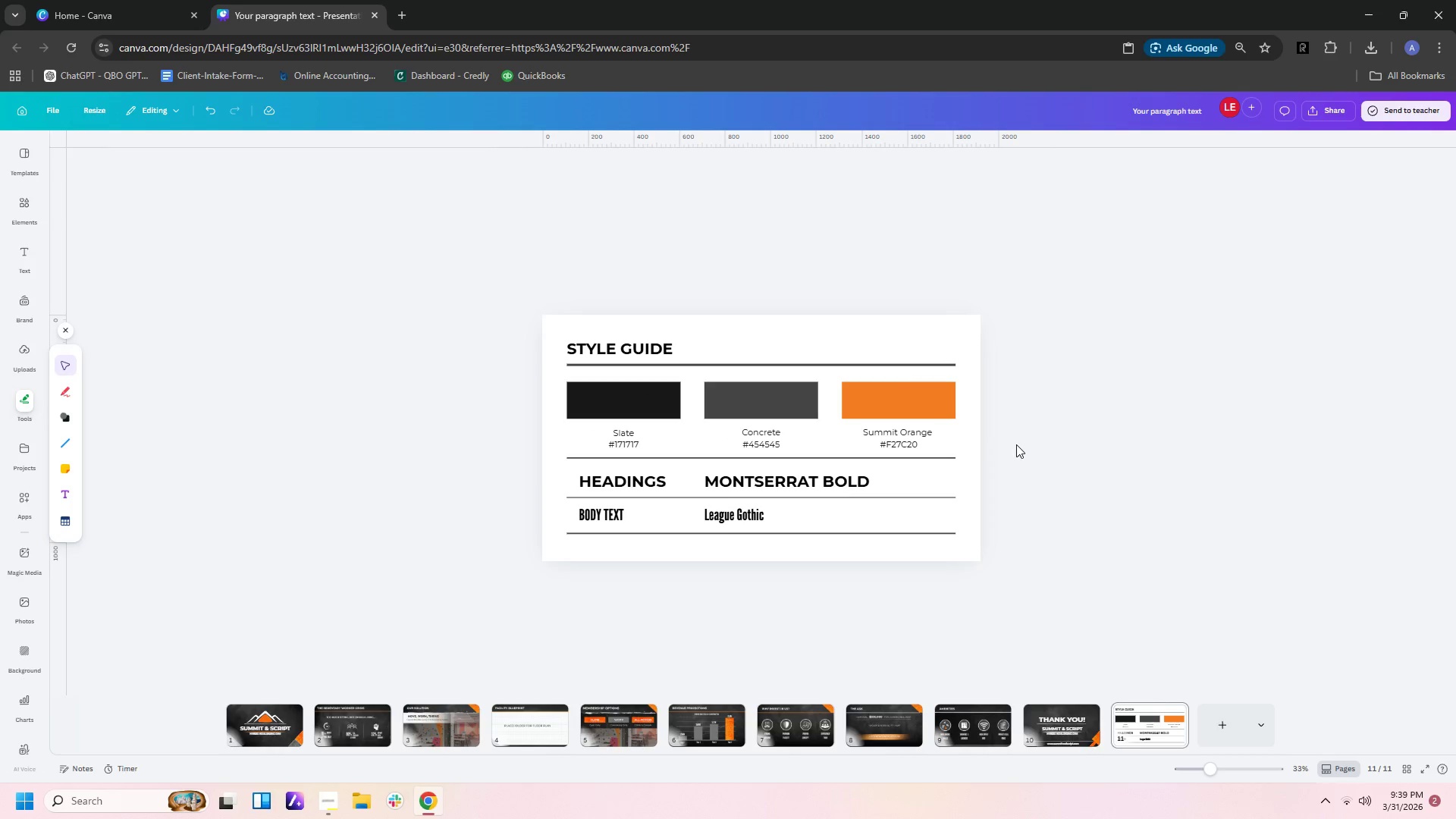 
left_click_drag(start_coordinate=[1016, 444], to_coordinate=[518, 432])
 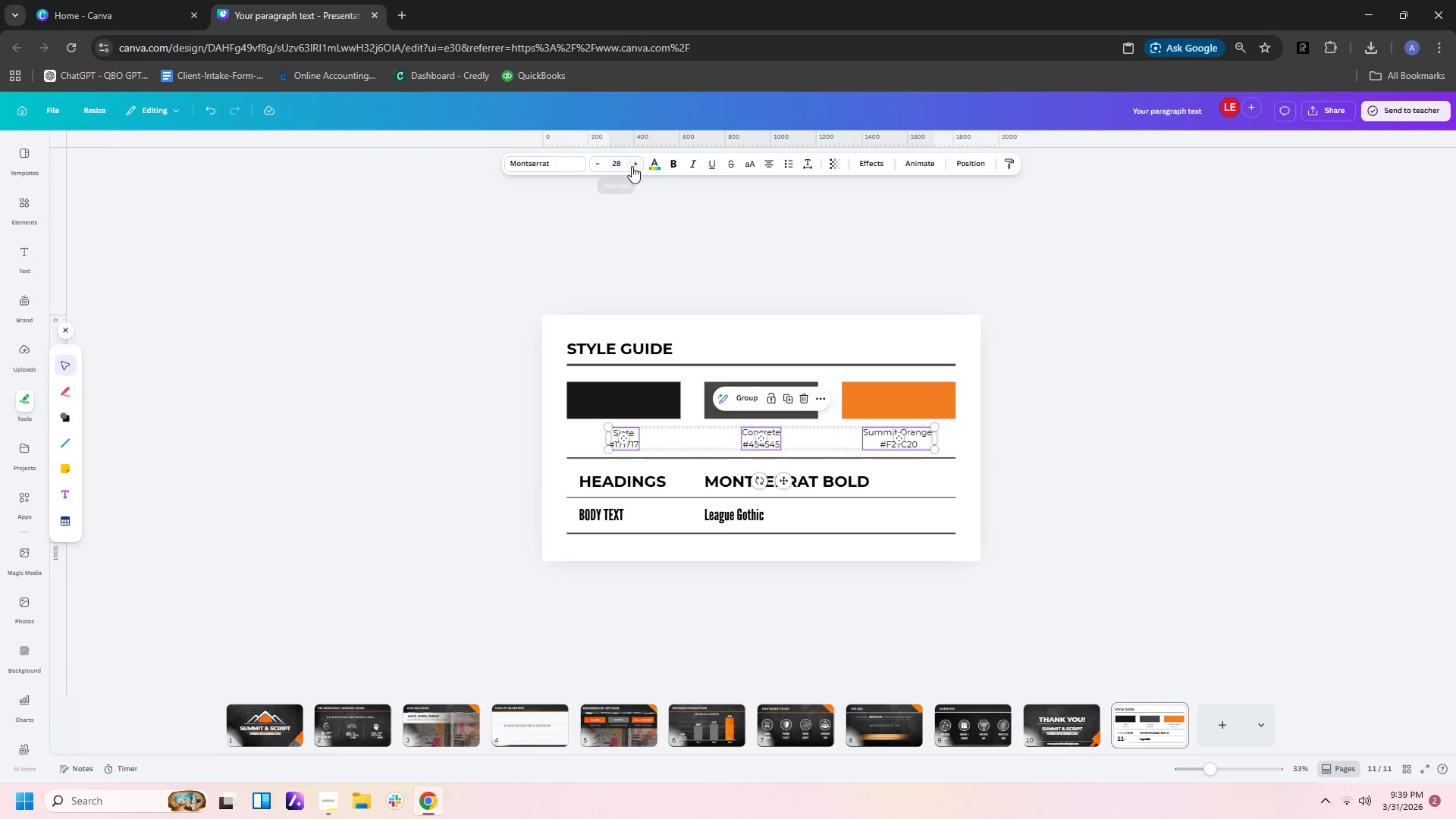 
double_click([636, 166])
 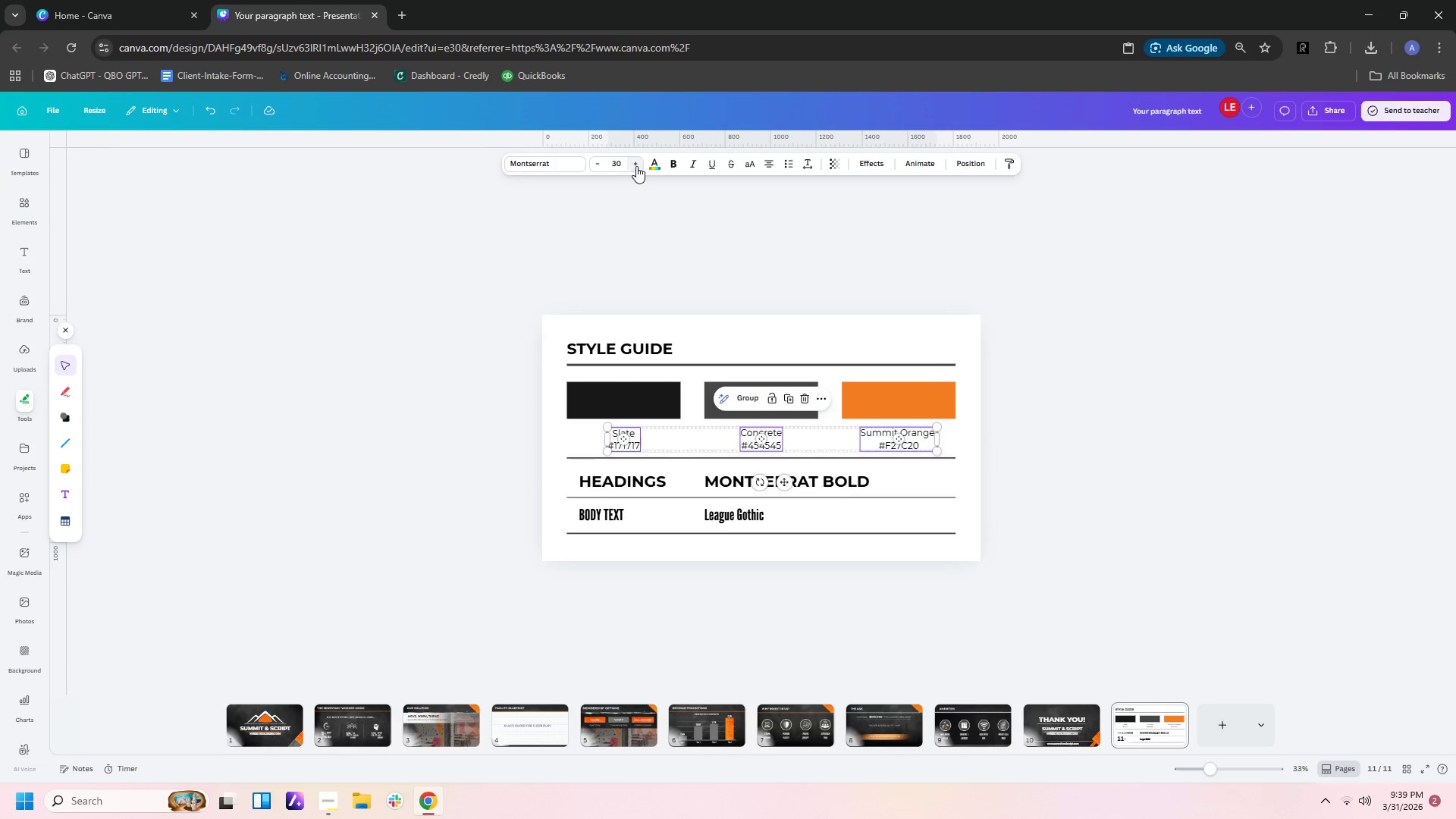 
triple_click([636, 166])
 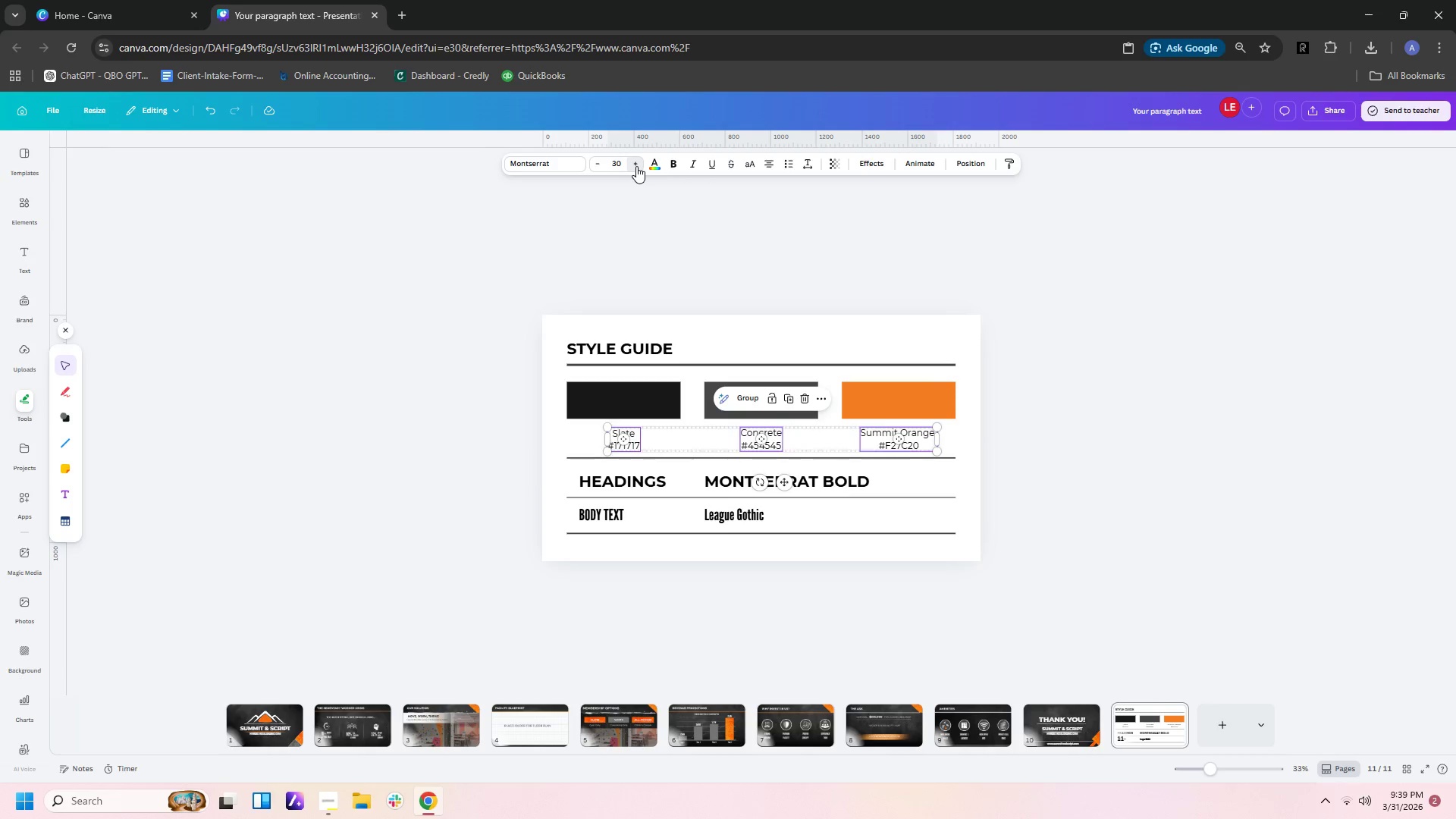 
triple_click([636, 166])
 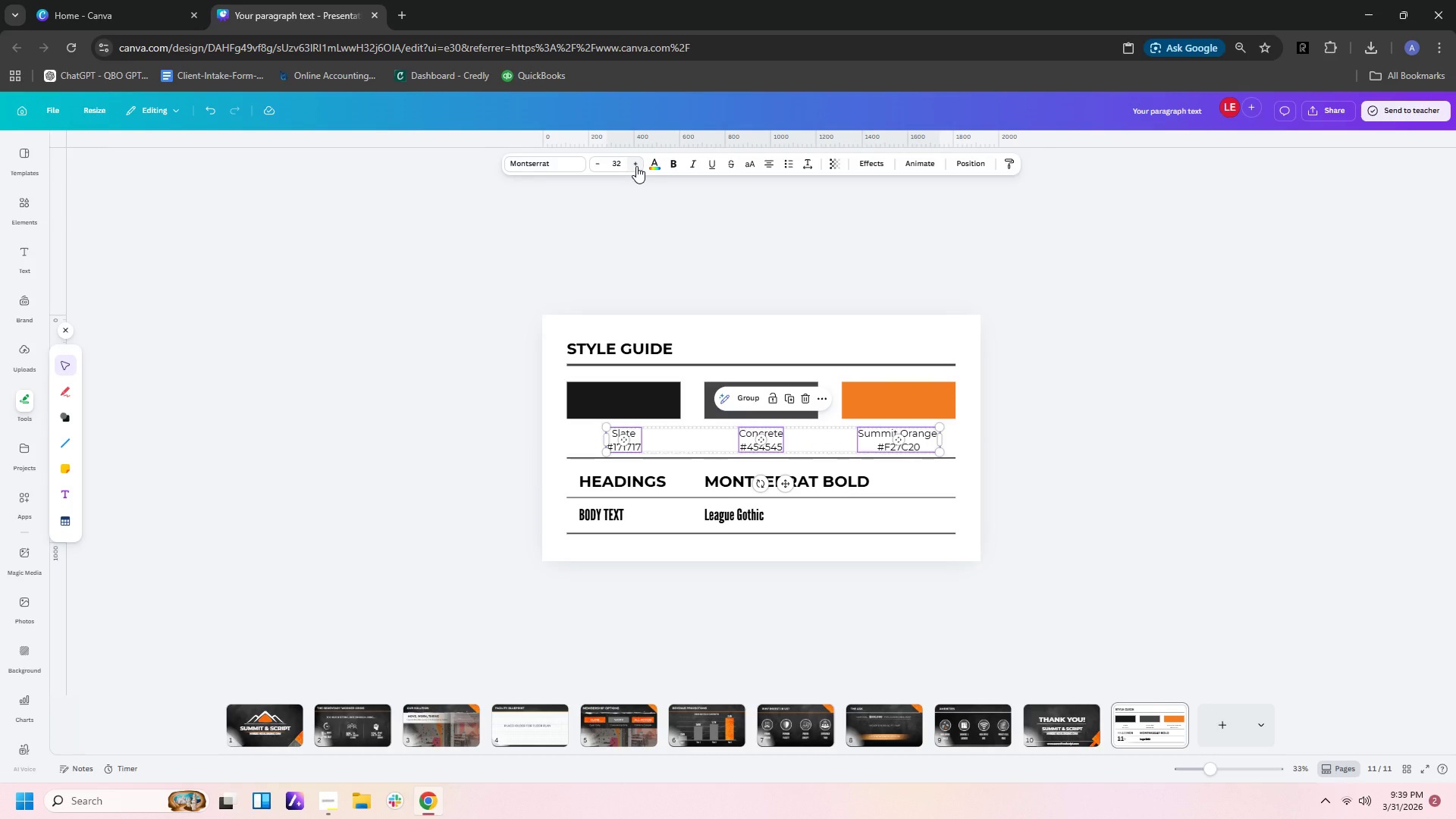 
double_click([636, 166])
 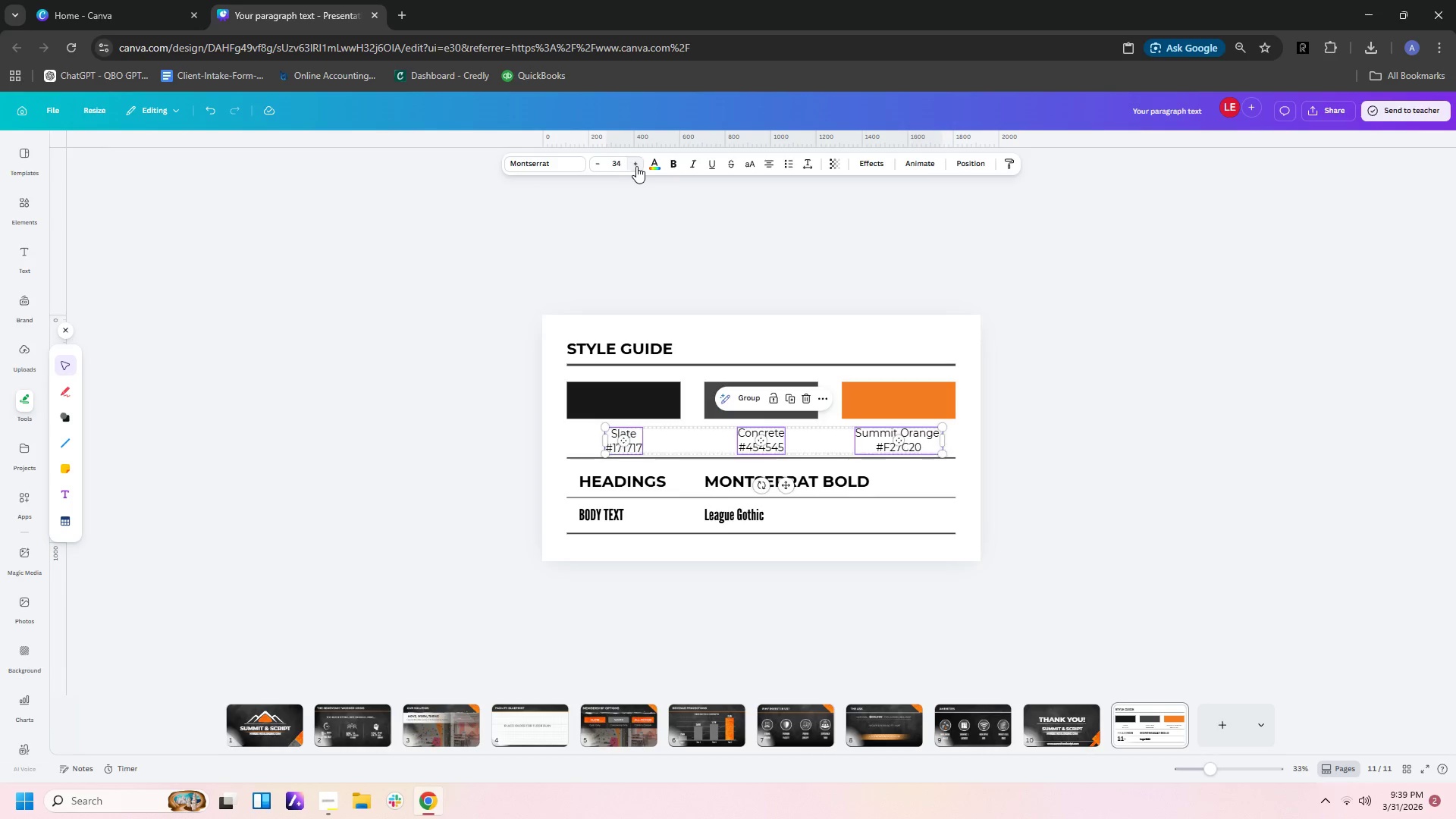 
triple_click([636, 166])
 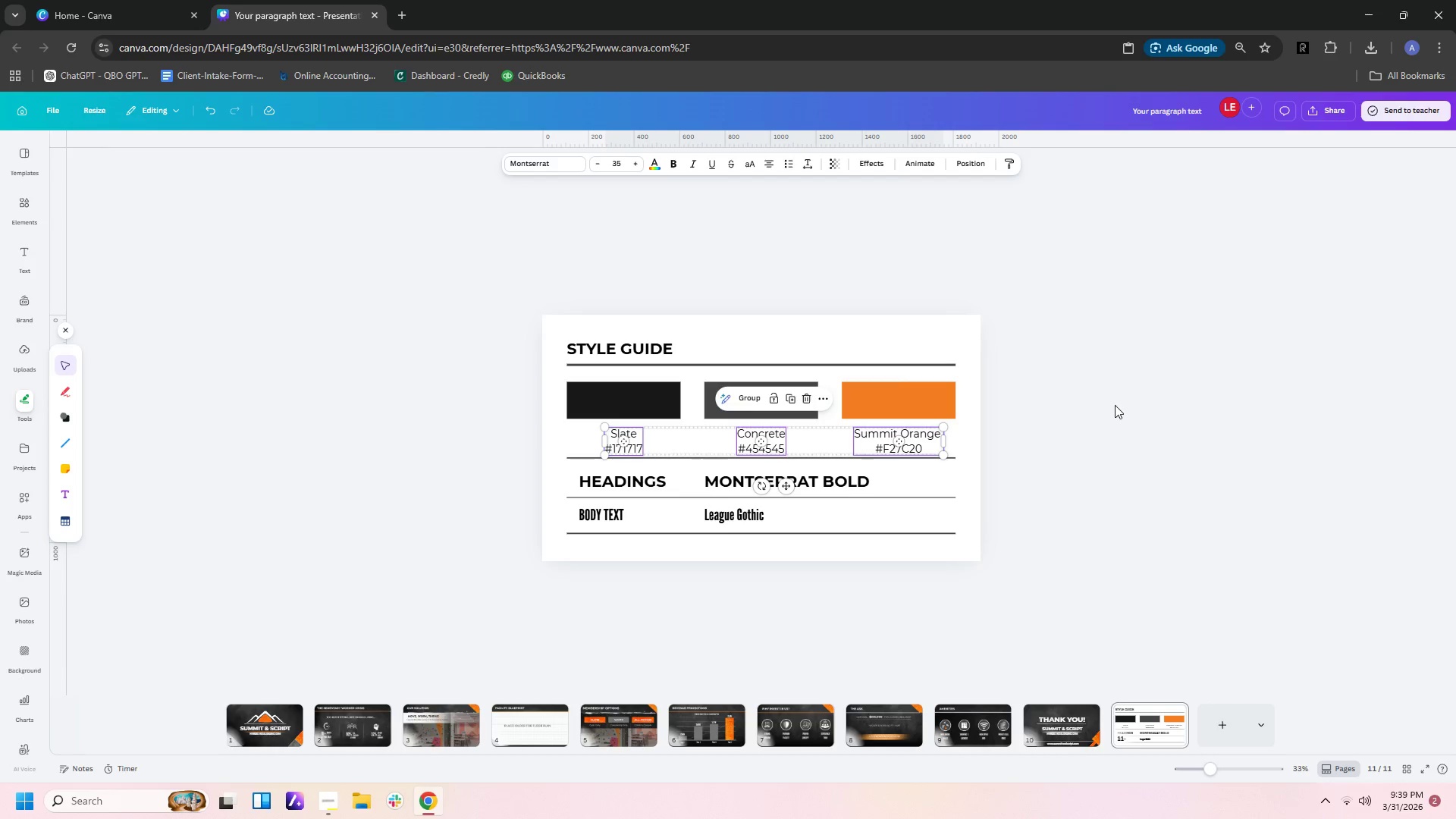 
left_click([1068, 451])
 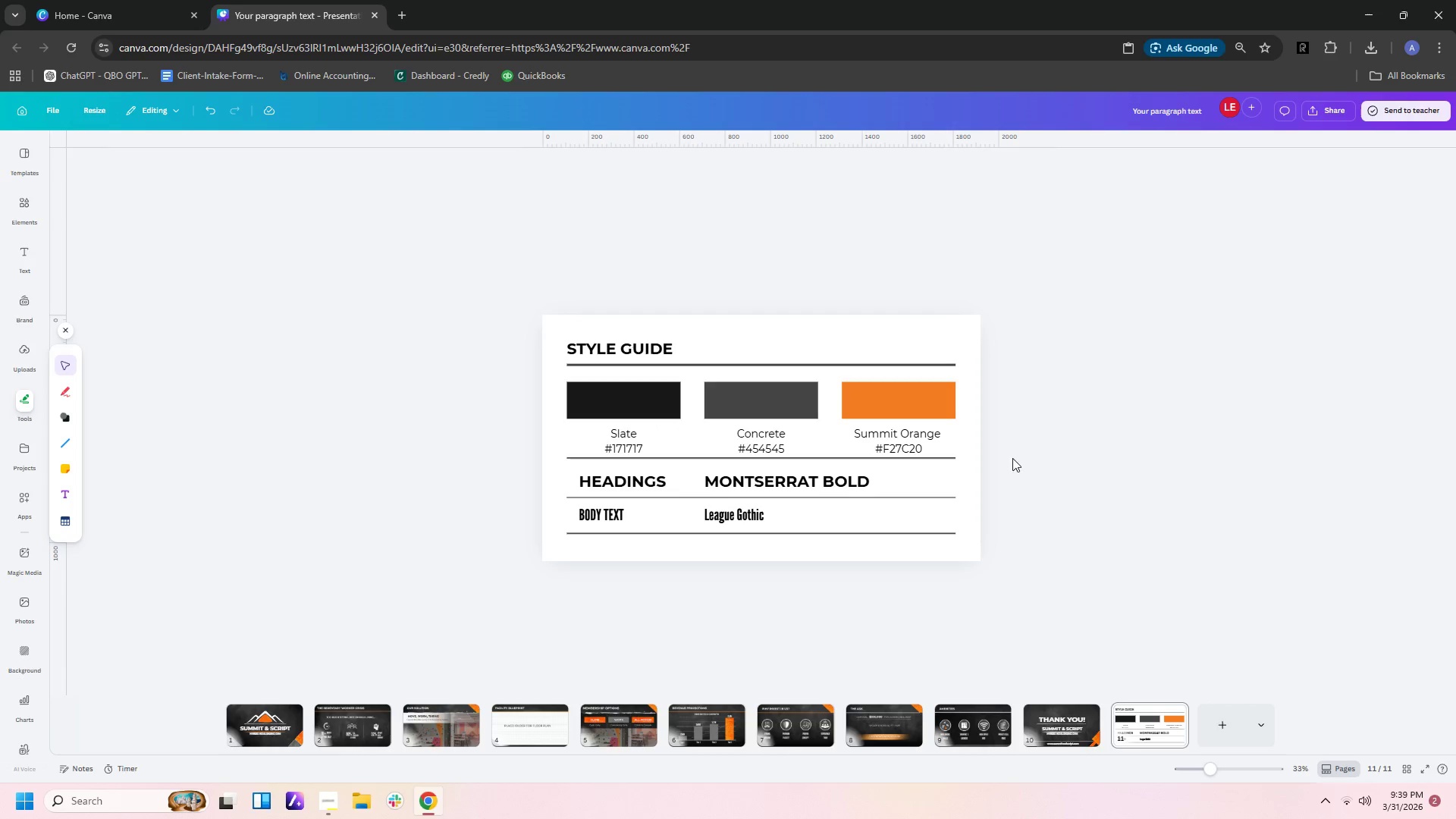 
left_click_drag(start_coordinate=[1018, 434], to_coordinate=[563, 431])
 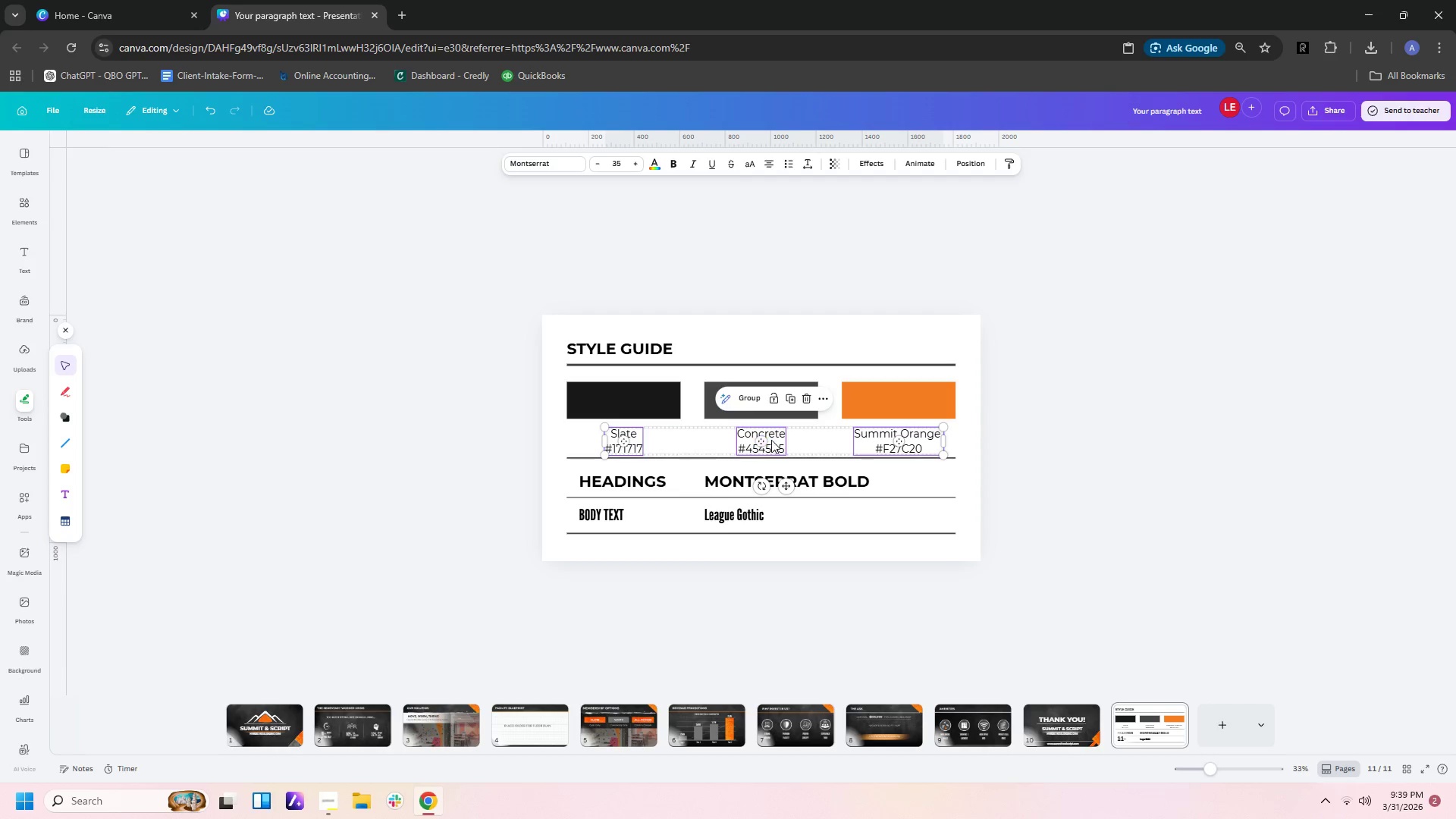 
left_click_drag(start_coordinate=[774, 440], to_coordinate=[775, 435])
 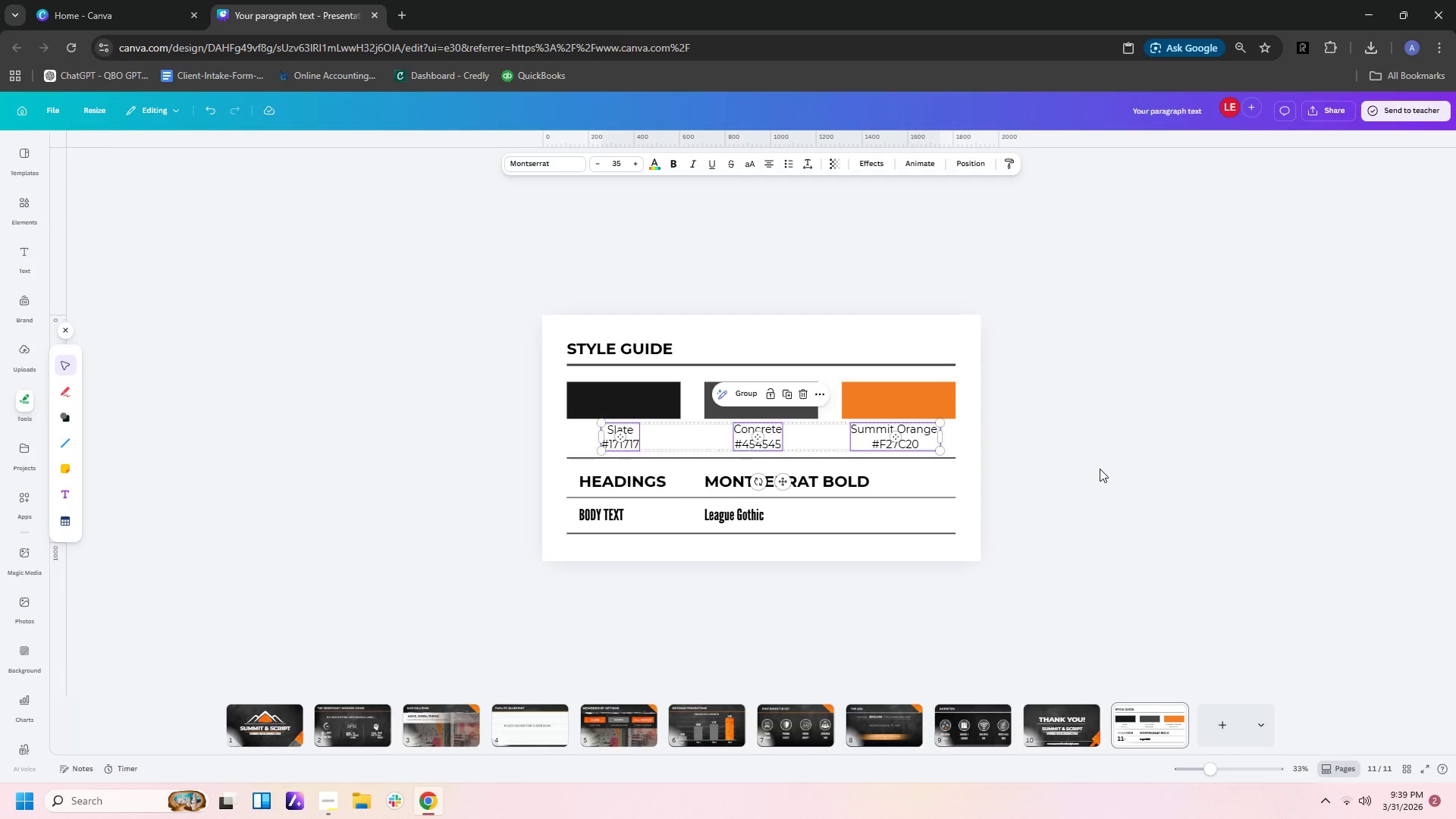 
left_click([1100, 469])
 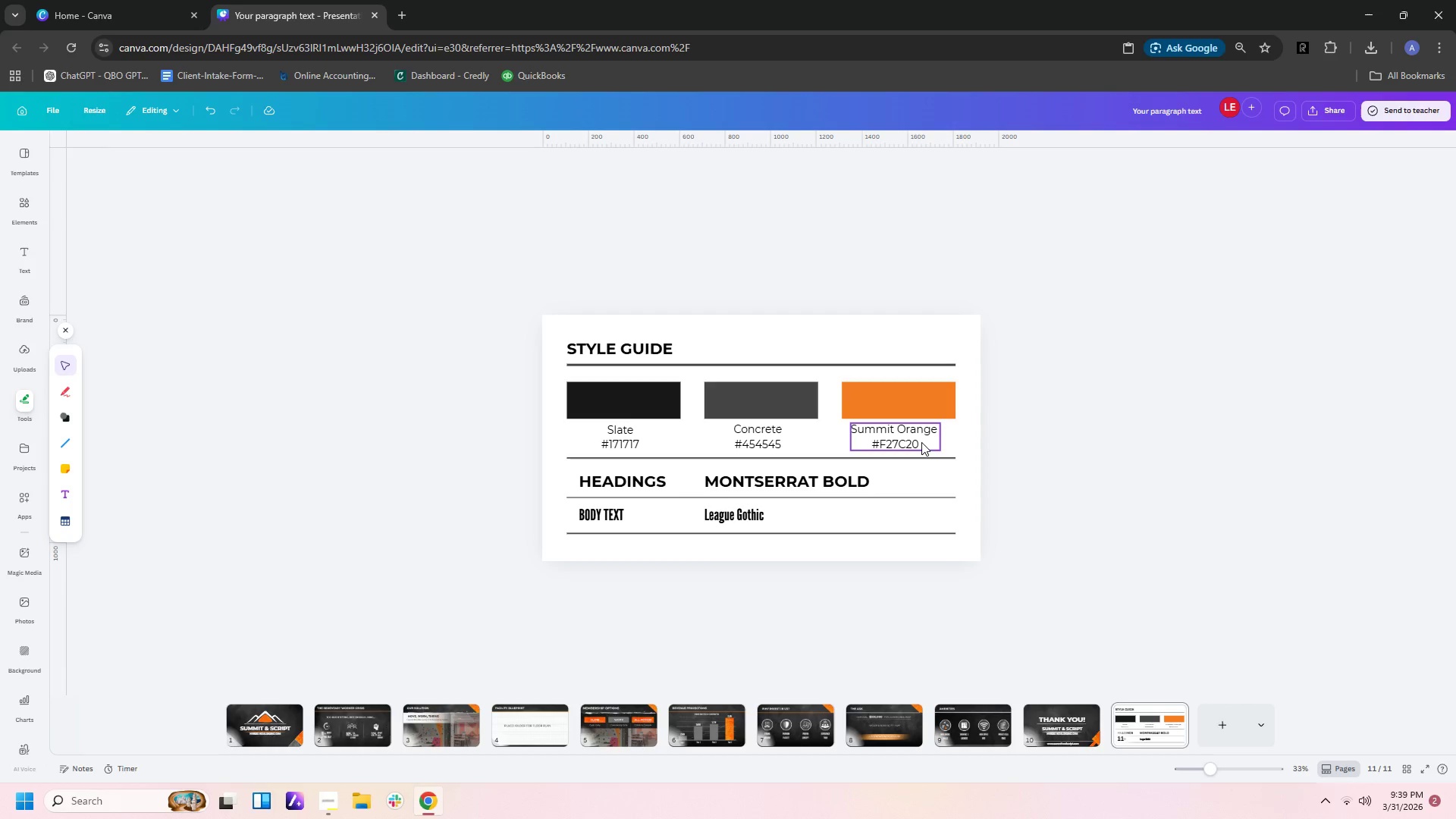 
left_click([921, 442])
 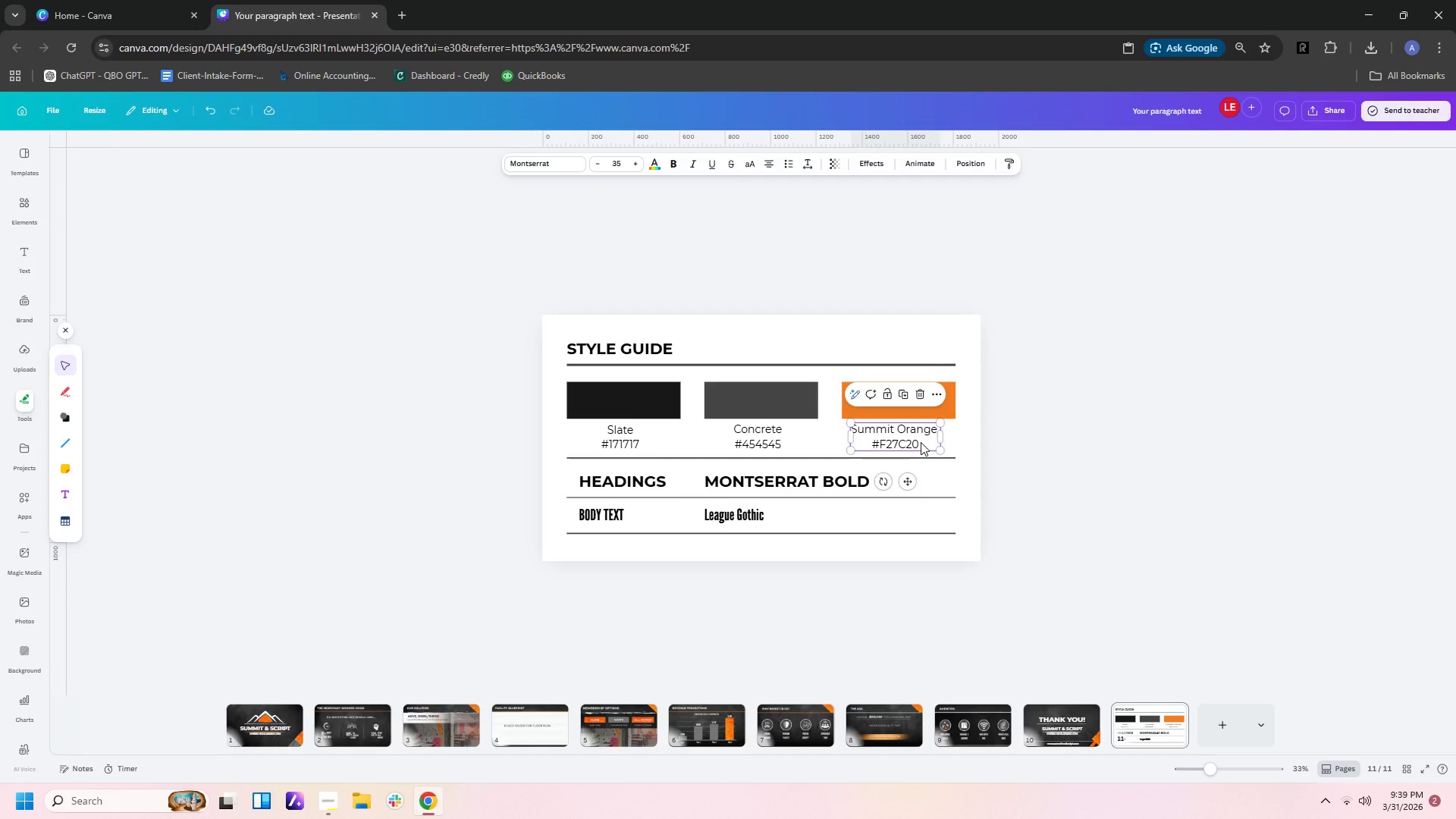 
key(ArrowRight)
 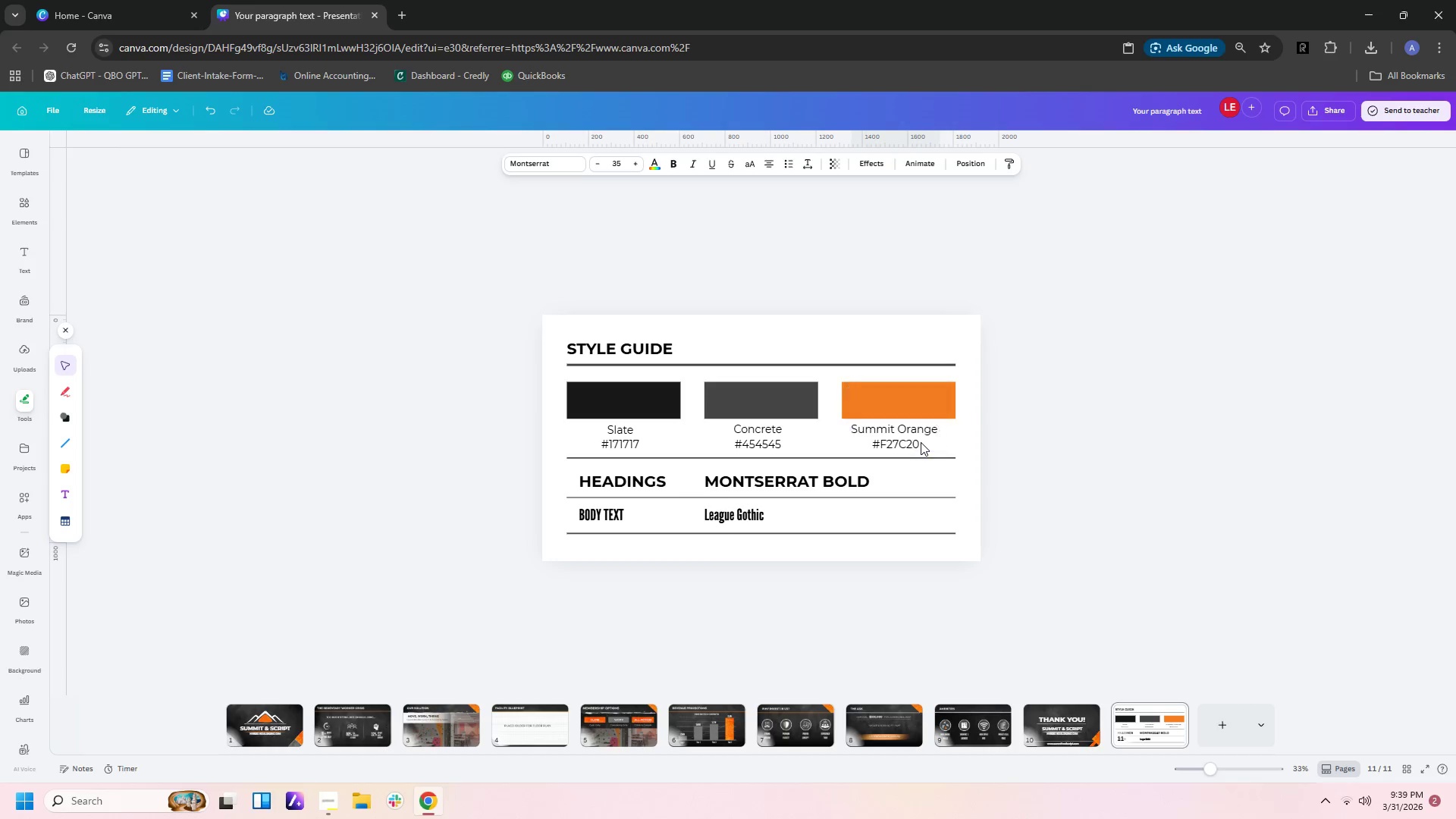 
key(ArrowRight)
 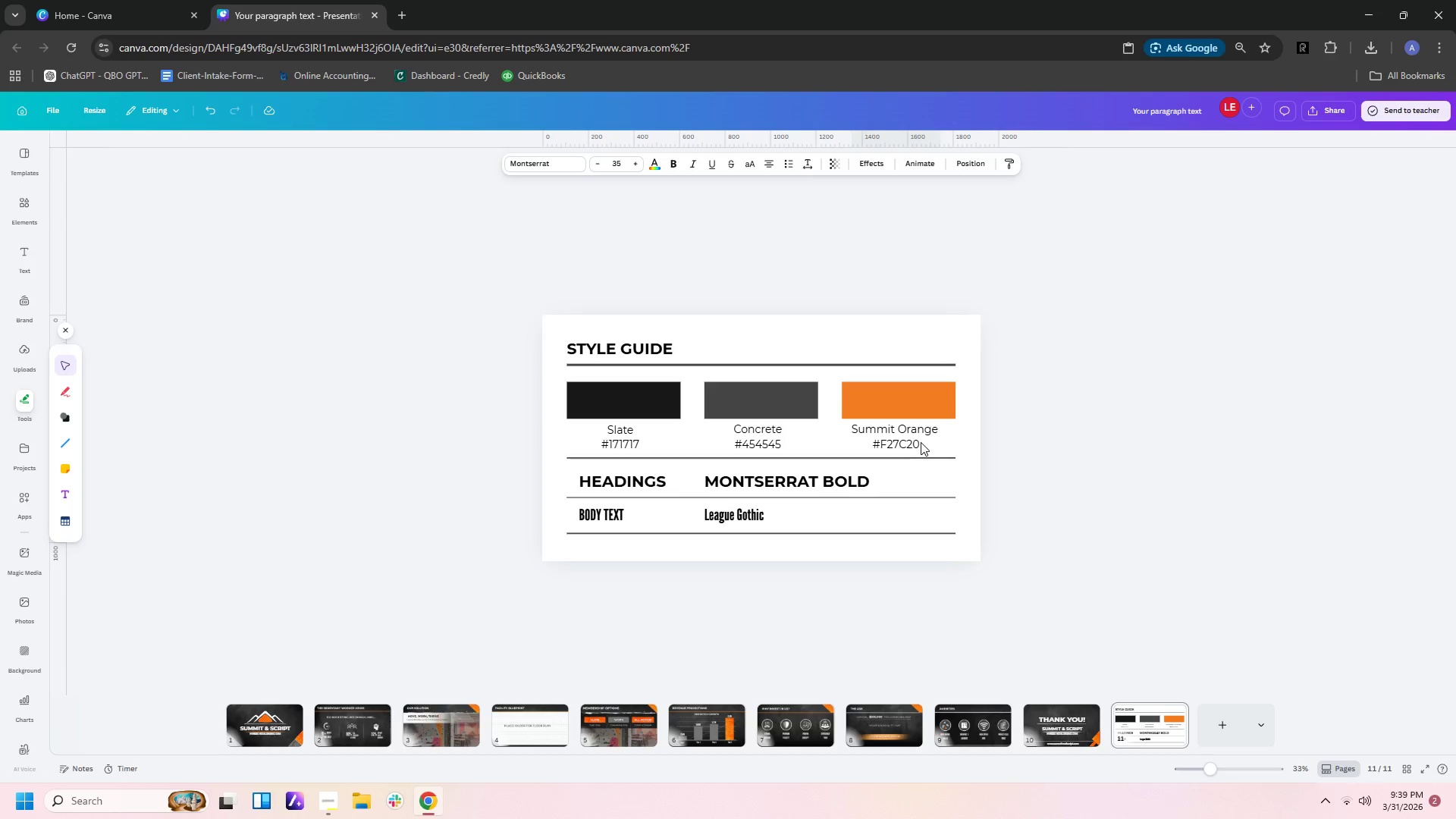 
key(ArrowUp)
 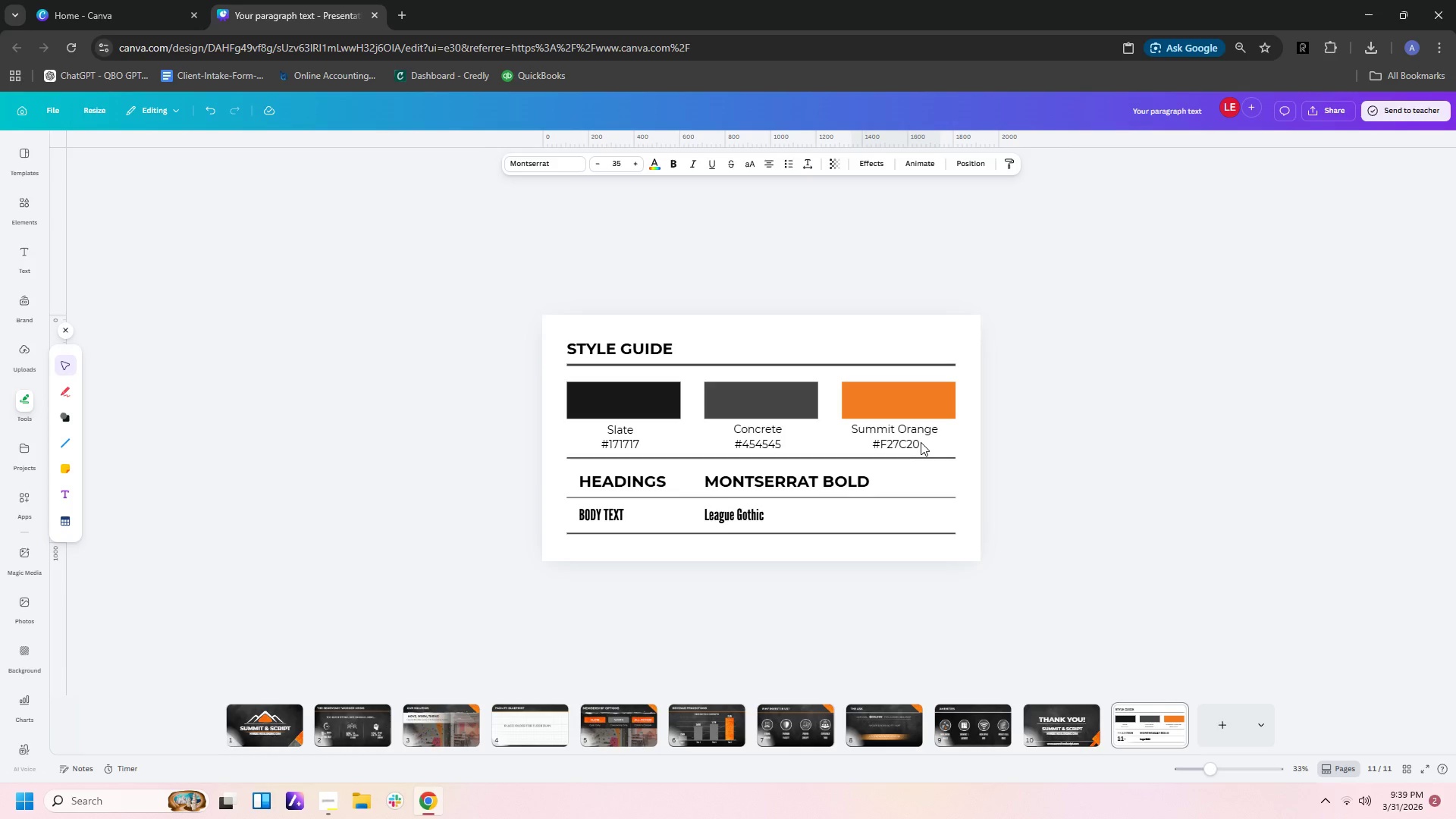 
key(ArrowRight)
 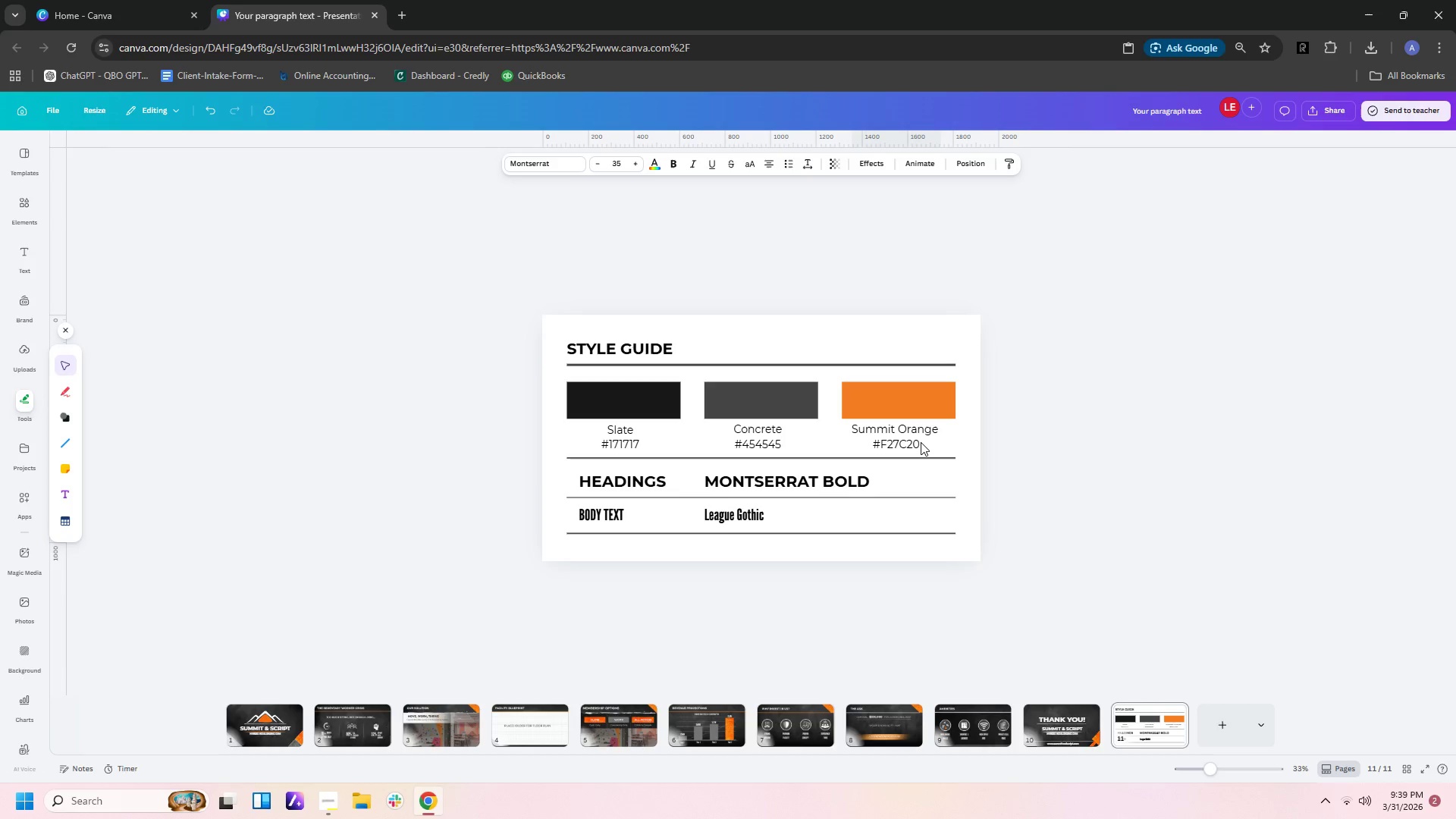 
key(ArrowRight)
 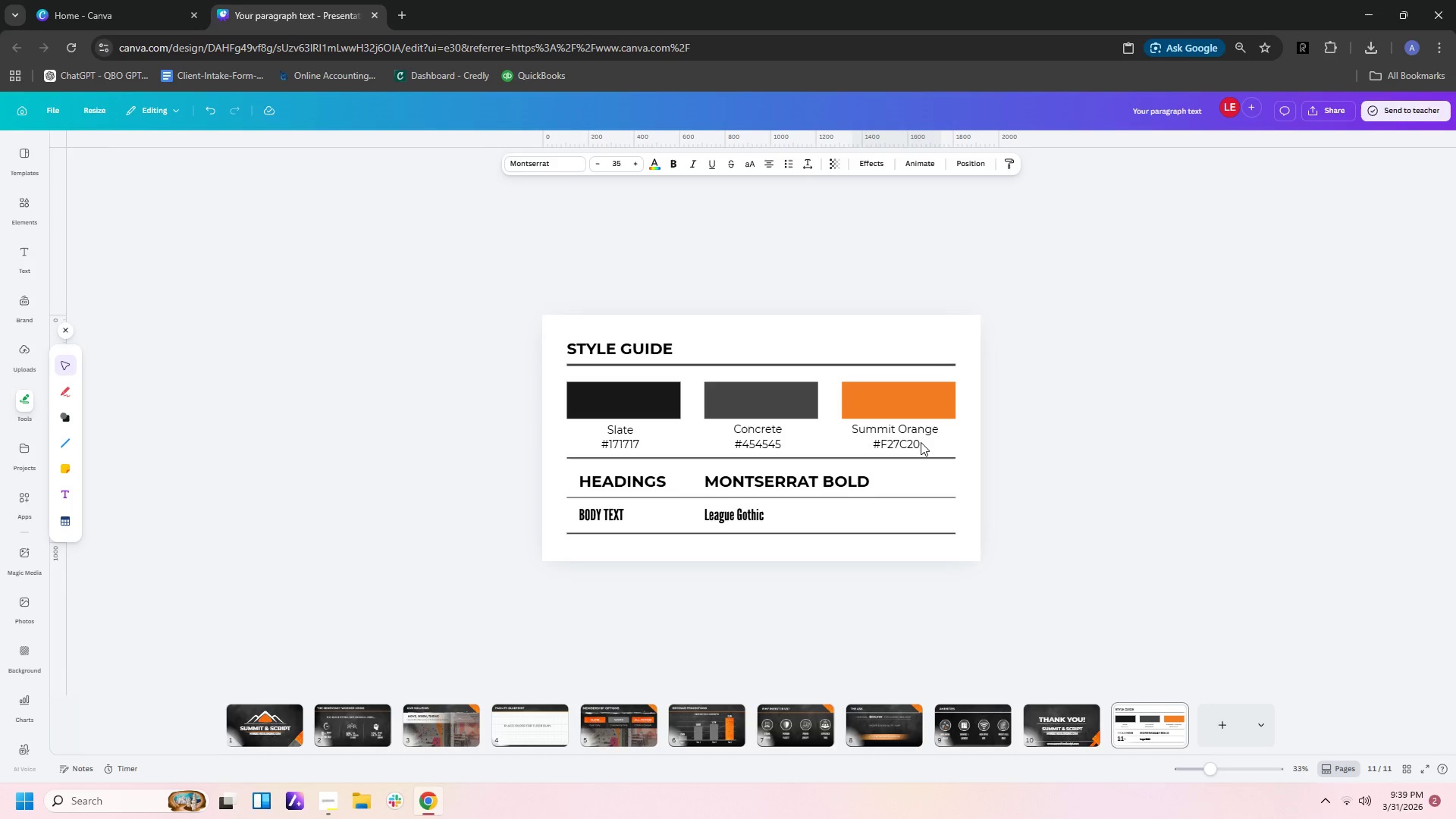 
key(ArrowRight)
 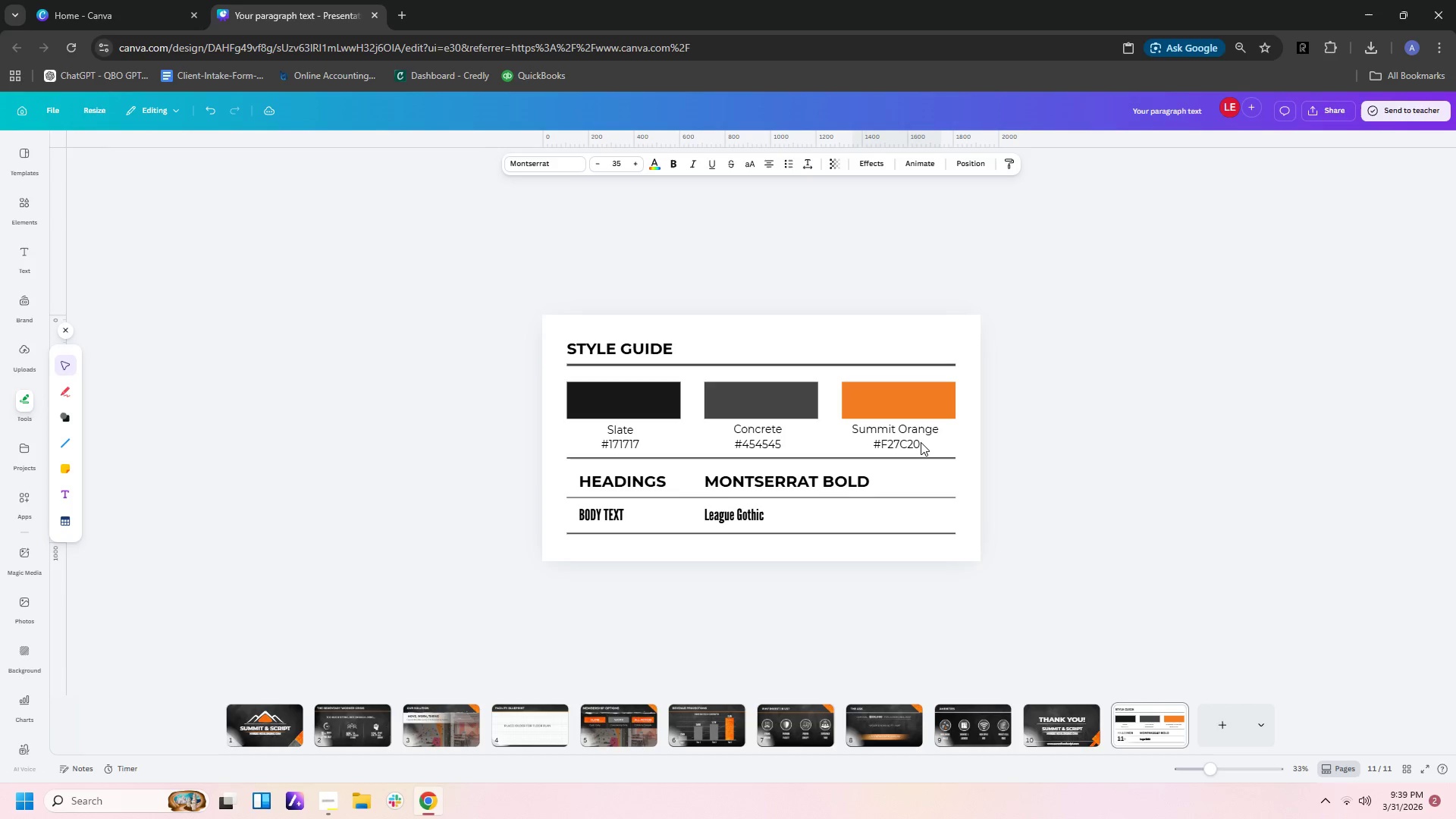 
key(ArrowRight)
 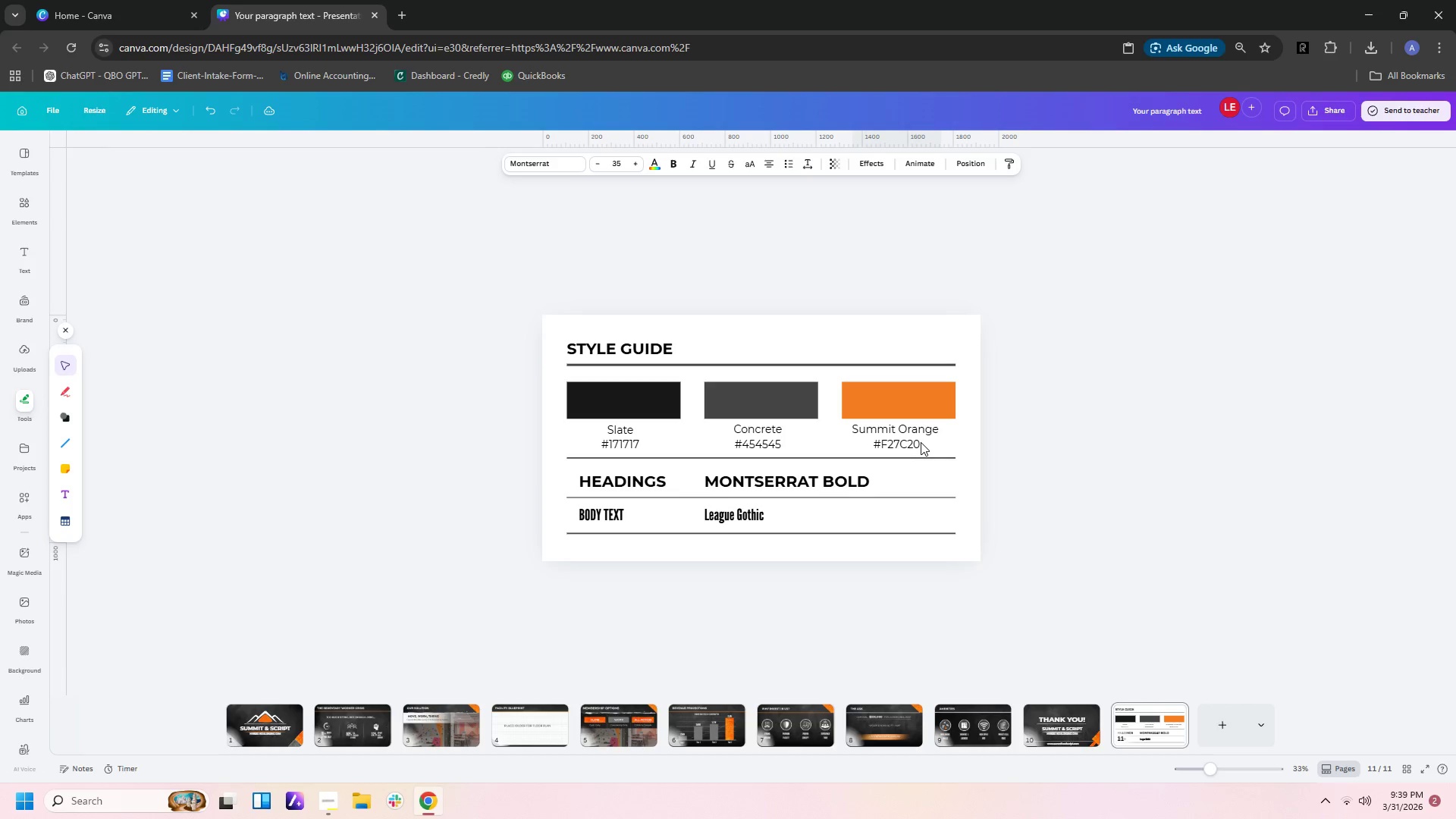 
key(ArrowRight)
 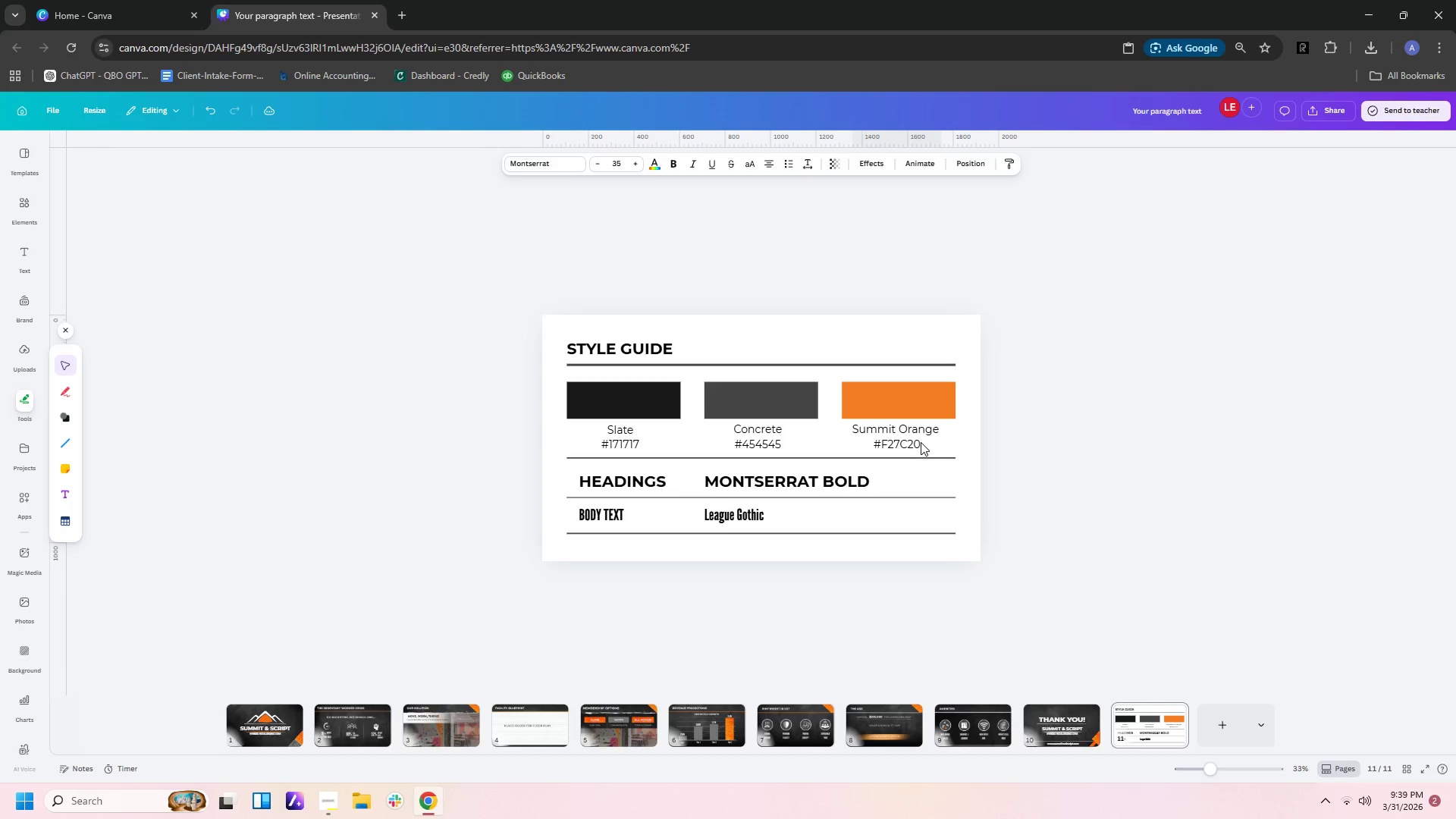 
key(ArrowRight)
 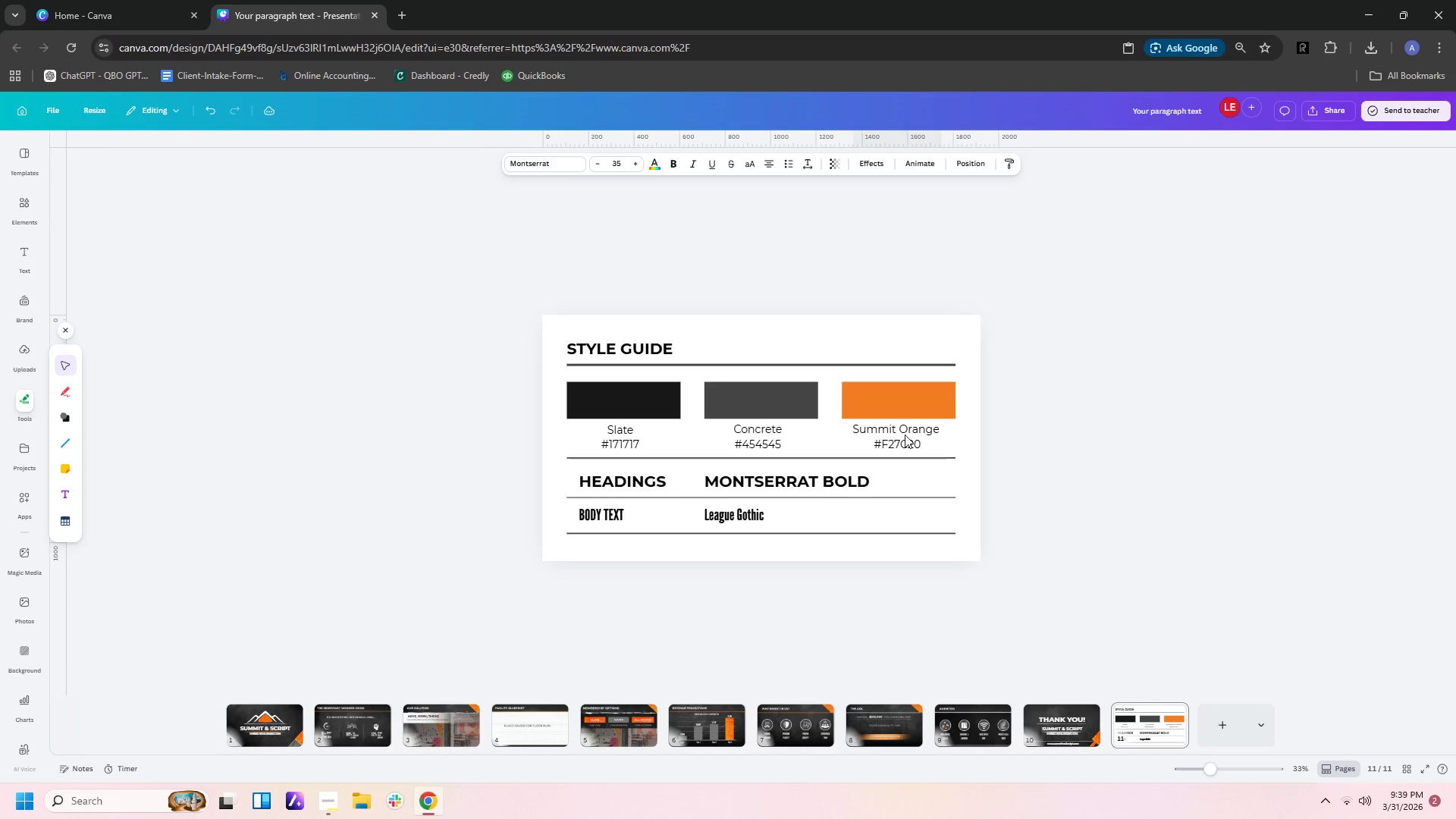 
key(ArrowRight)
 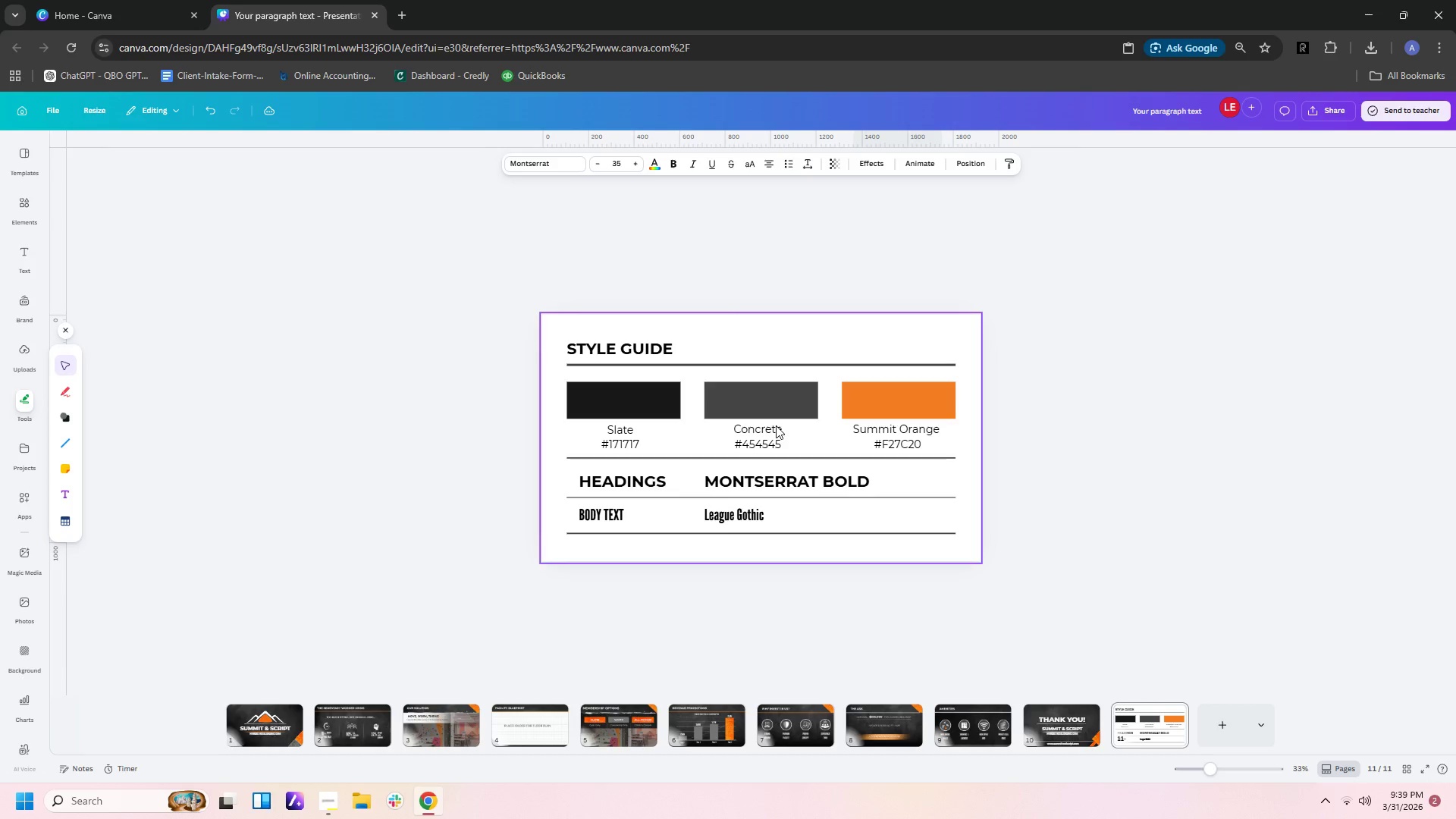 
key(ArrowRight)
 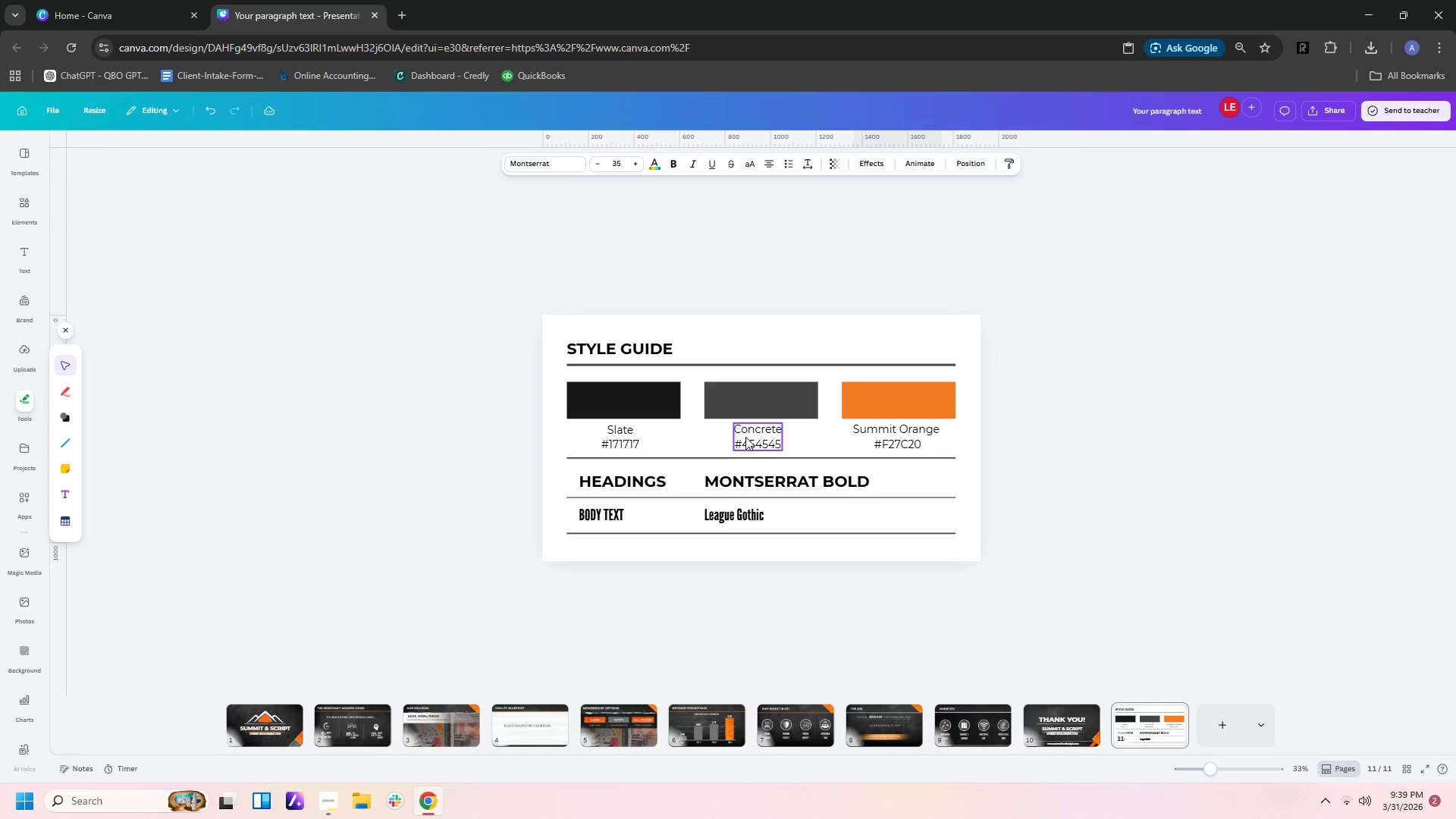 
left_click([746, 438])
 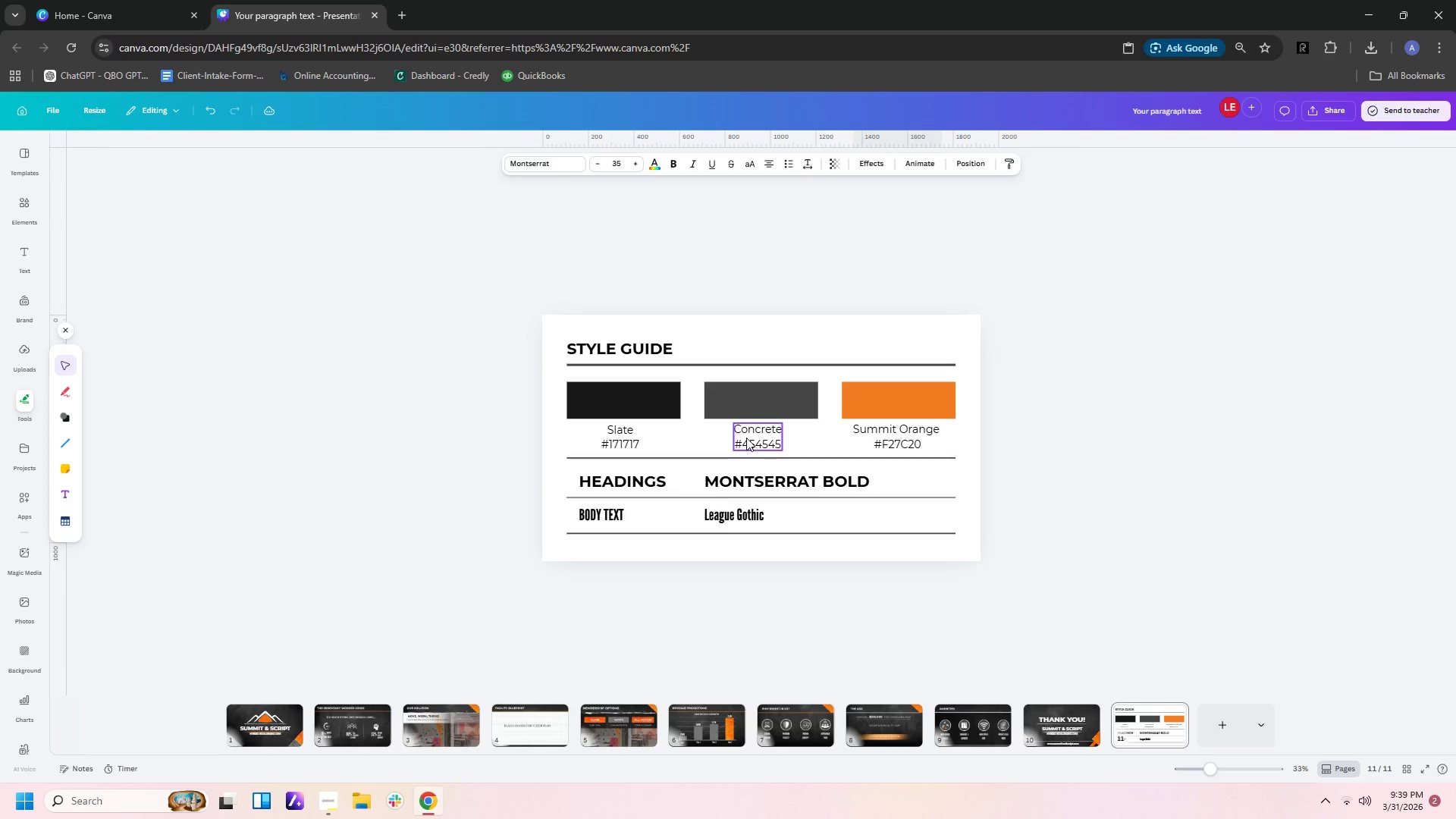 
key(ArrowRight)
 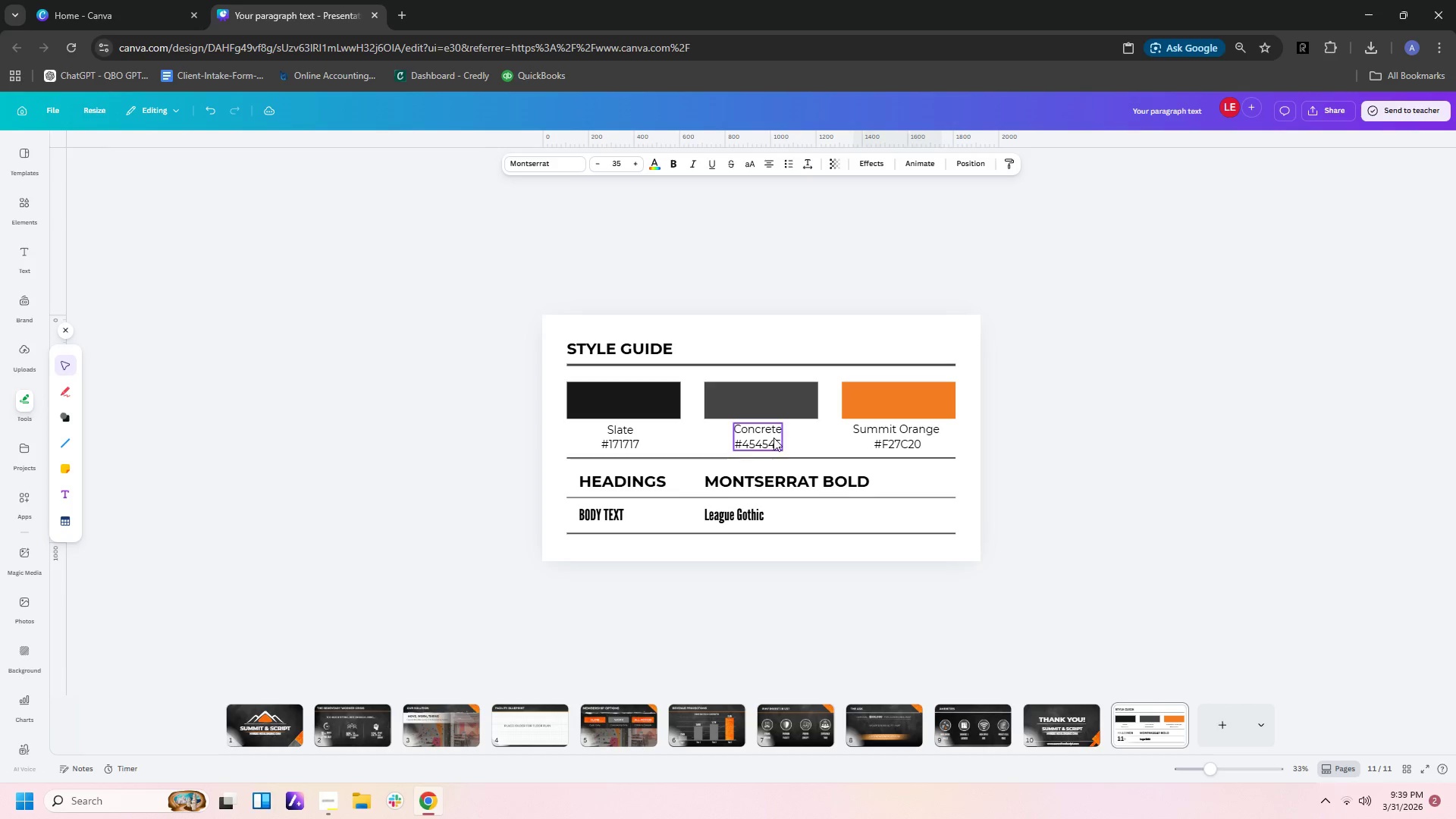 
key(ArrowRight)
 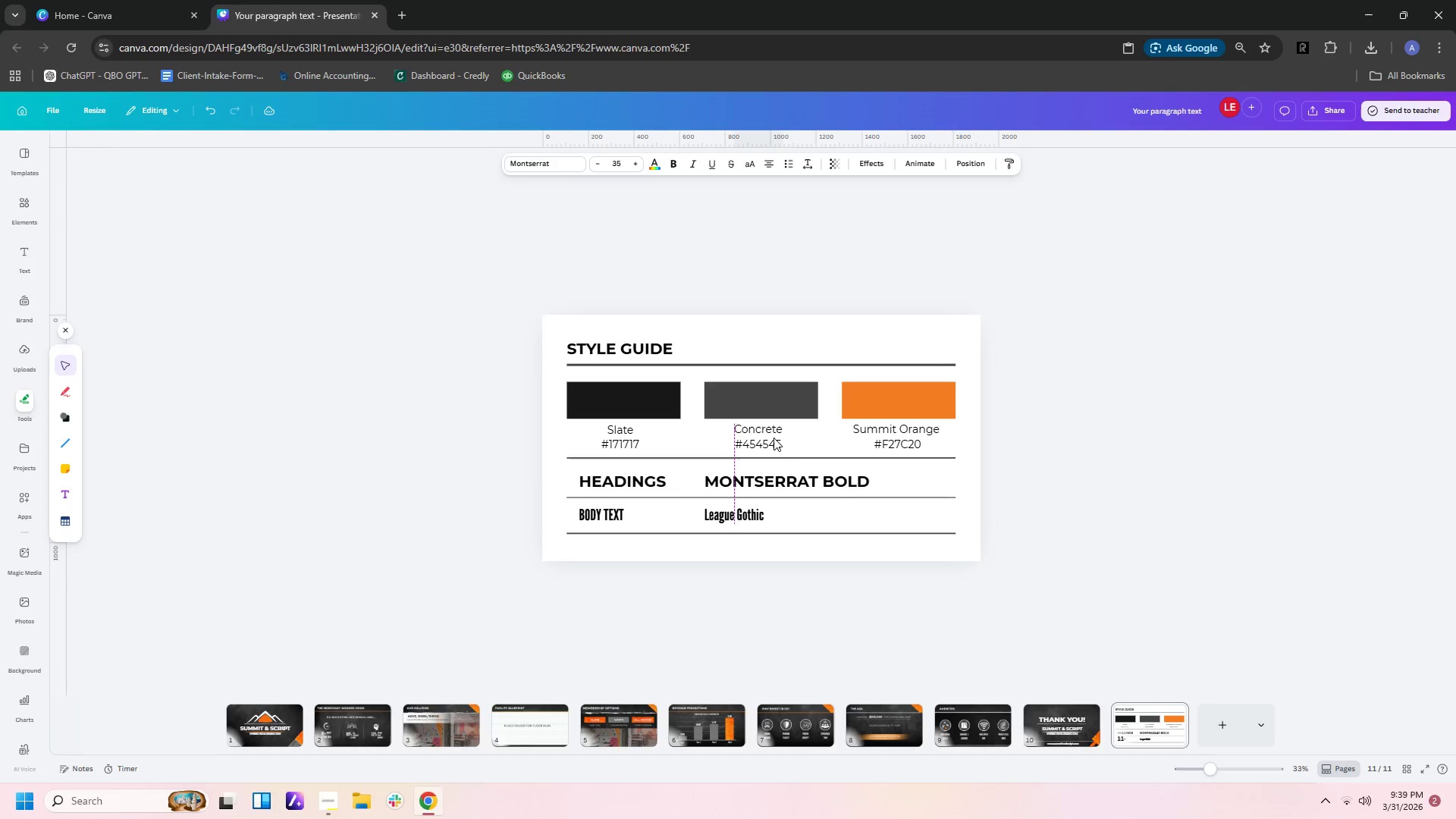 
key(ArrowRight)
 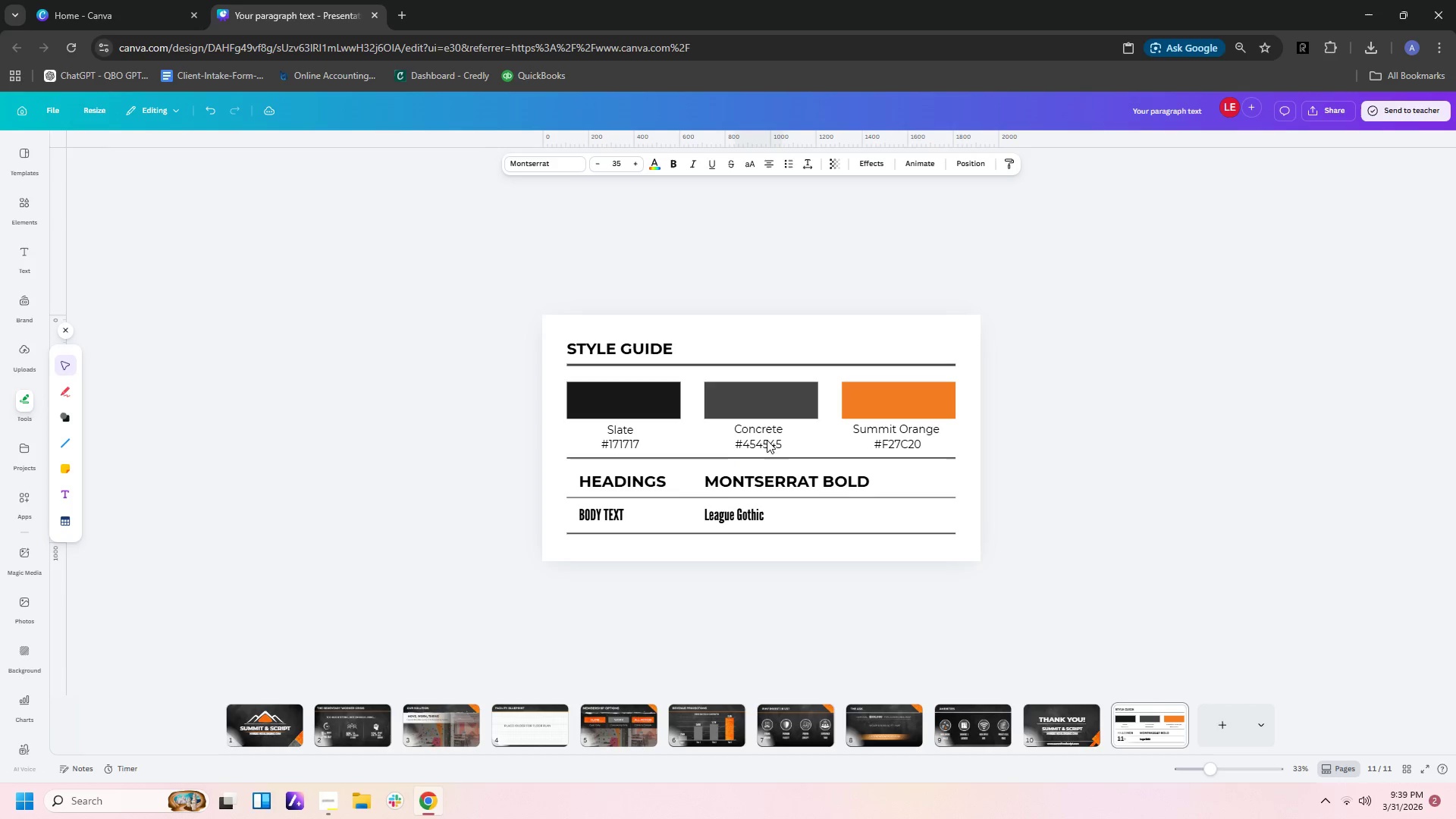 
key(ArrowRight)
 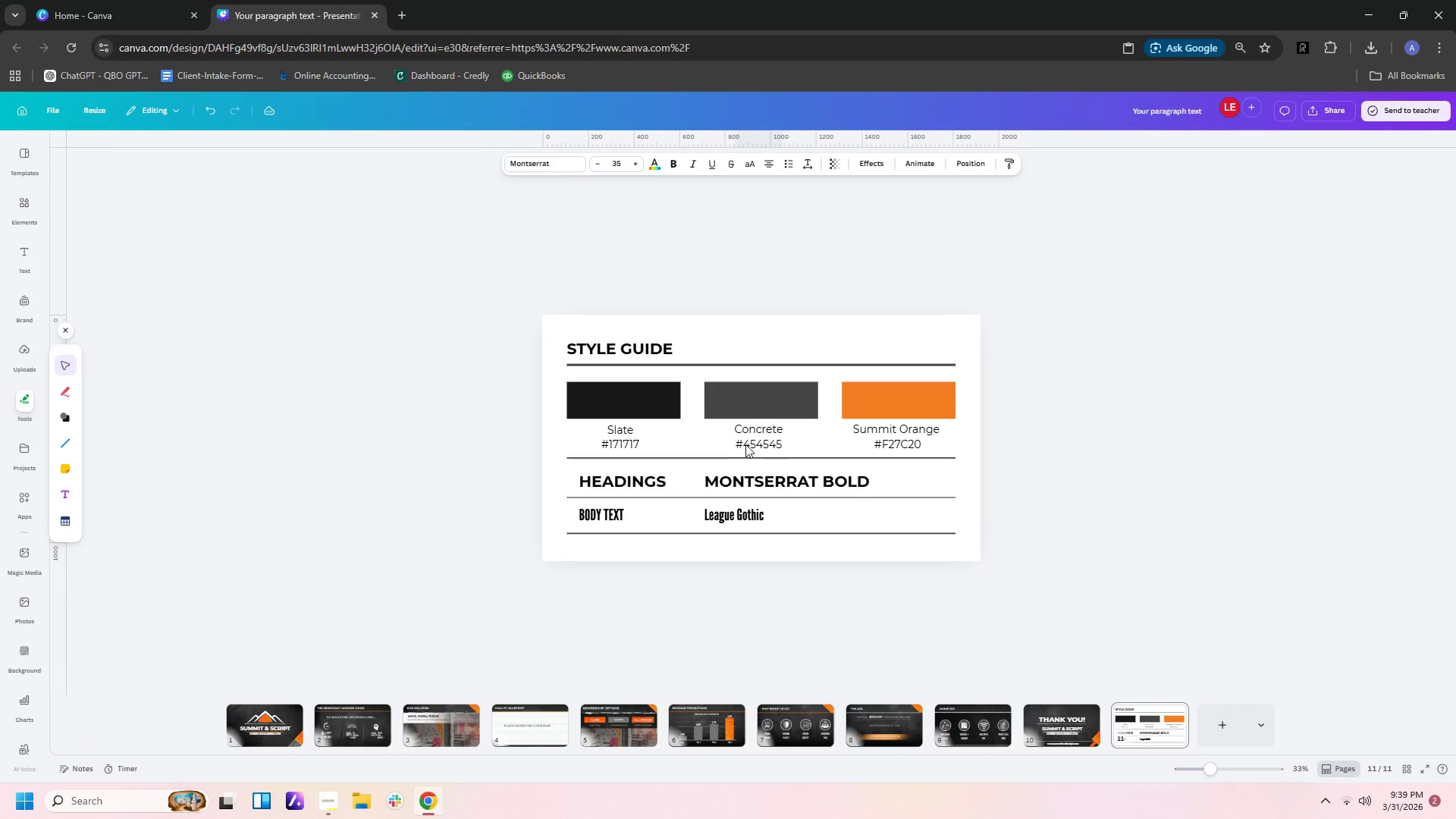 
key(ArrowRight)
 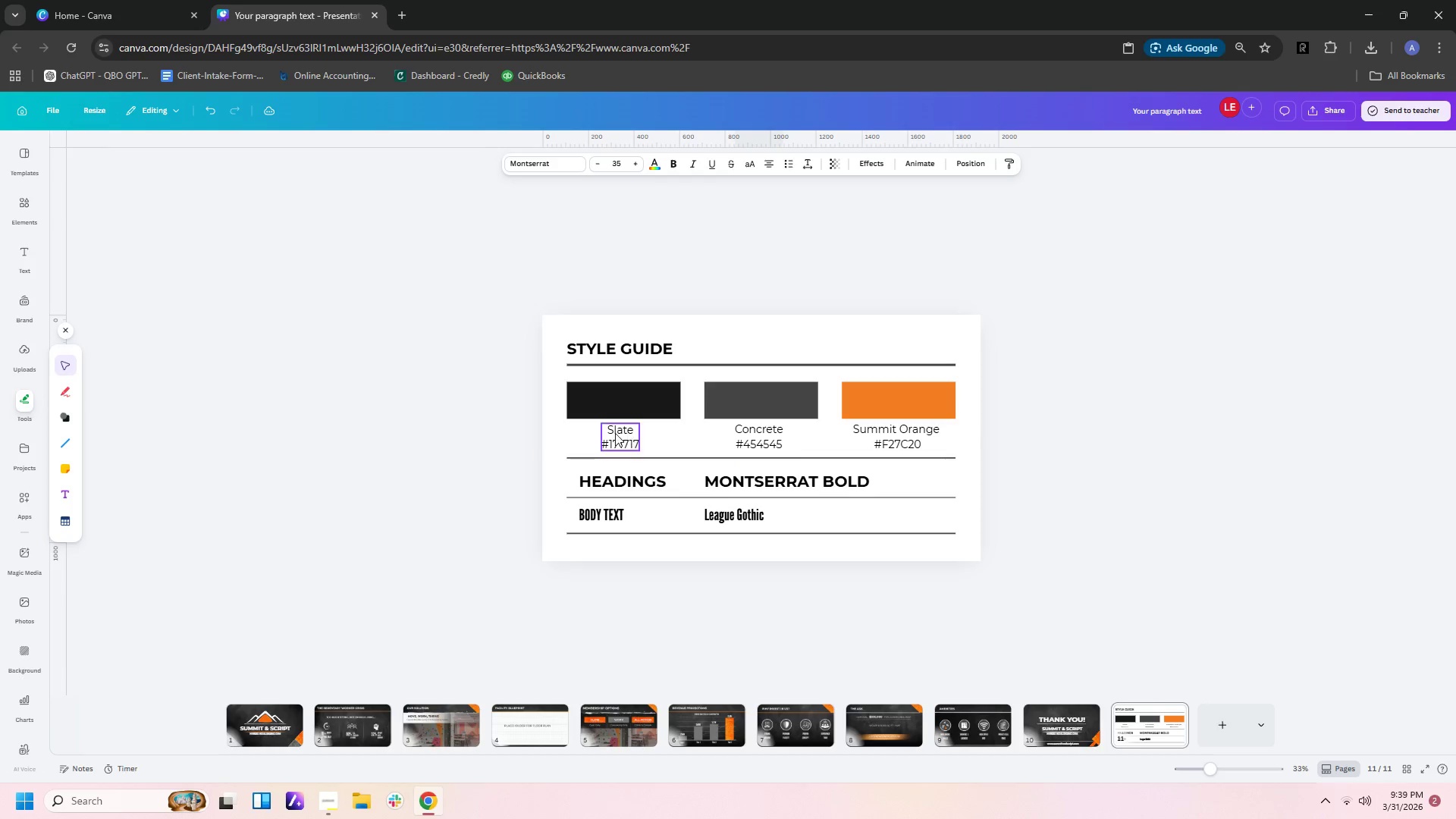 
left_click([615, 433])
 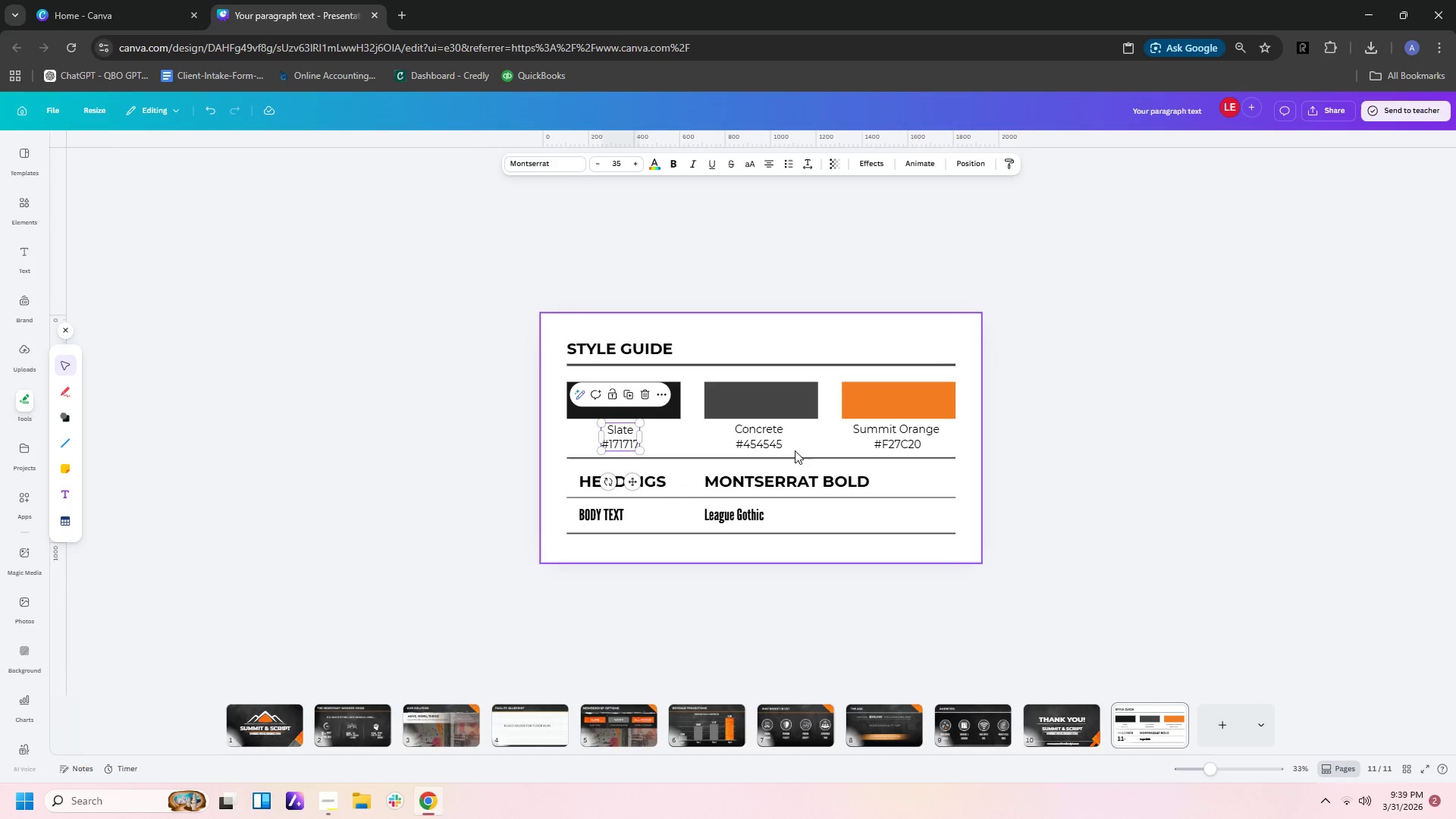 
key(ArrowLeft)
 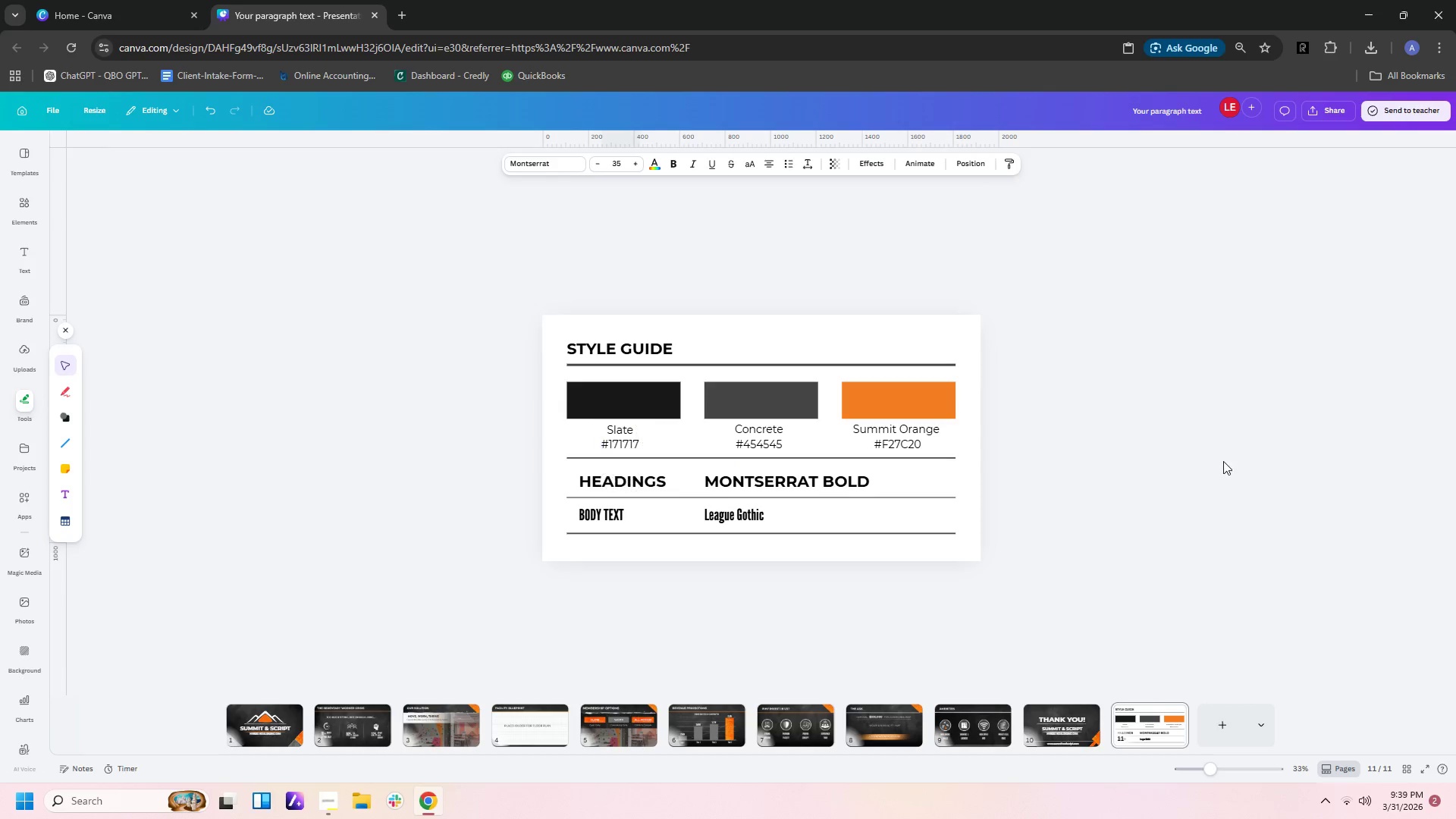 
left_click([1223, 461])
 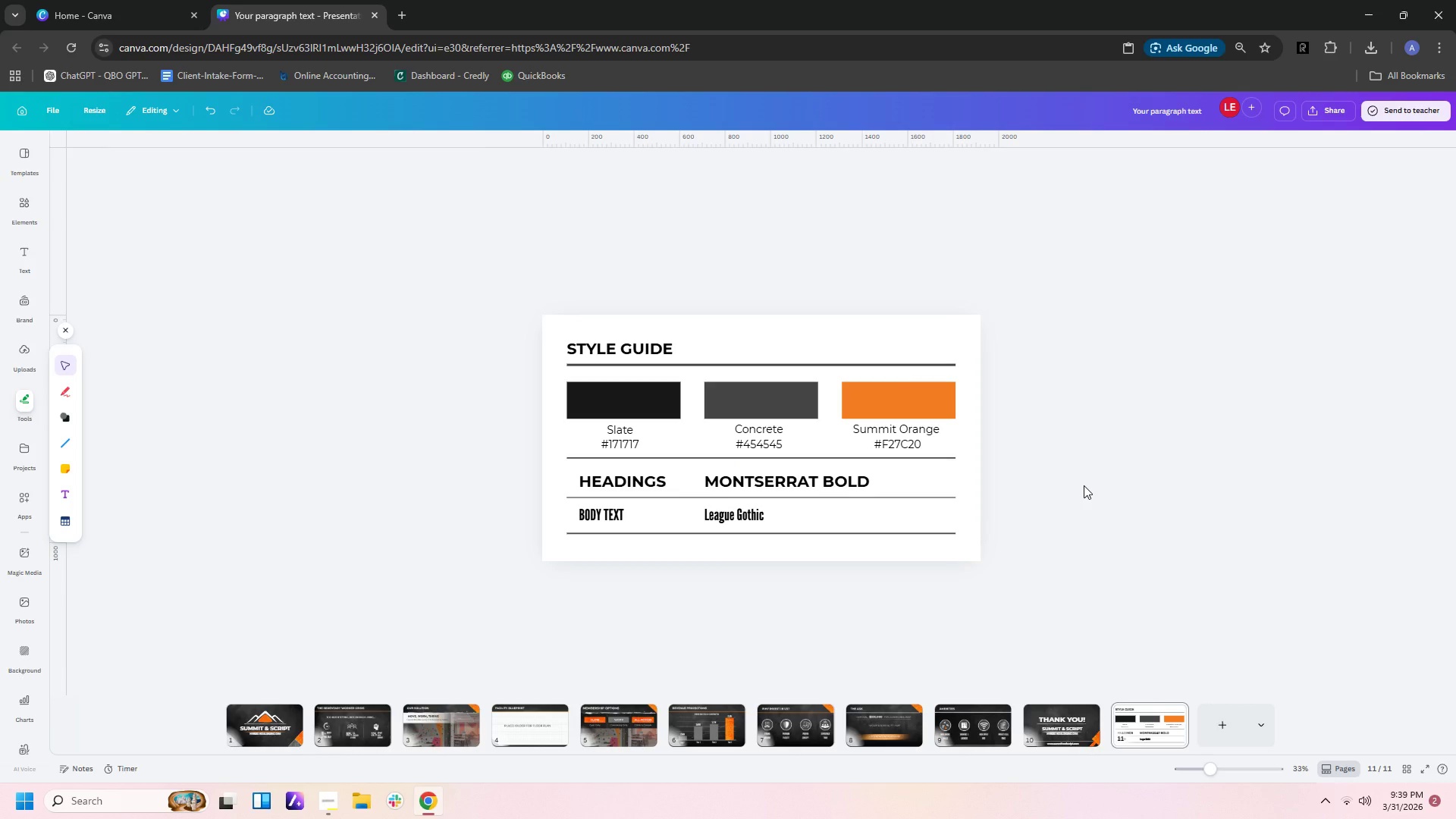 
wait(5.47)
 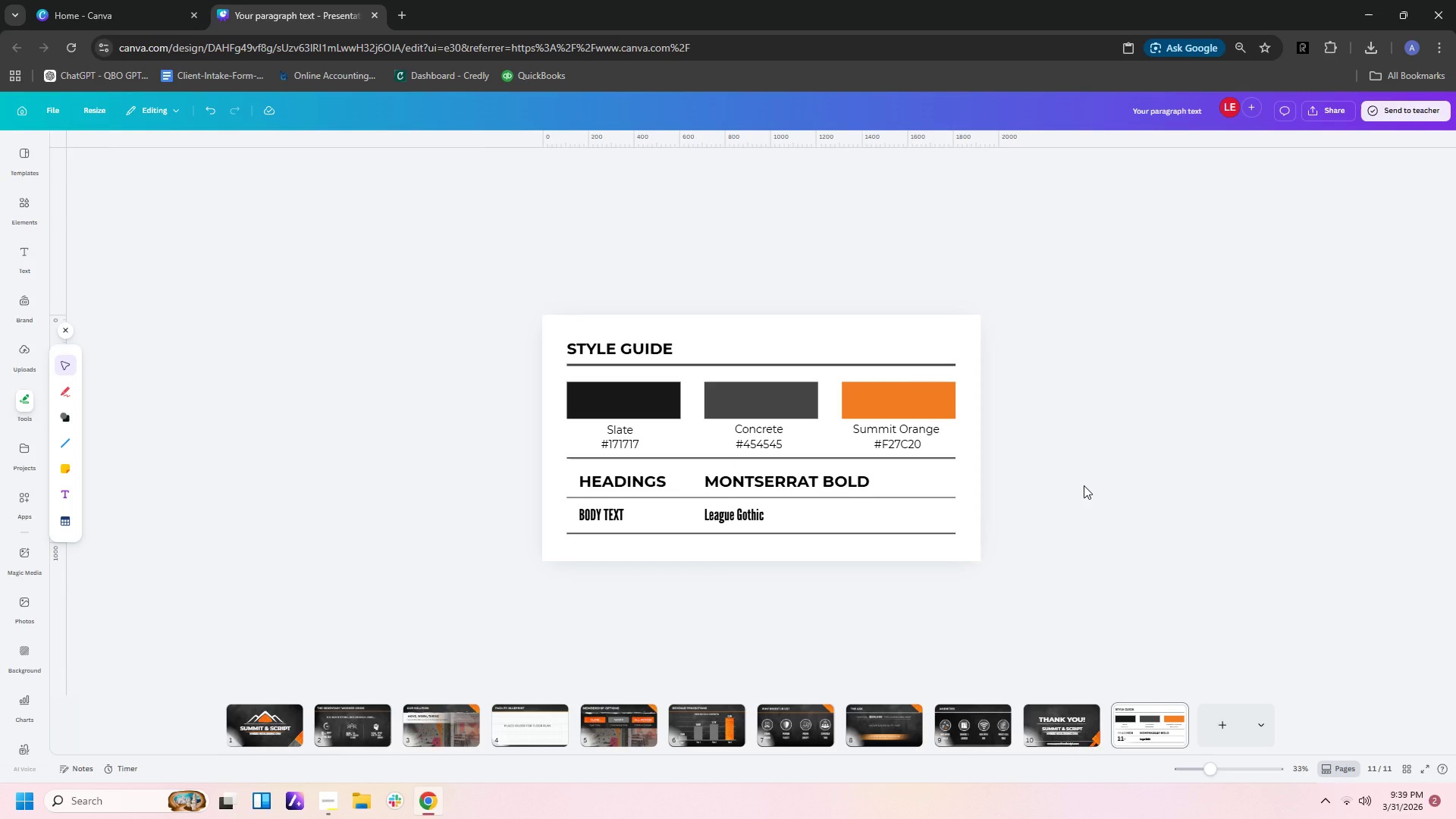 
left_click([1084, 485])
 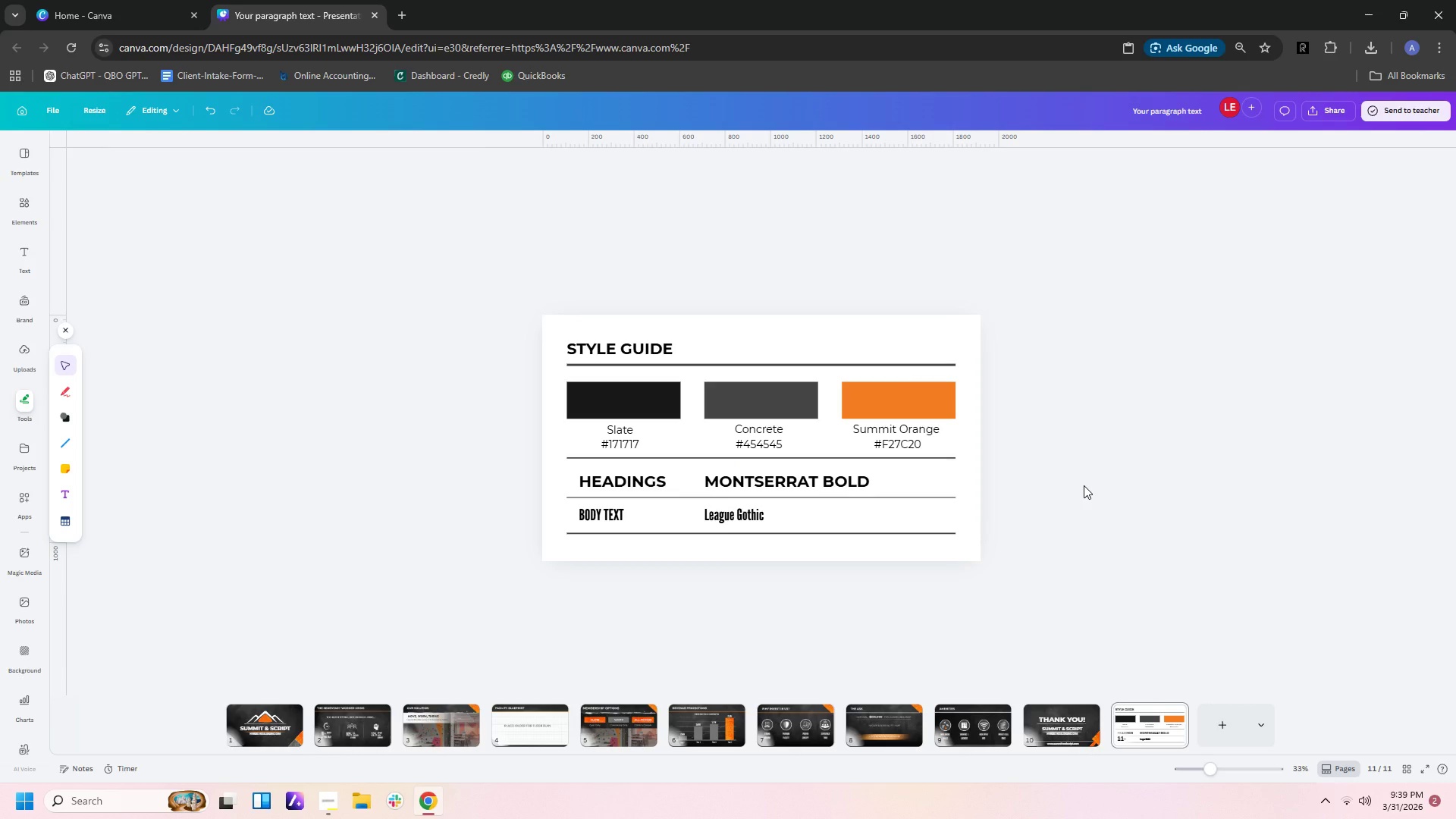 
wait(10.44)
 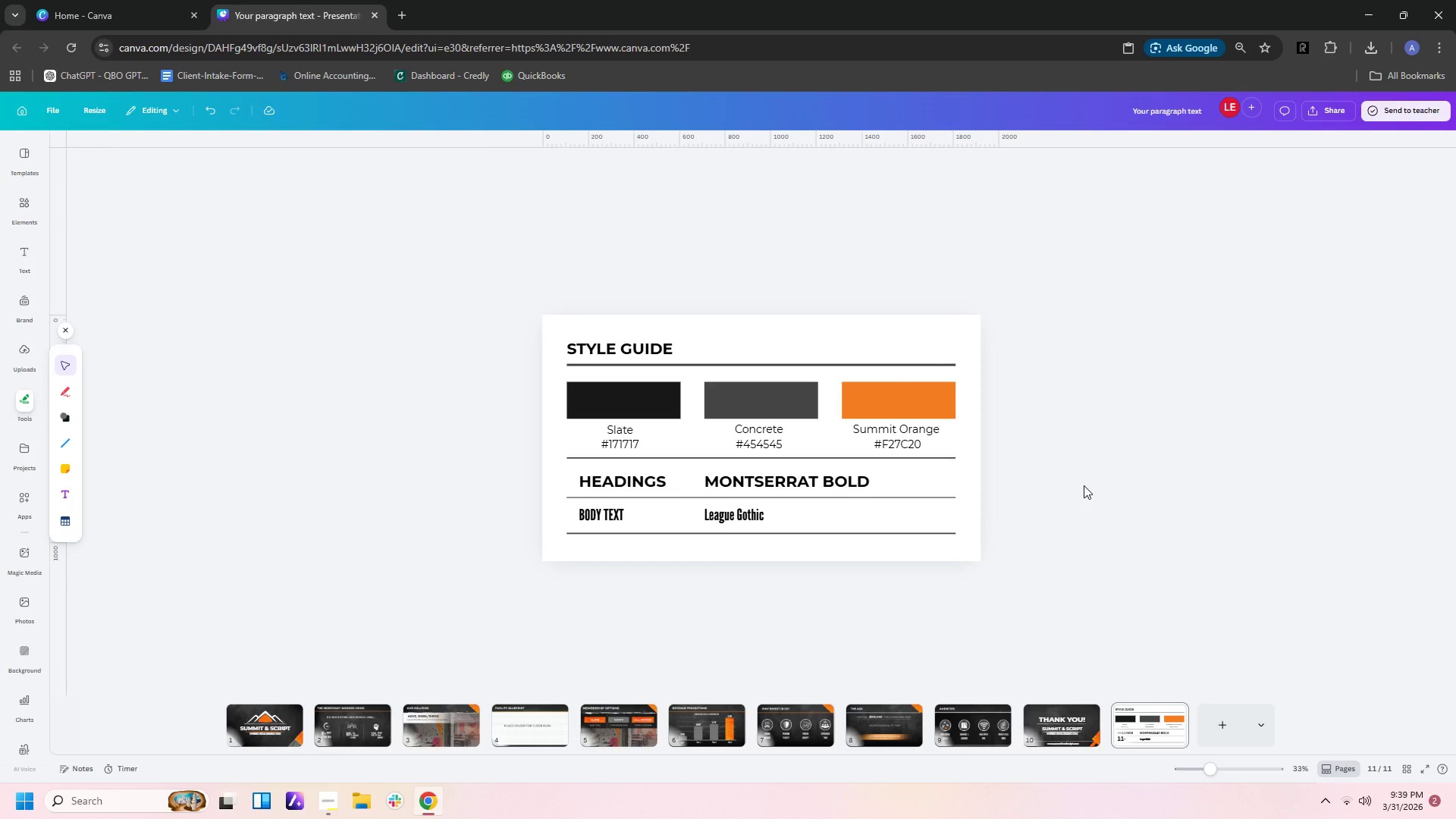 
left_click([1049, 527])
 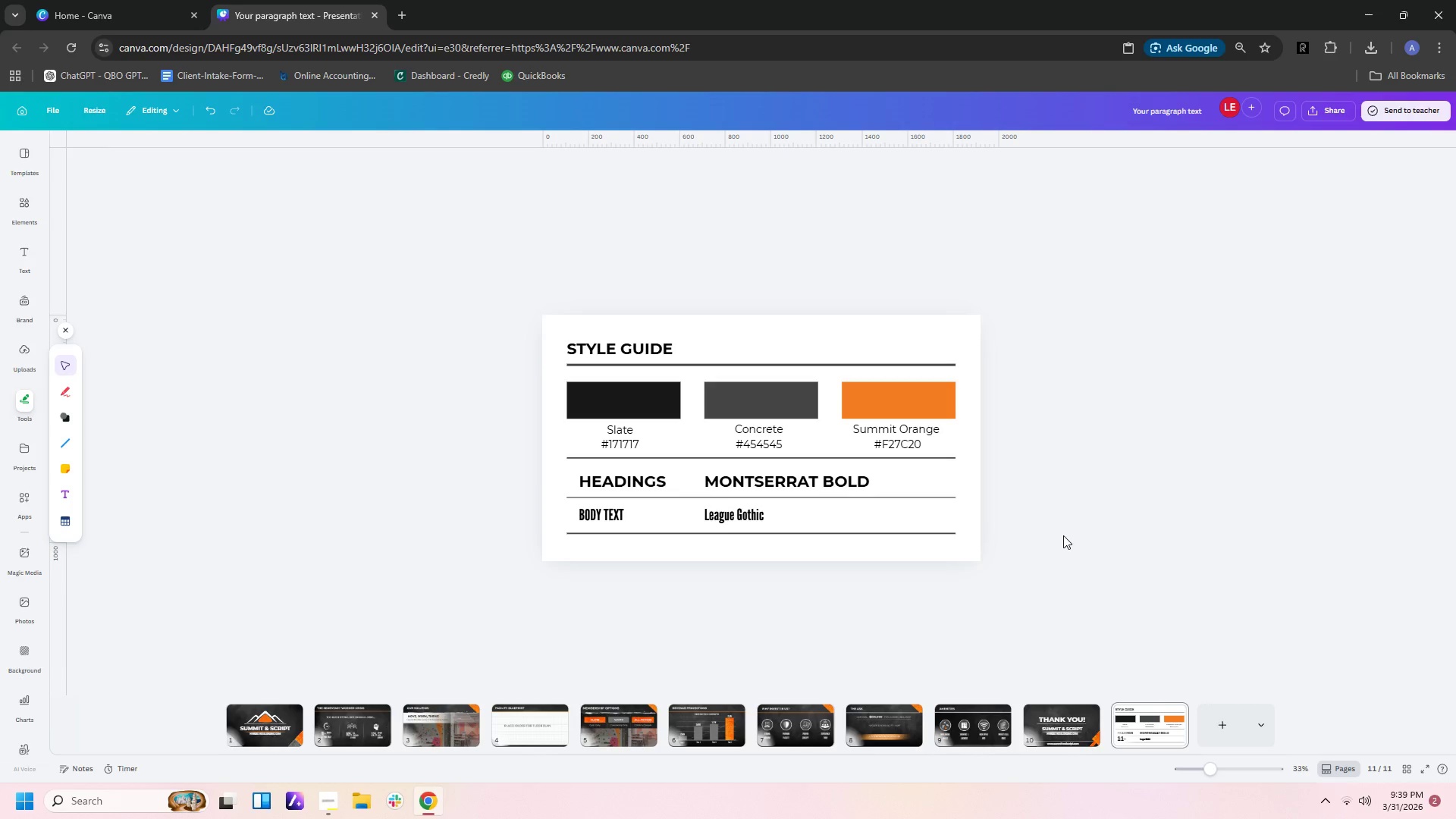 
key(Control+ControlLeft)
 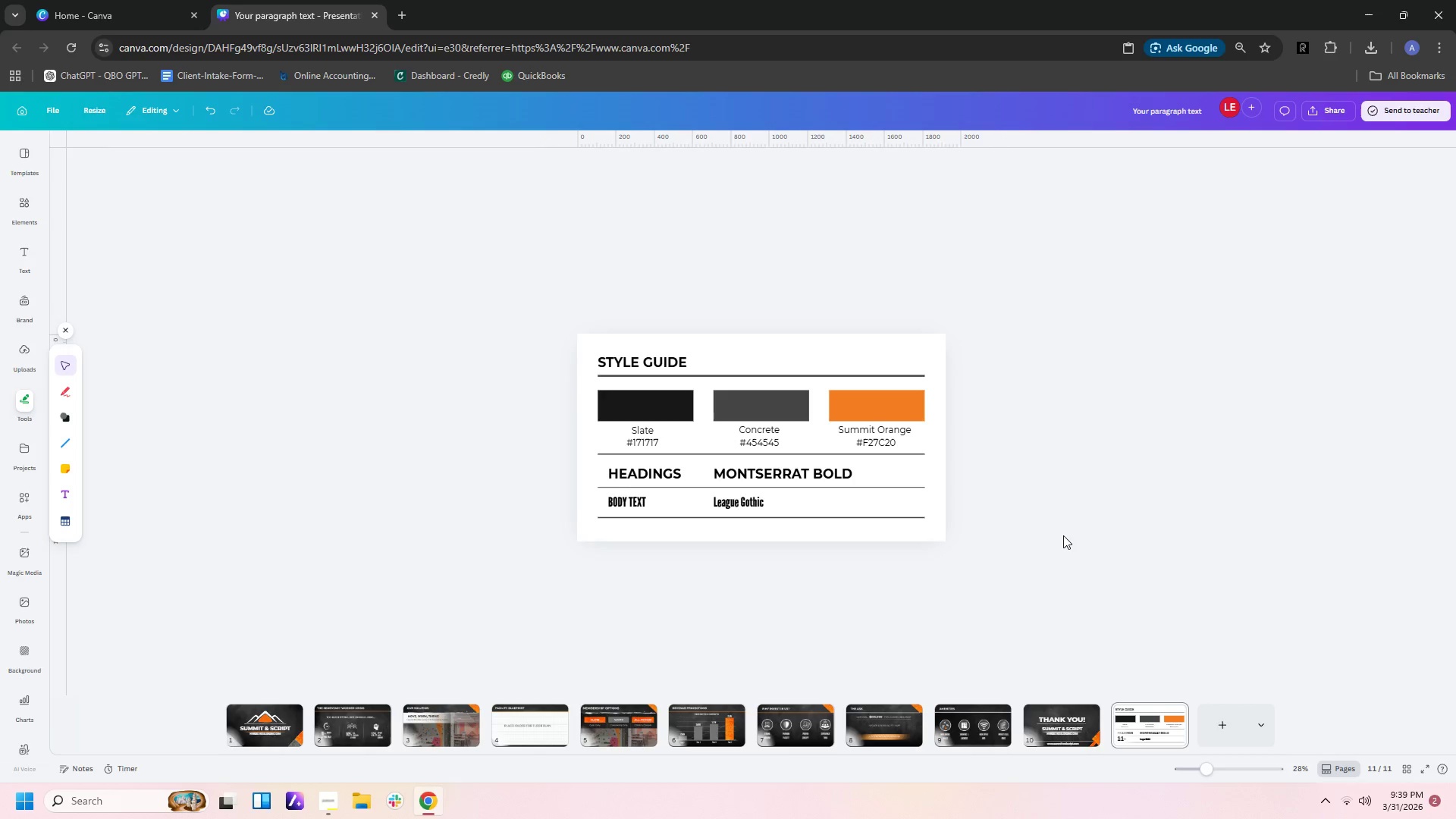 
scroll: coordinate [1063, 535], scroll_direction: down, amount: 1.0
 